 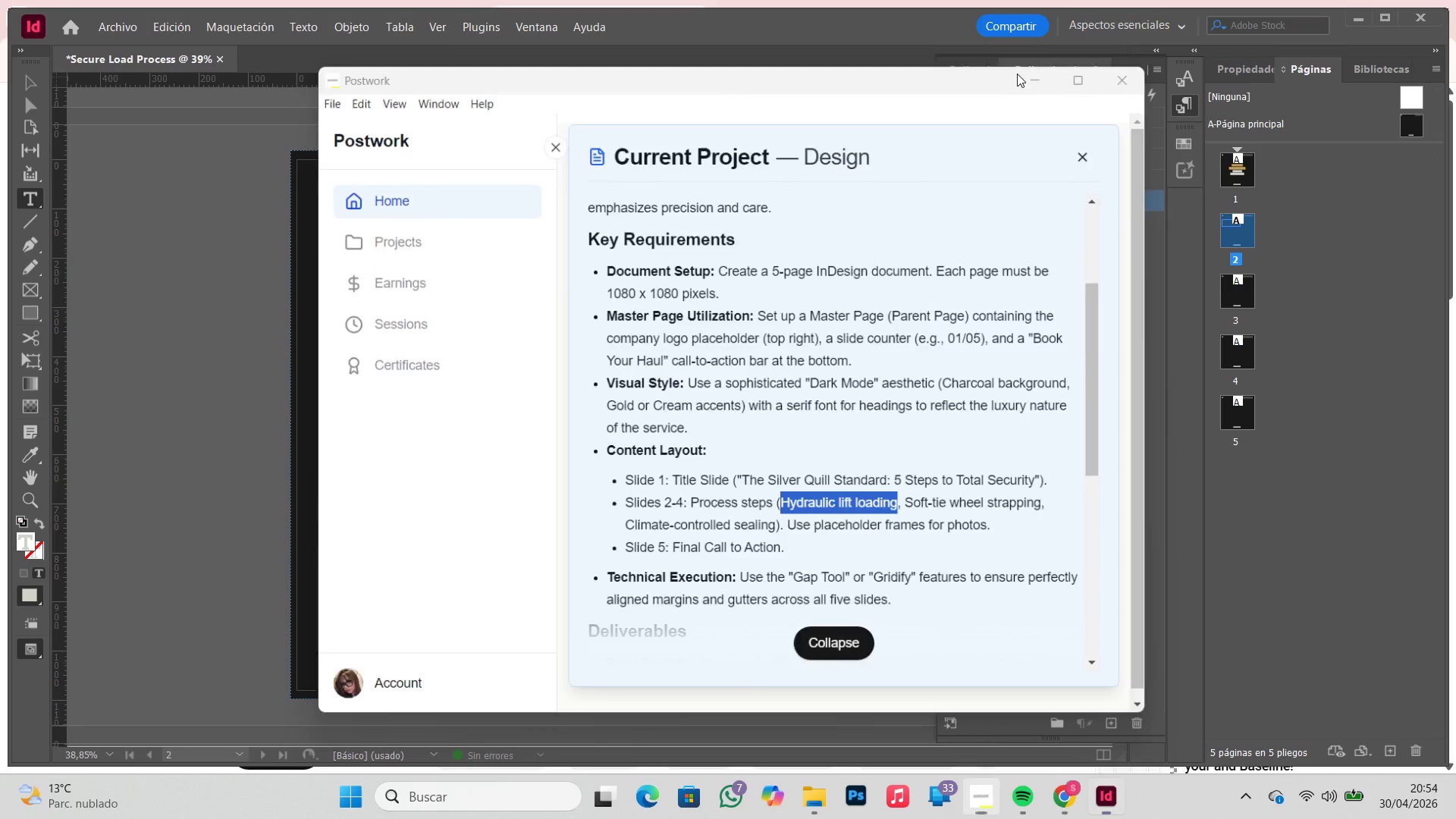 
left_click([460, 315])
 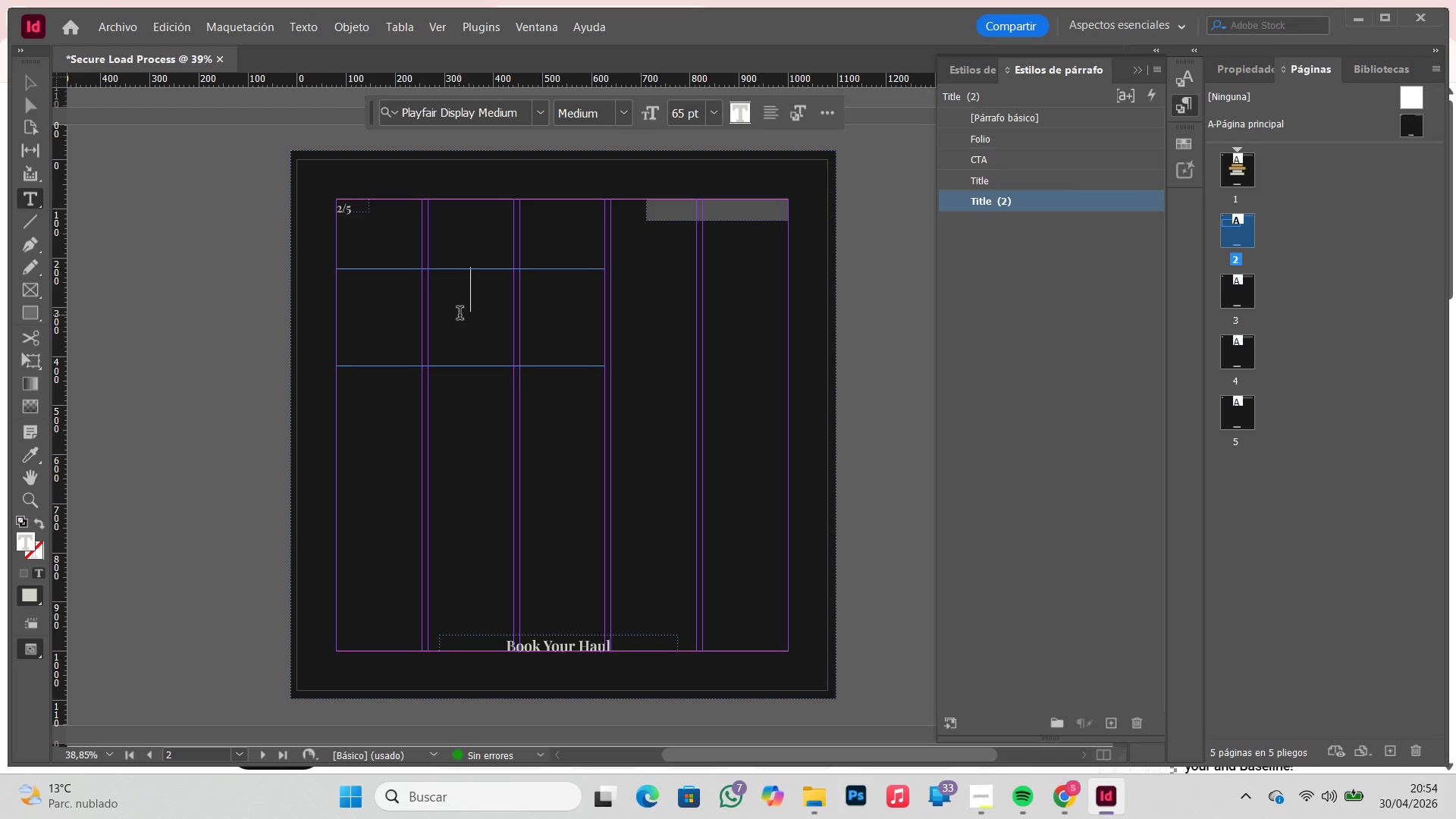 
key(Control+ControlLeft)
 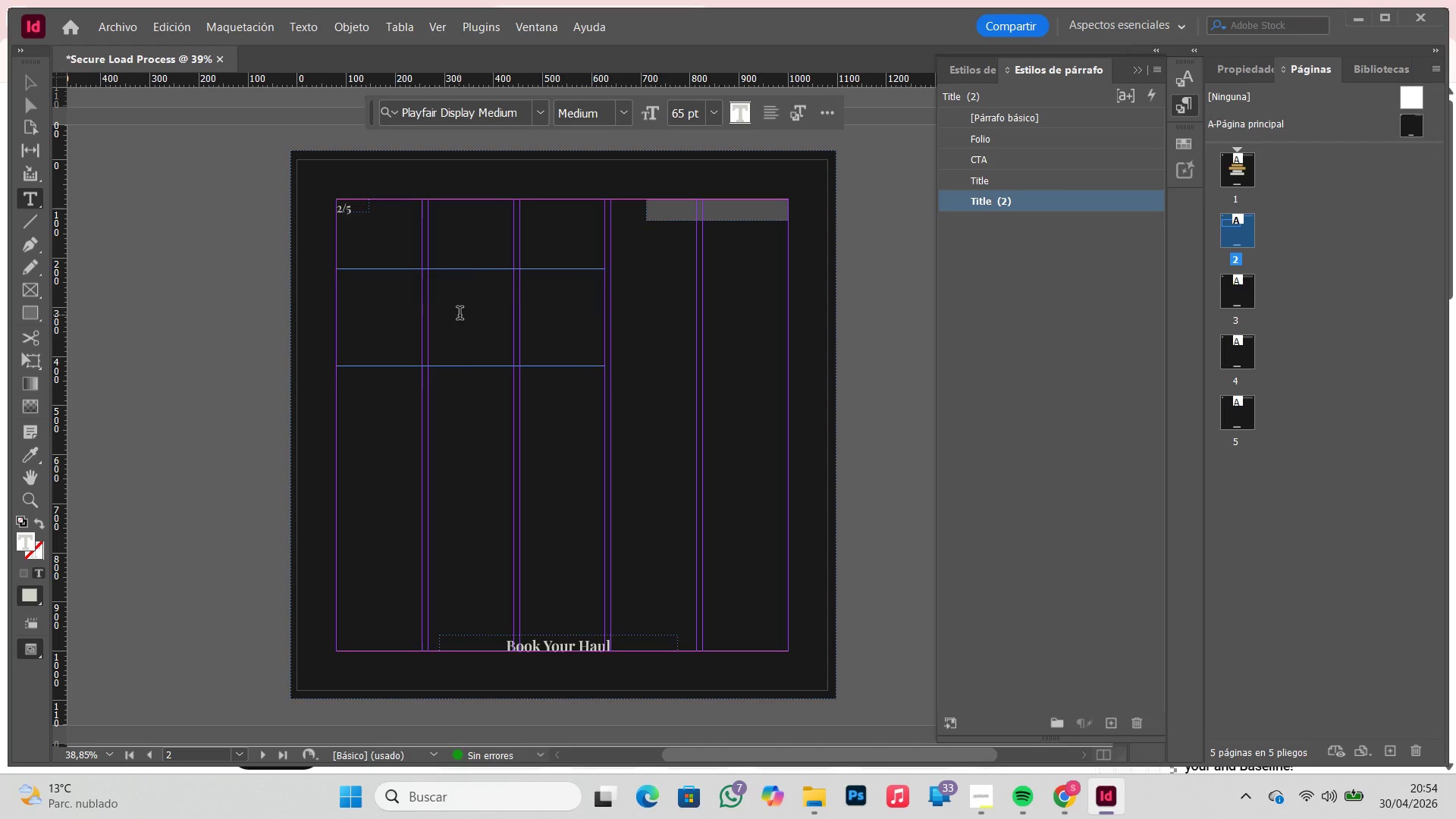 
key(Control+V)
 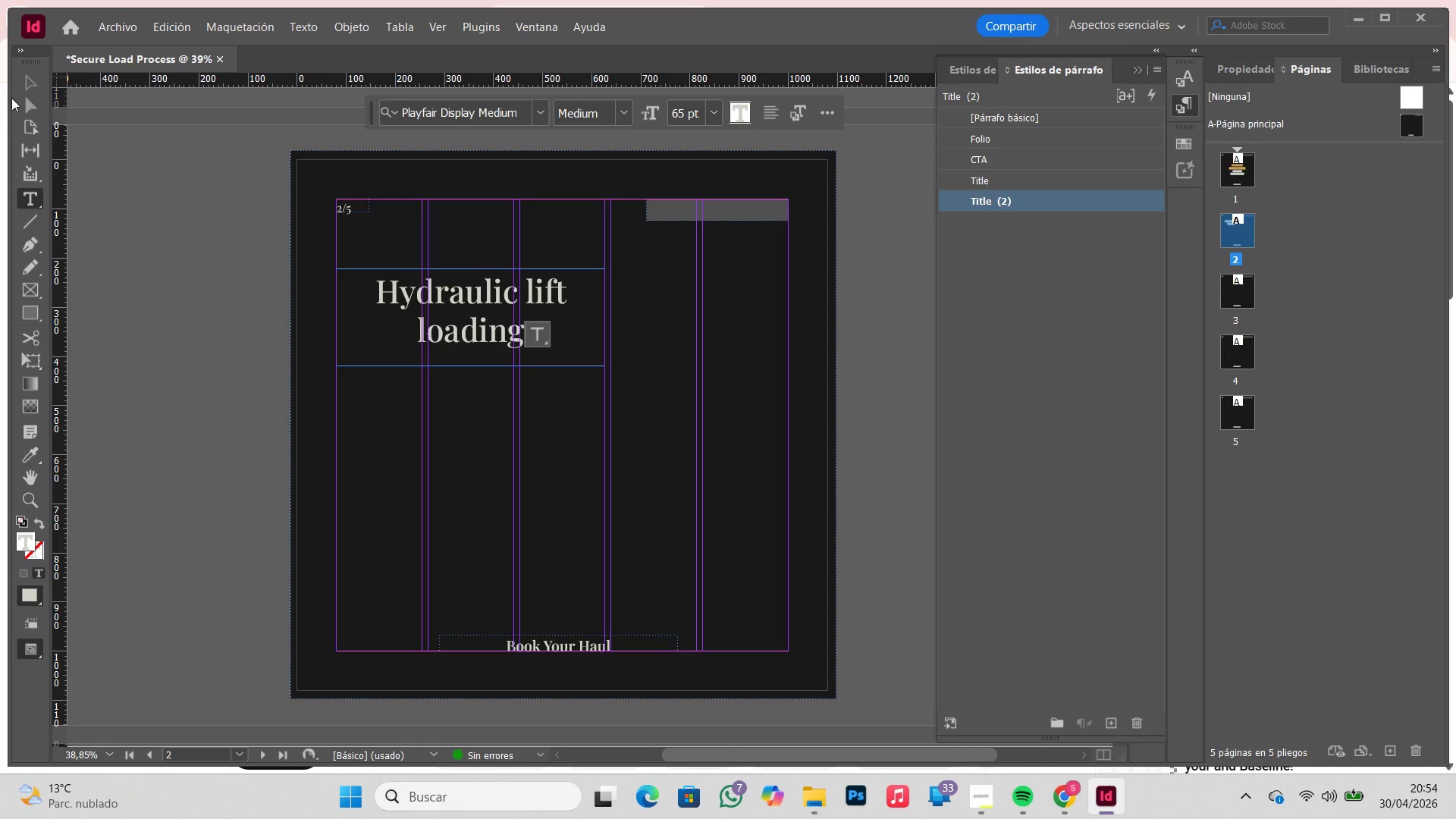 
left_click([18, 84])
 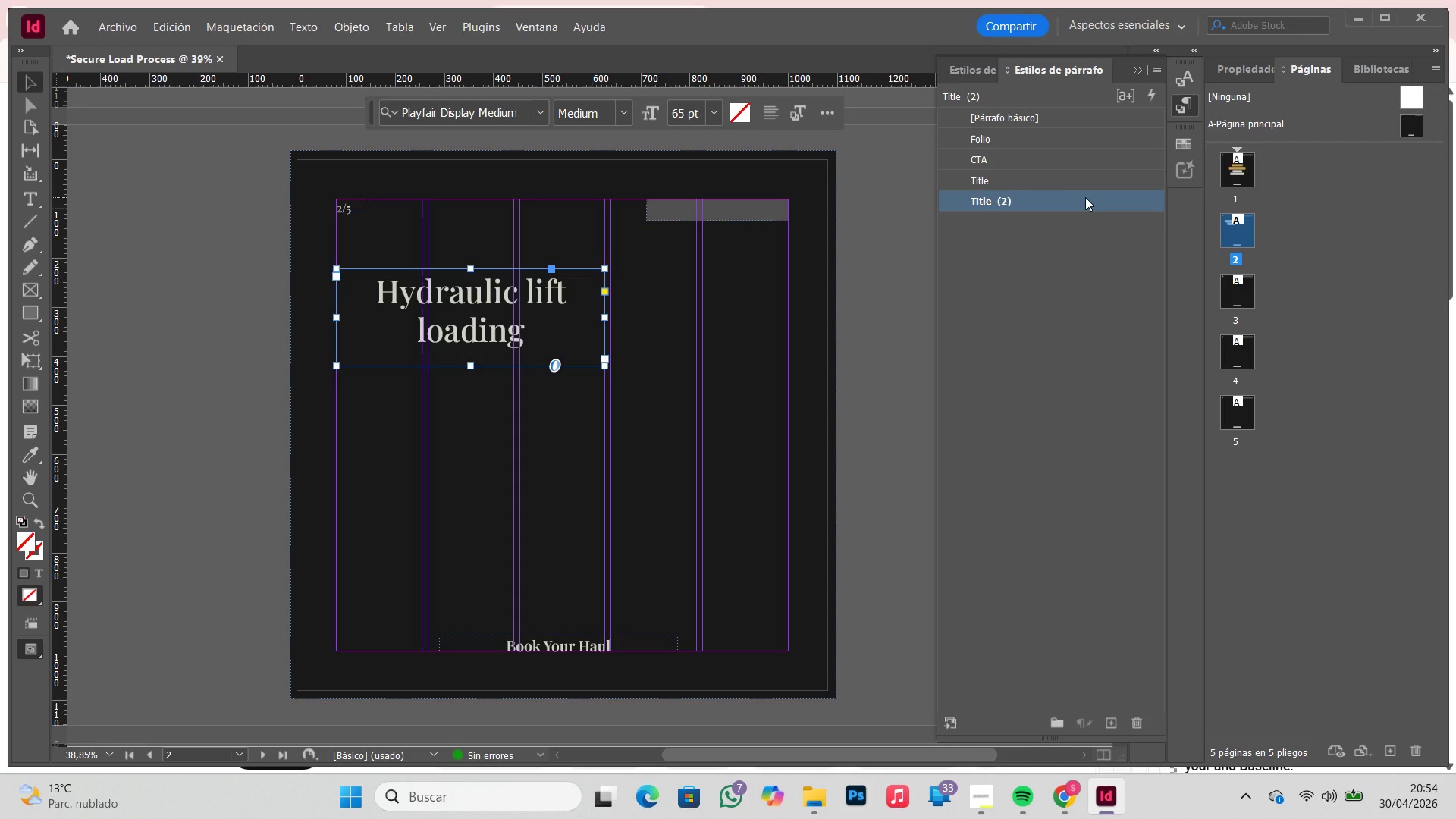 
left_click([1085, 186])
 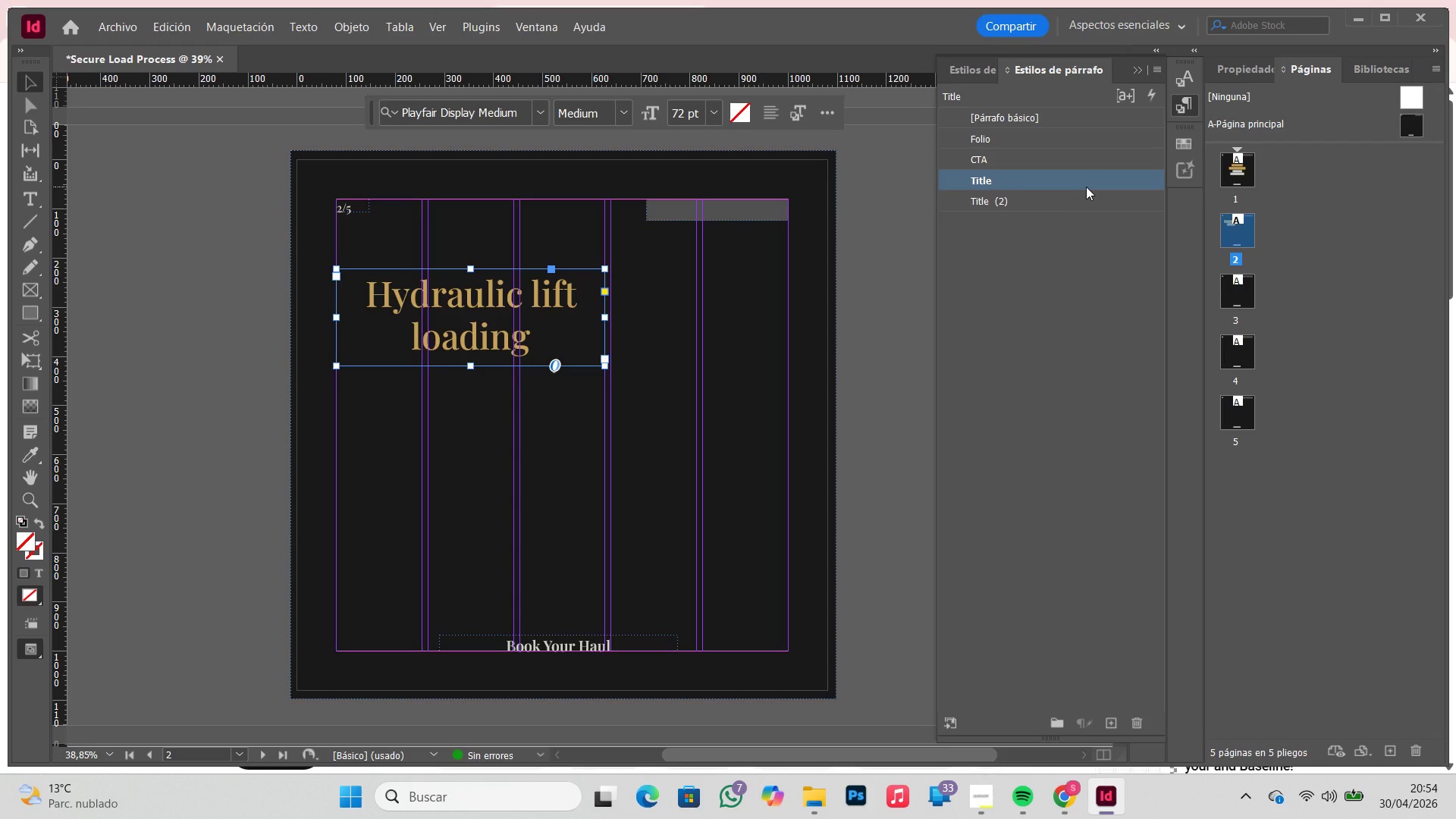 
wait(6.05)
 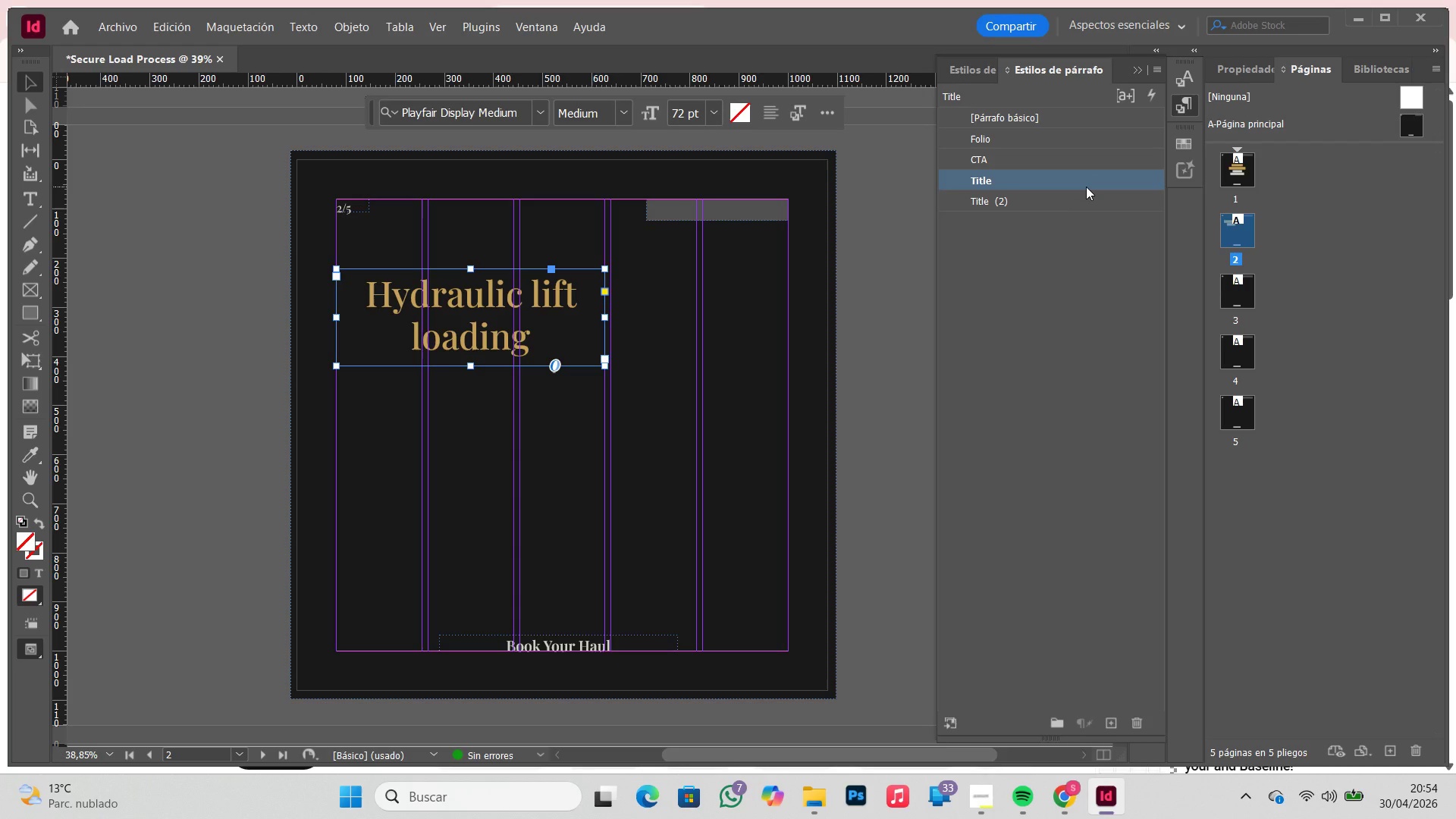 
left_click([1115, 730])
 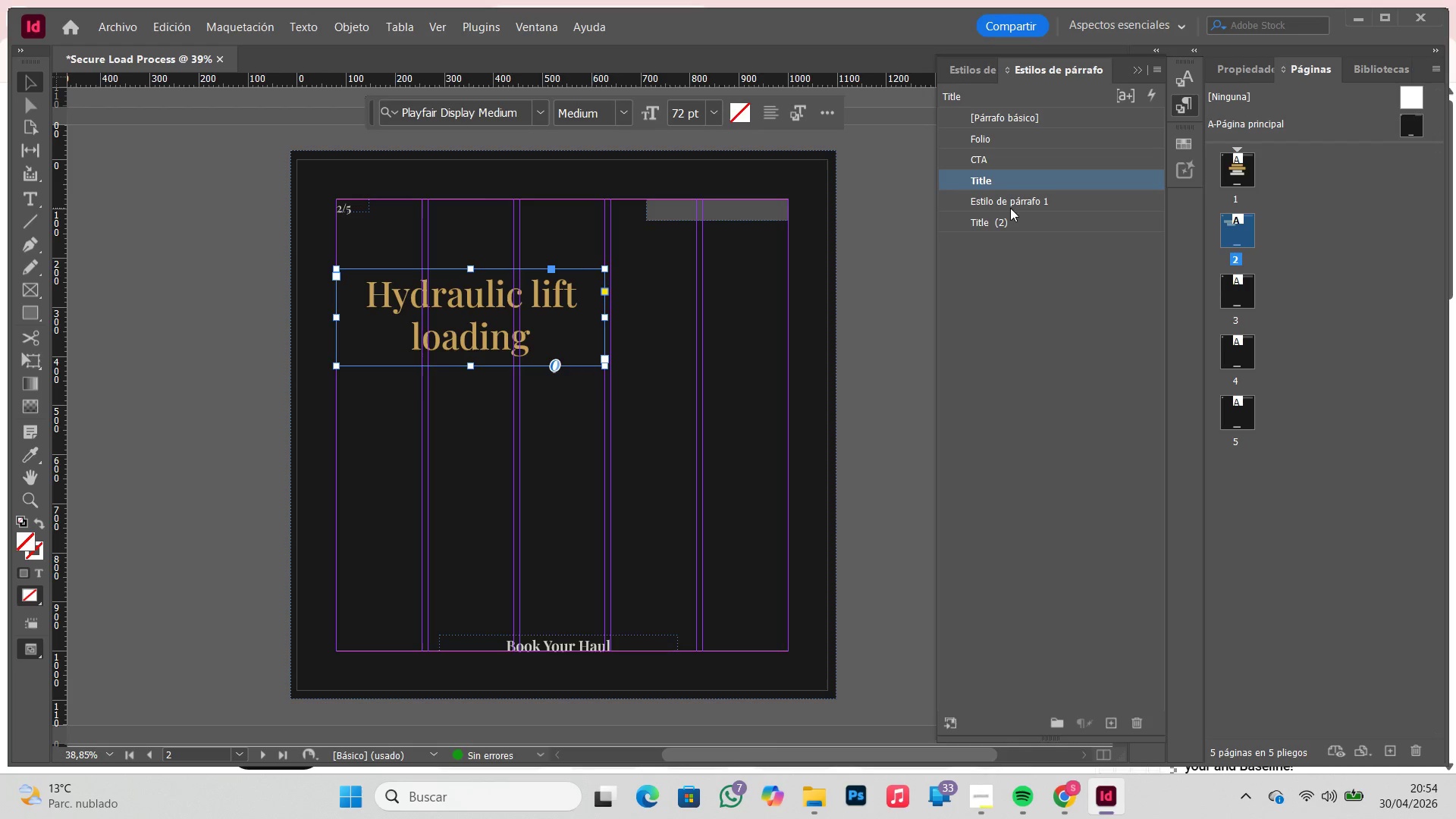 
double_click([1013, 202])
 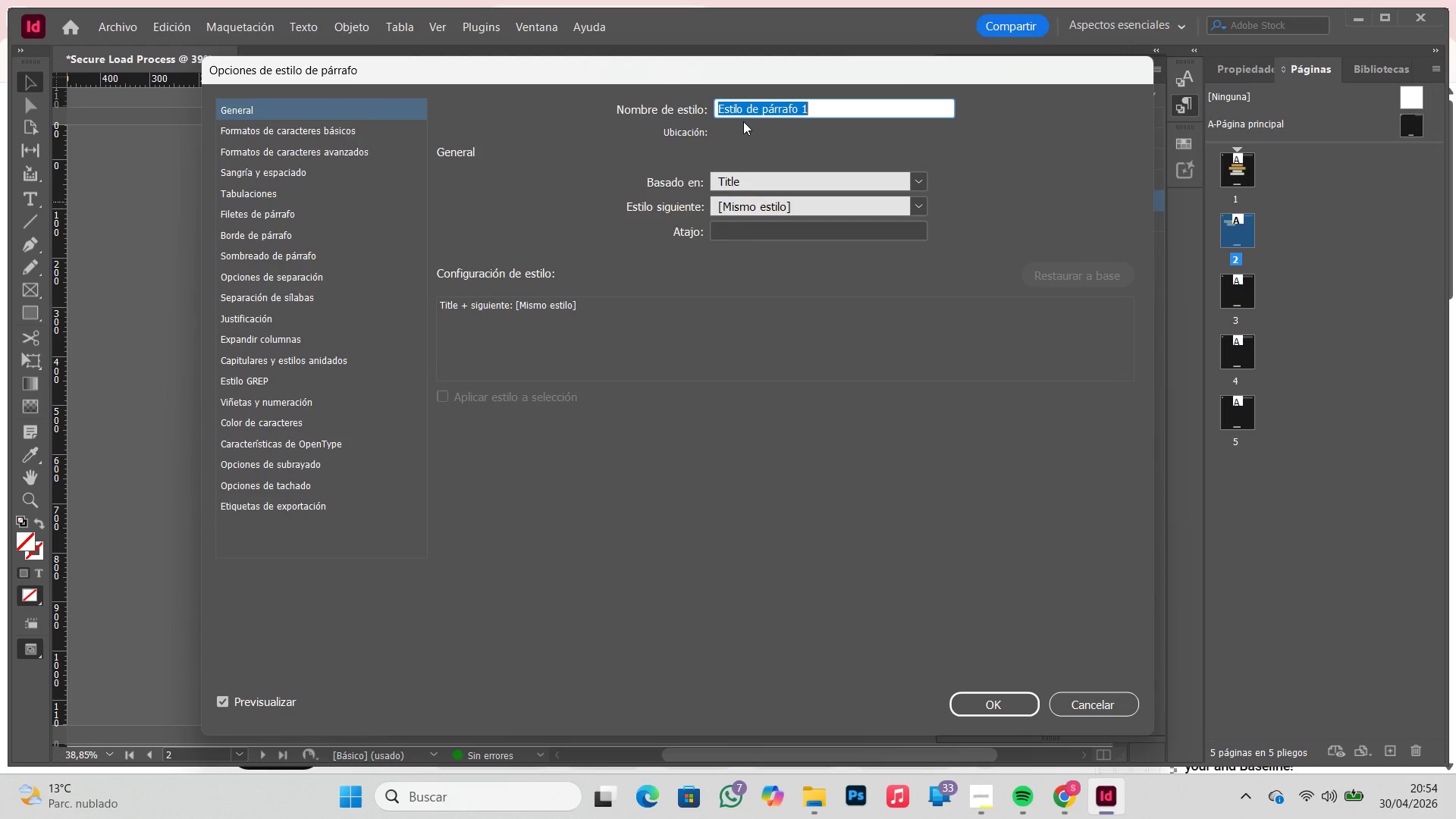 
type(Title Process)
 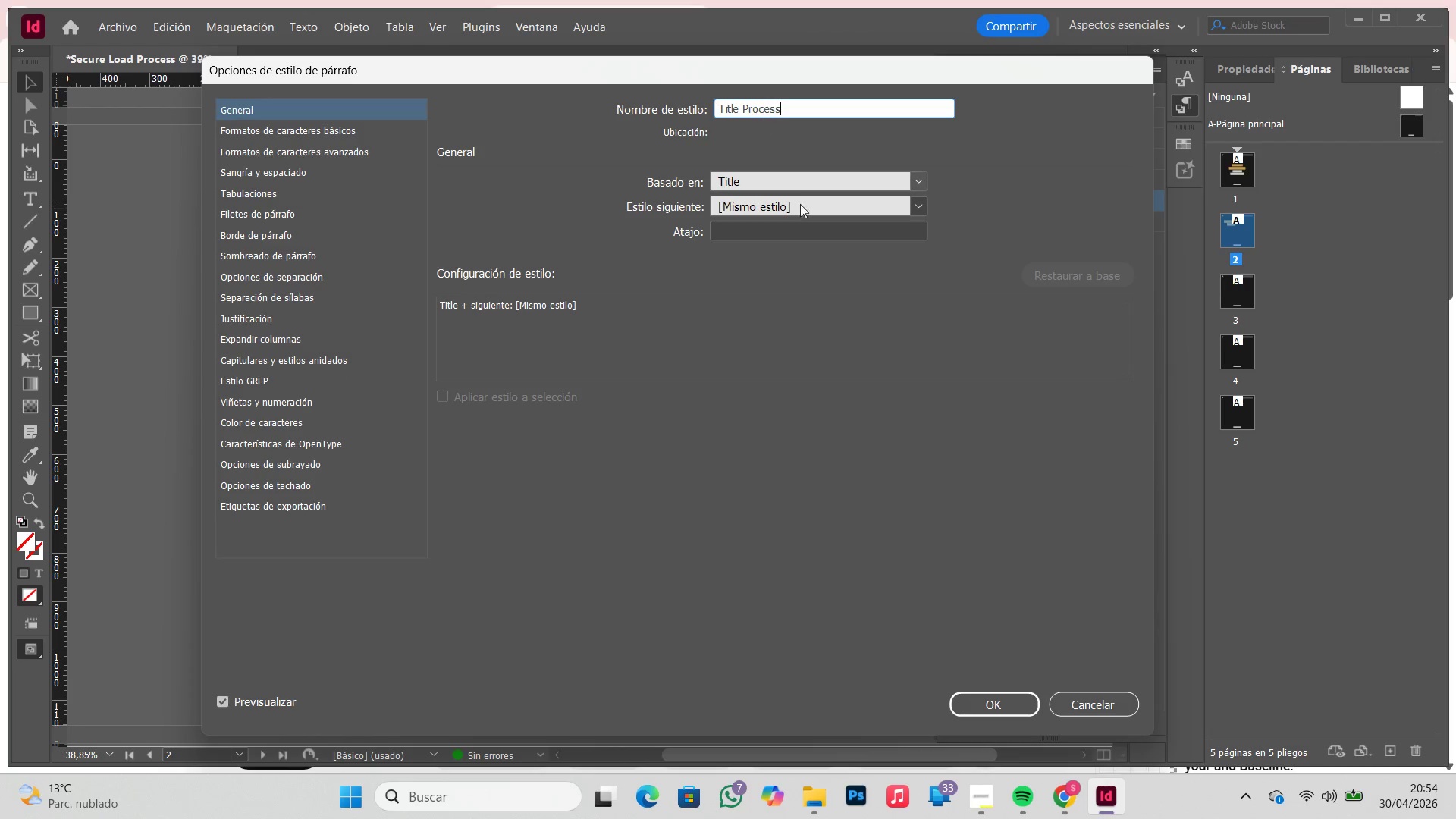 
left_click([307, 136])
 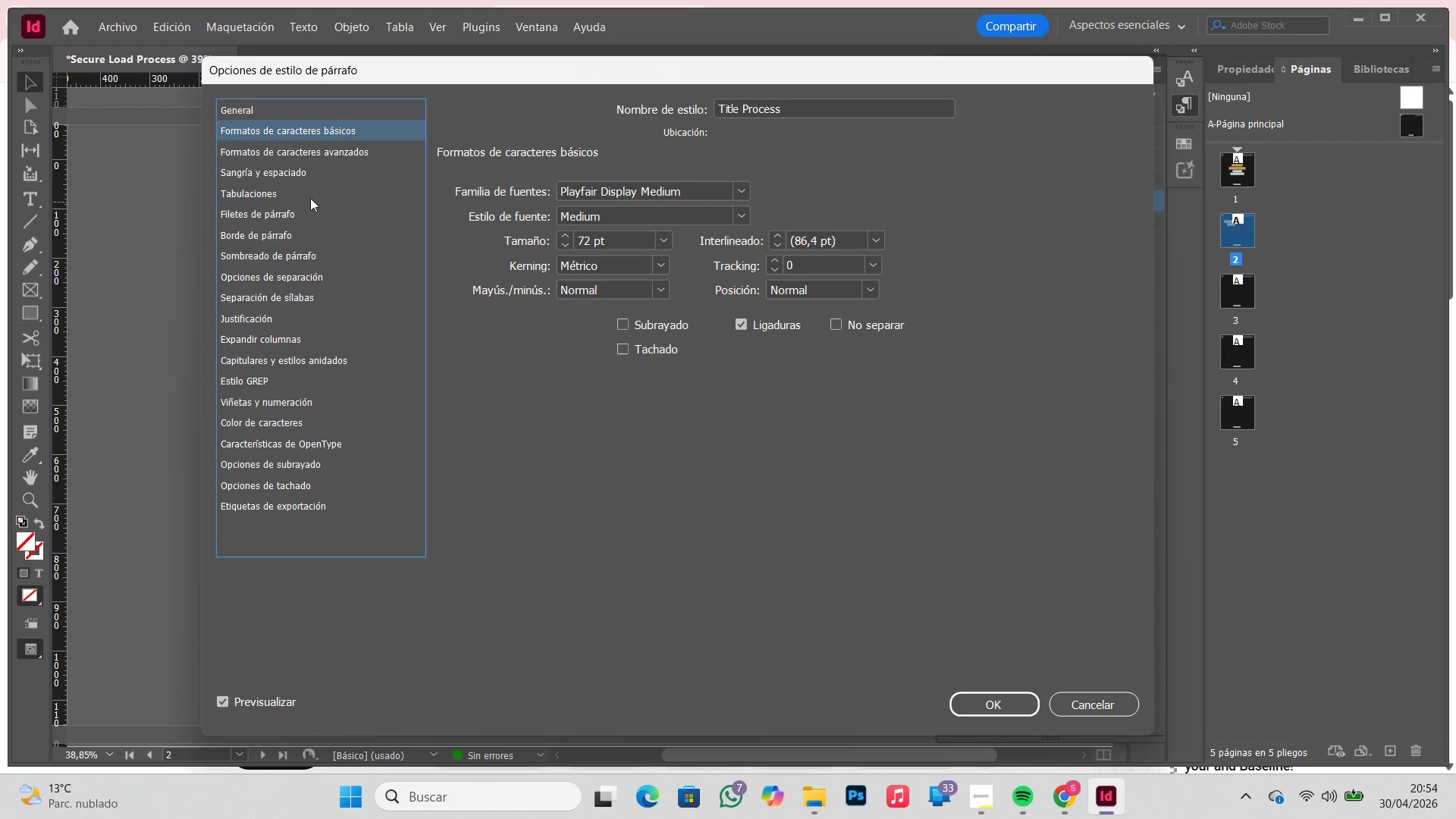 
double_click([268, 154])
 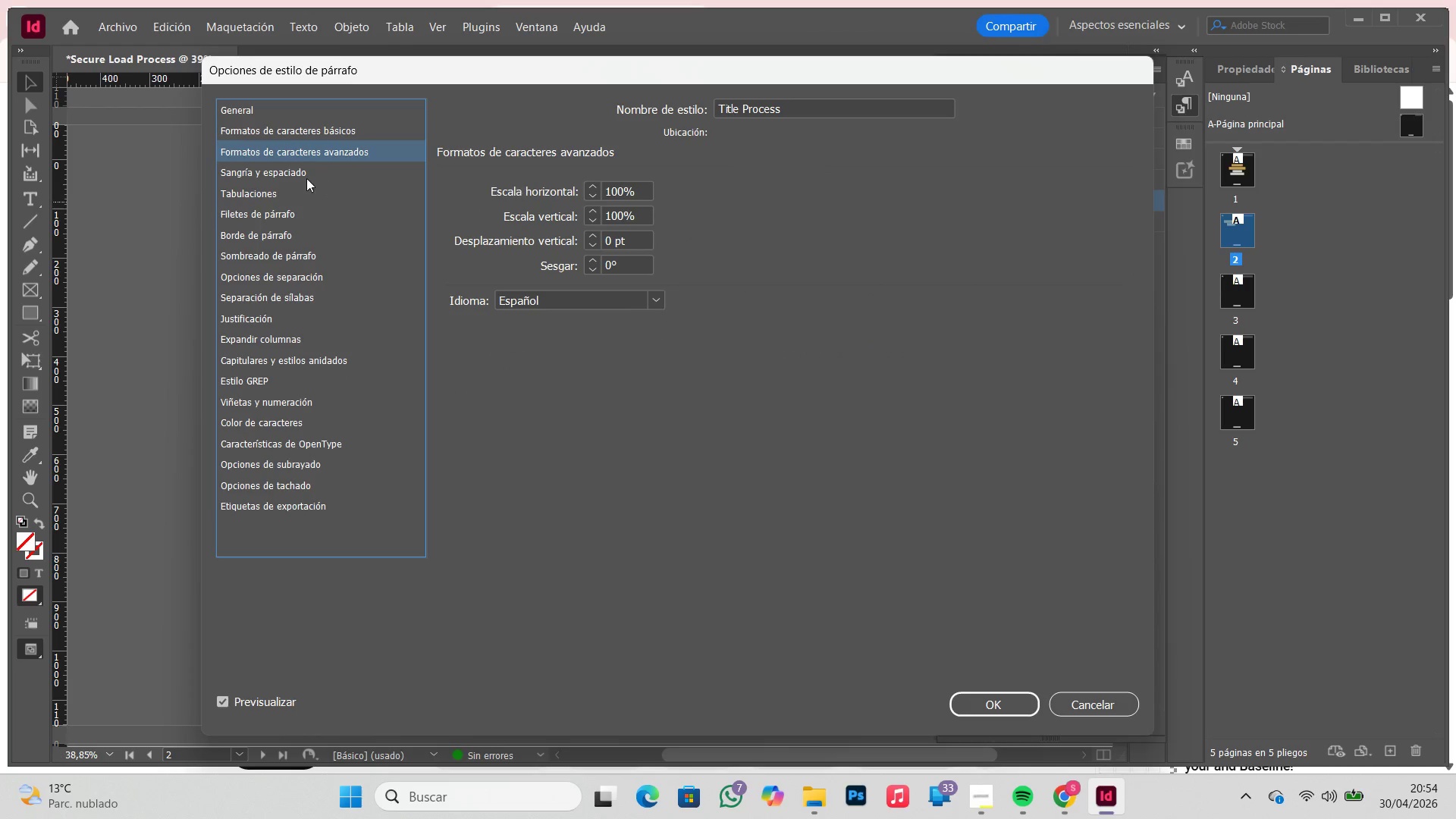 
left_click([306, 178])
 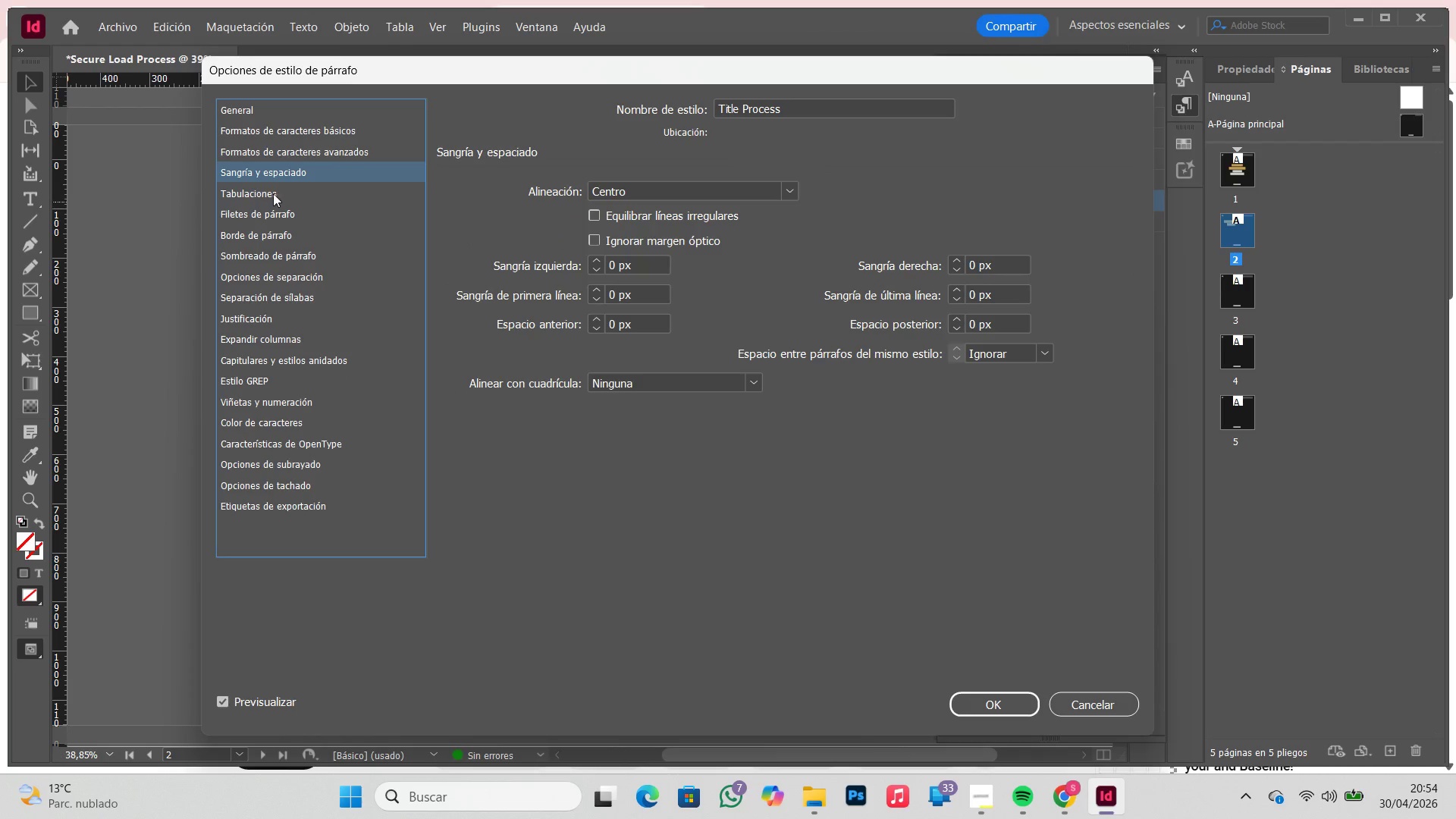 
left_click([787, 189])
 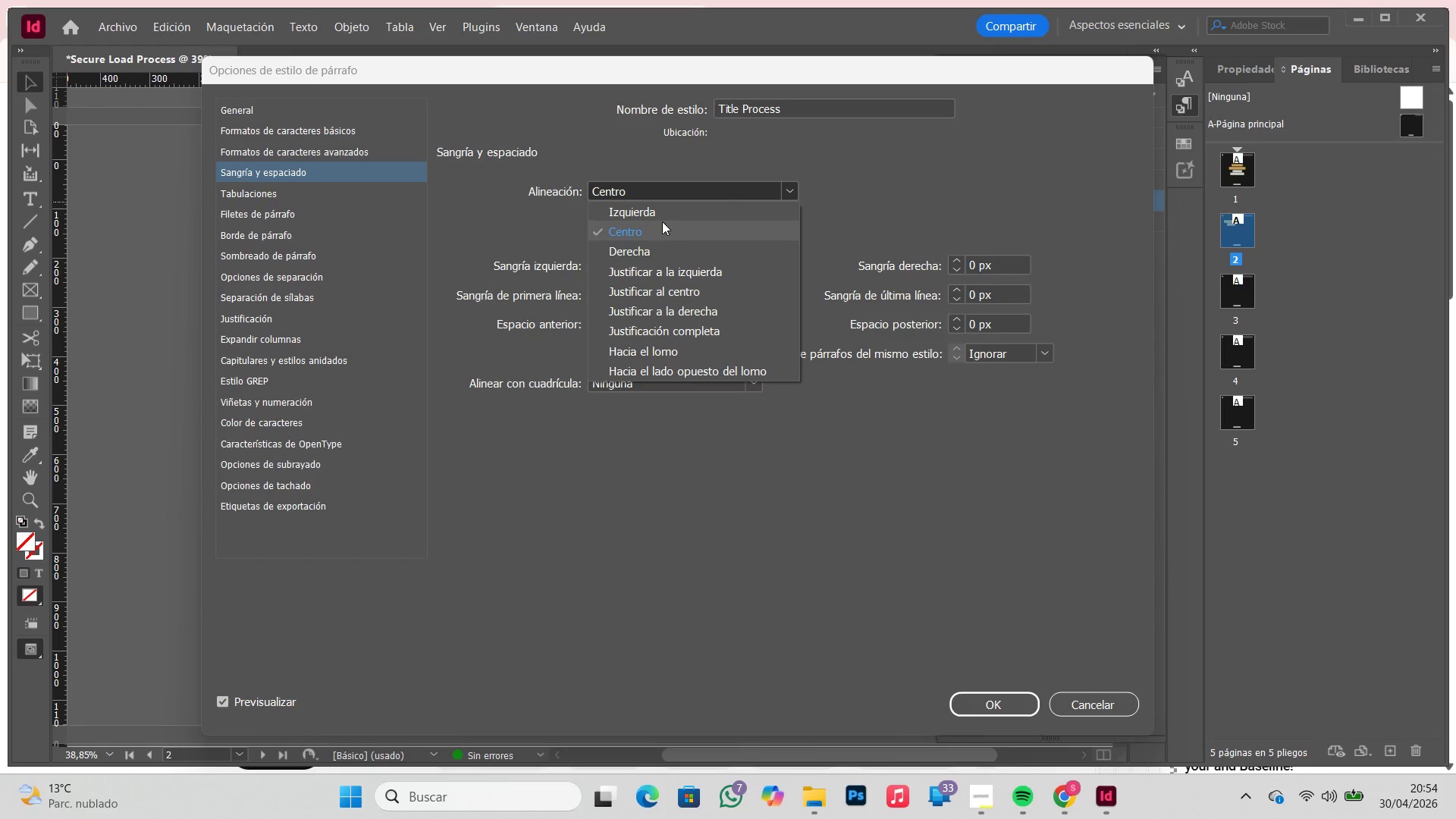 
left_click([662, 209])
 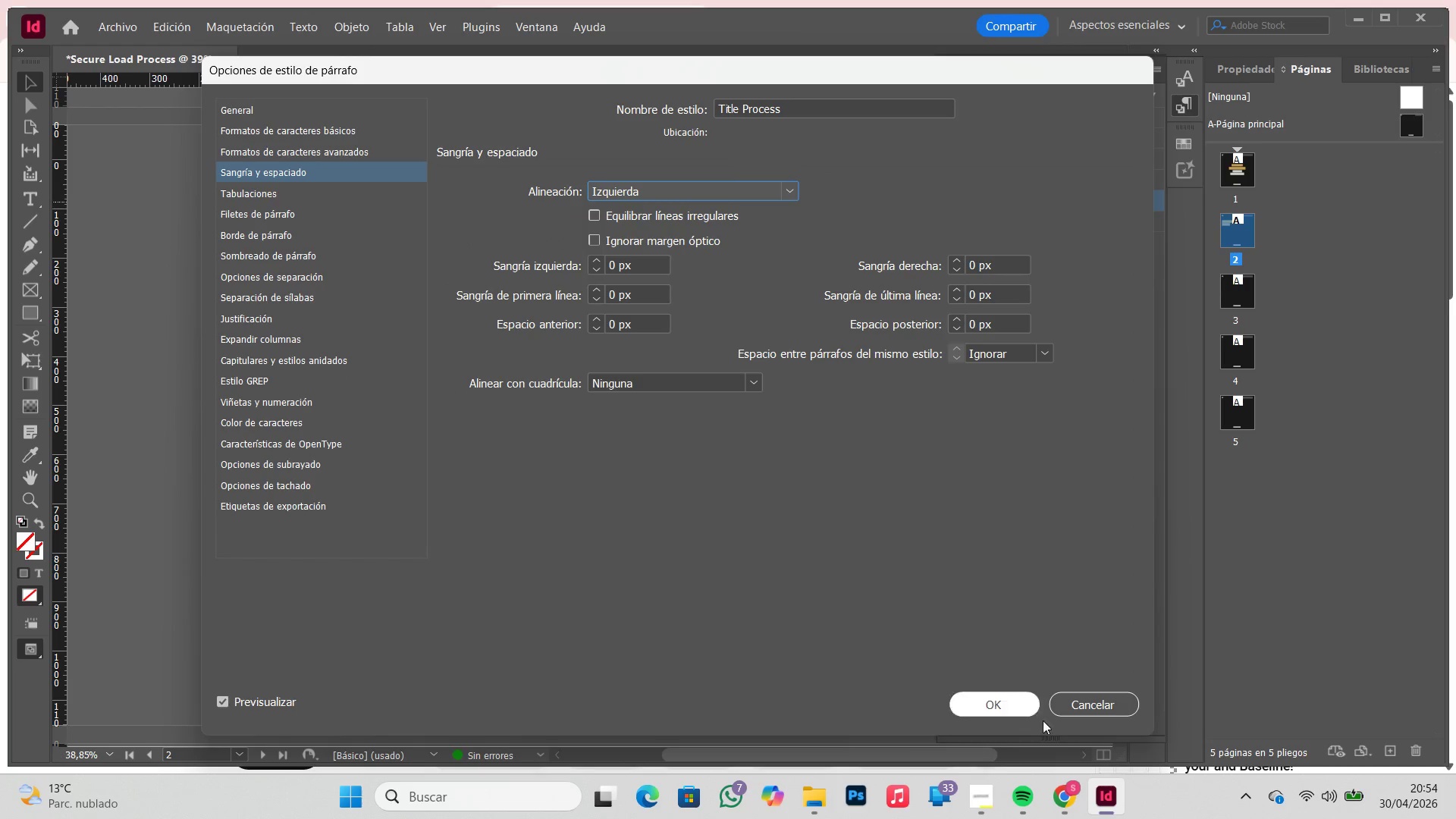 
left_click([1012, 702])
 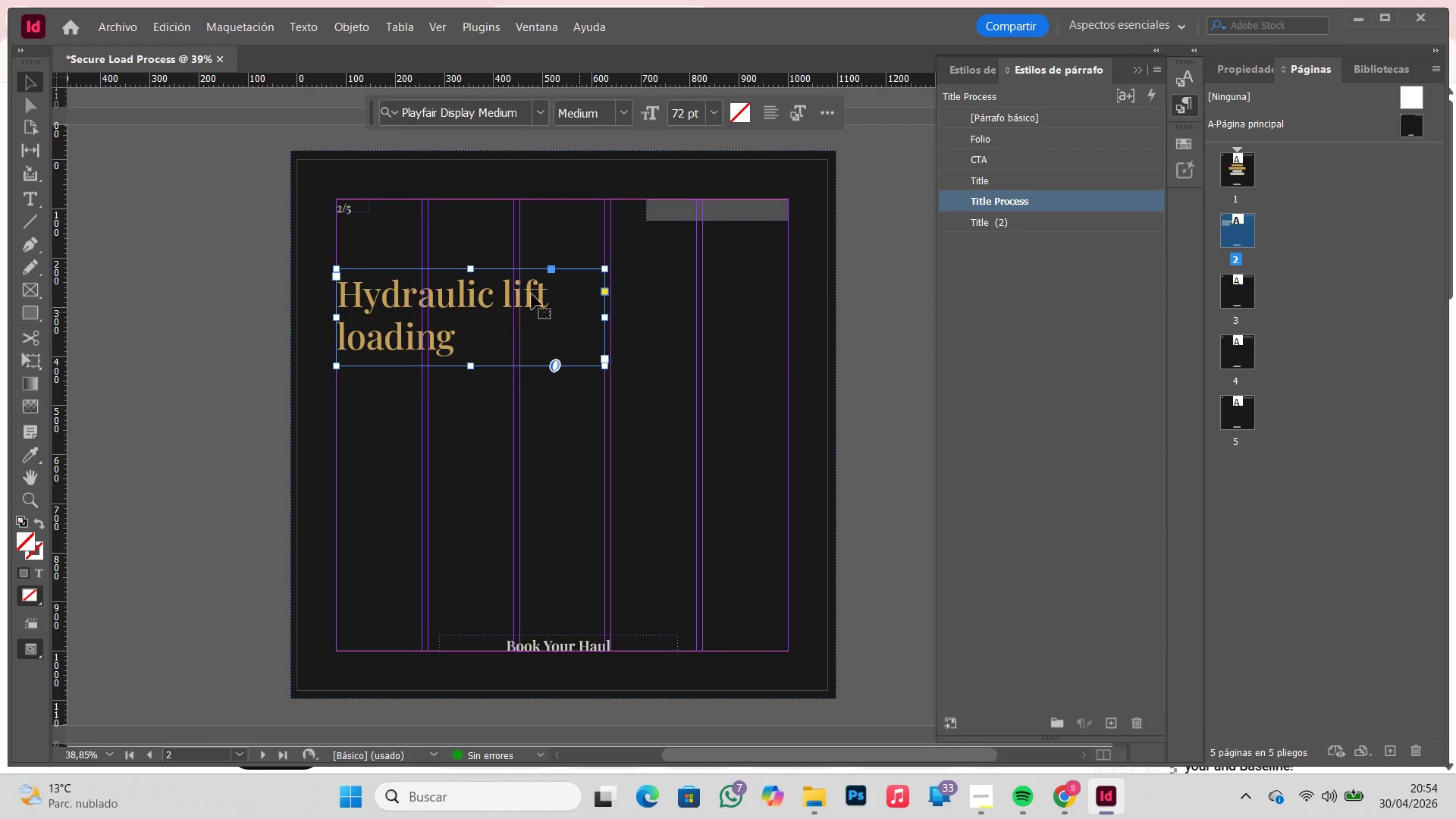 
double_click([504, 288])
 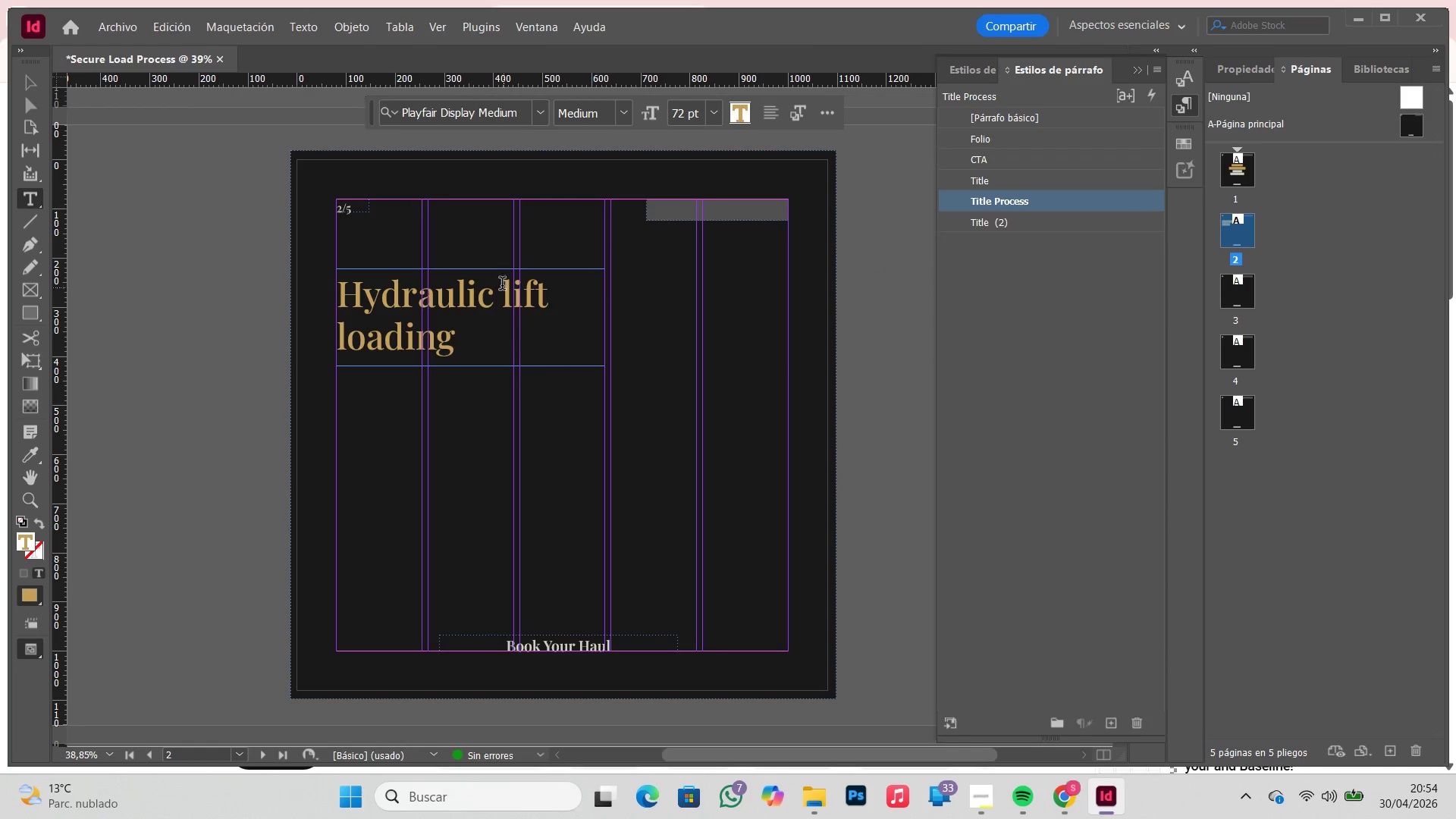 
key(Backspace)
 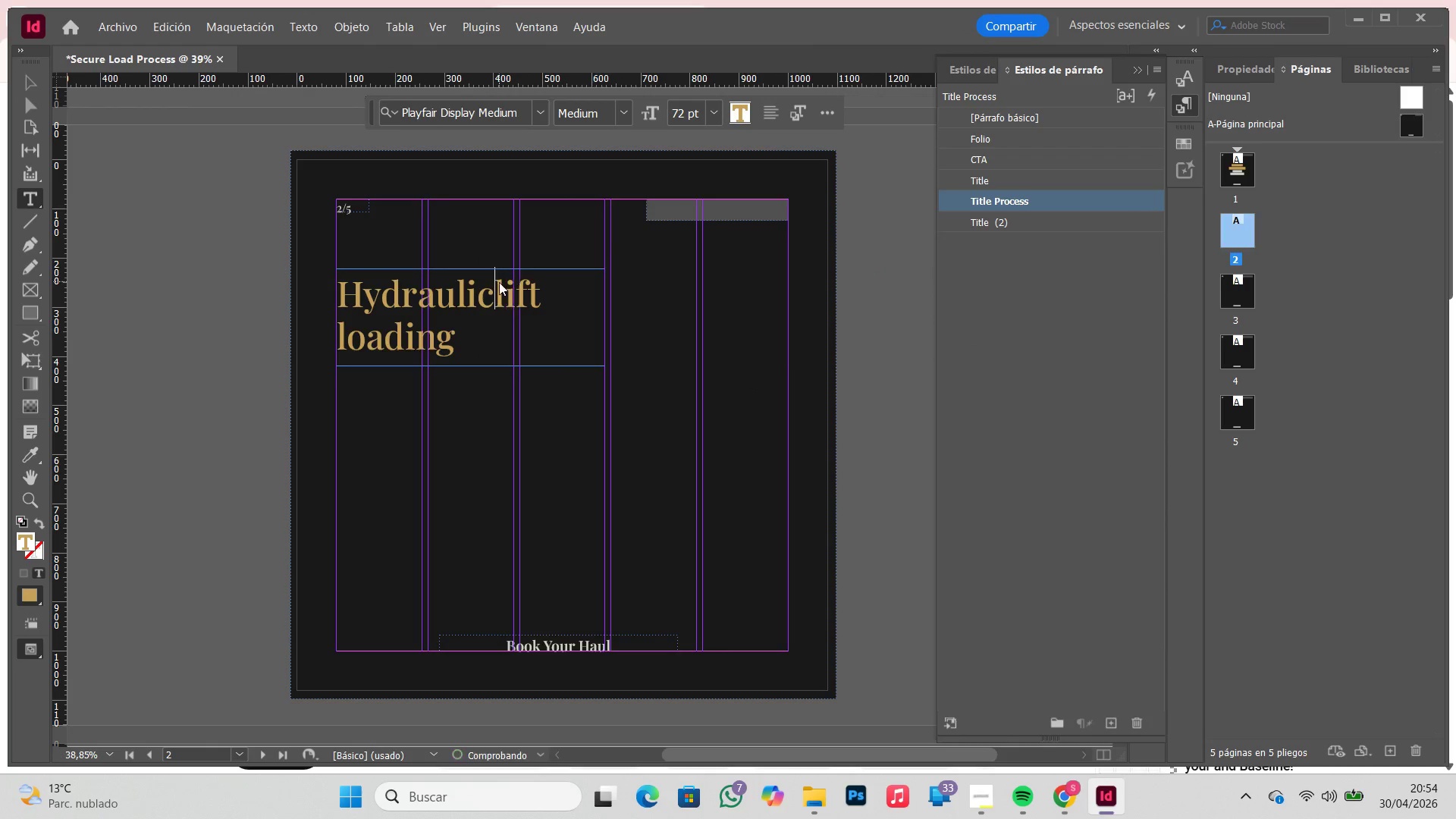 
key(Enter)
 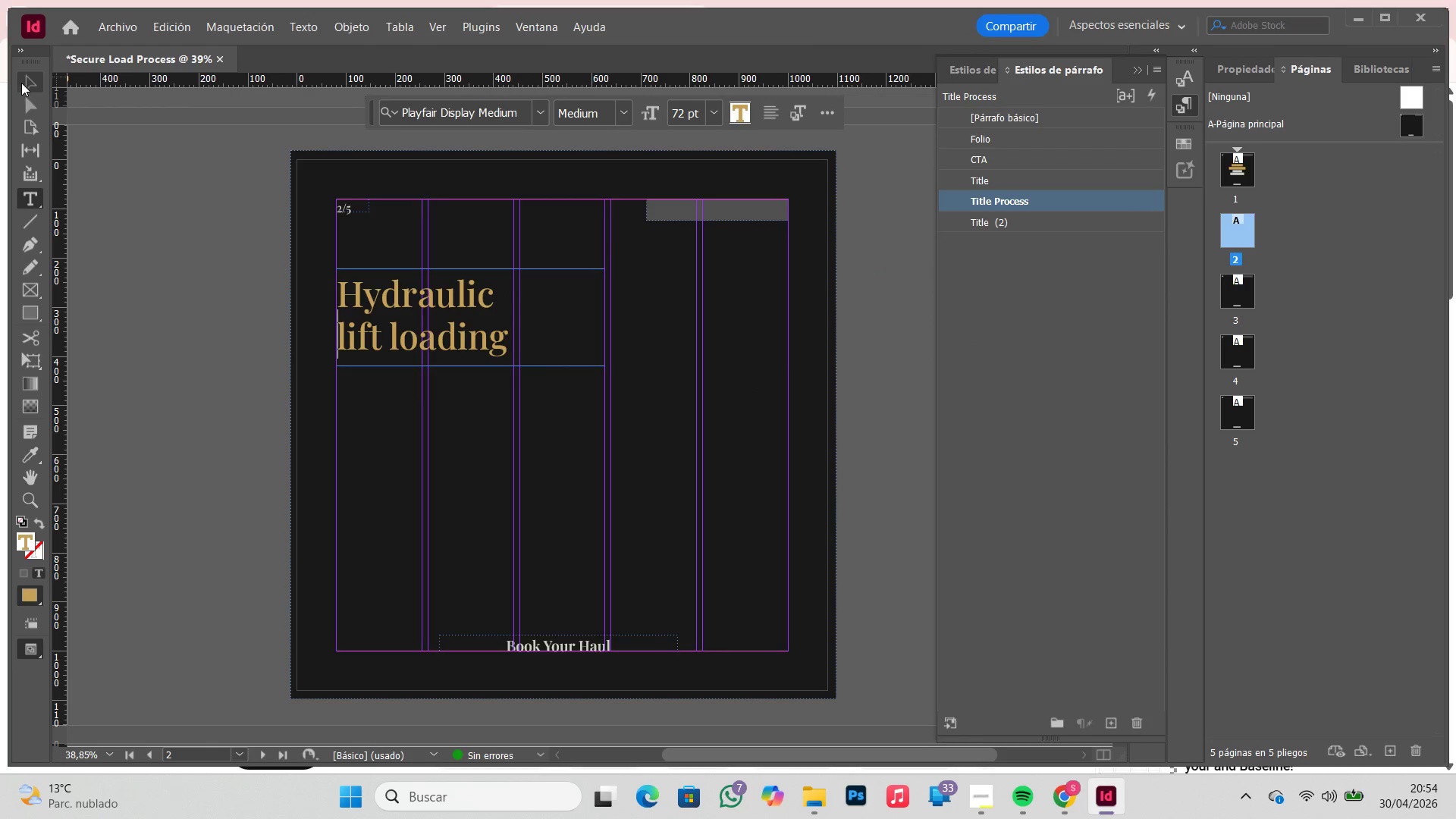 
double_click([148, 272])
 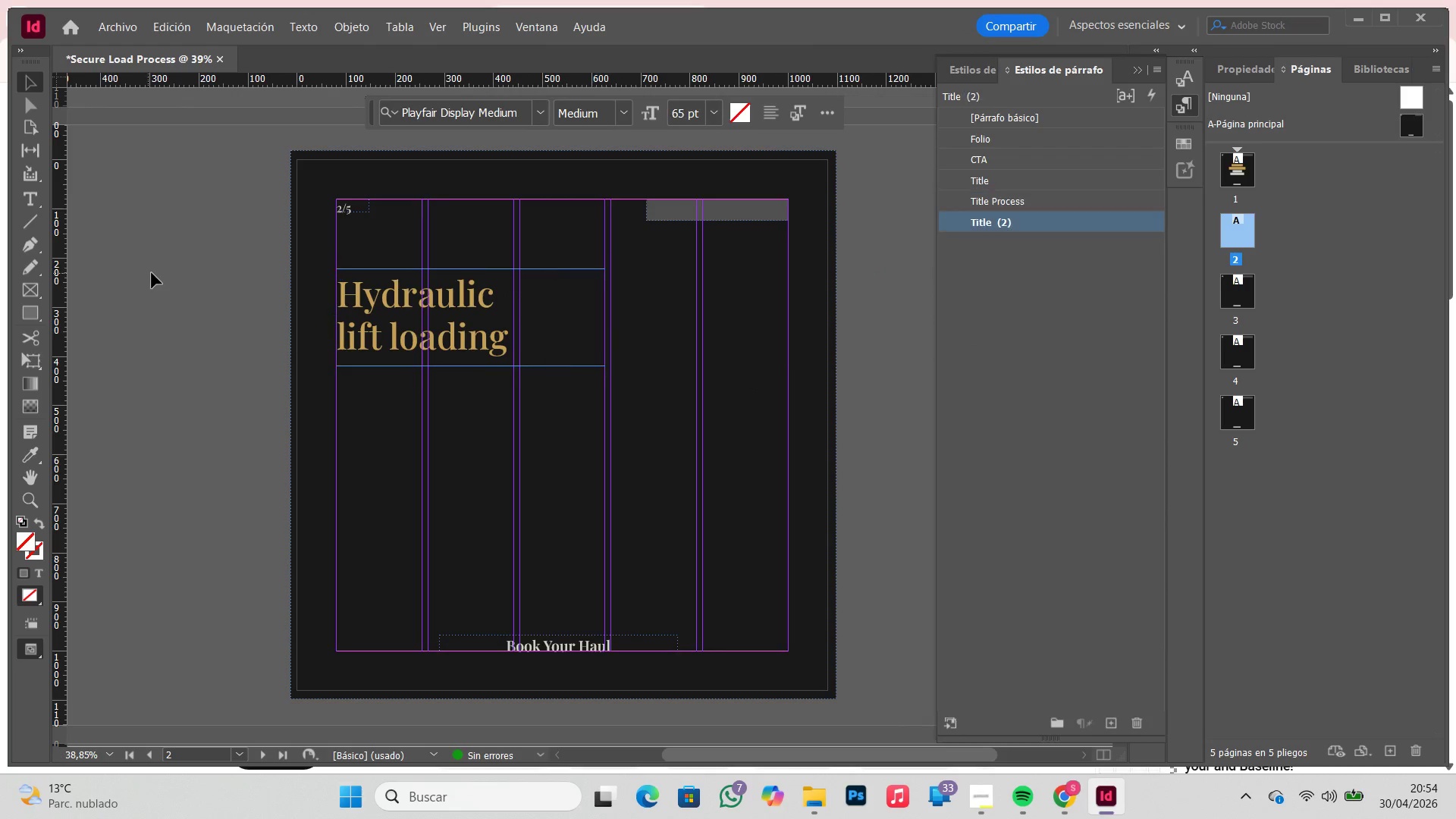 
type(ww)
 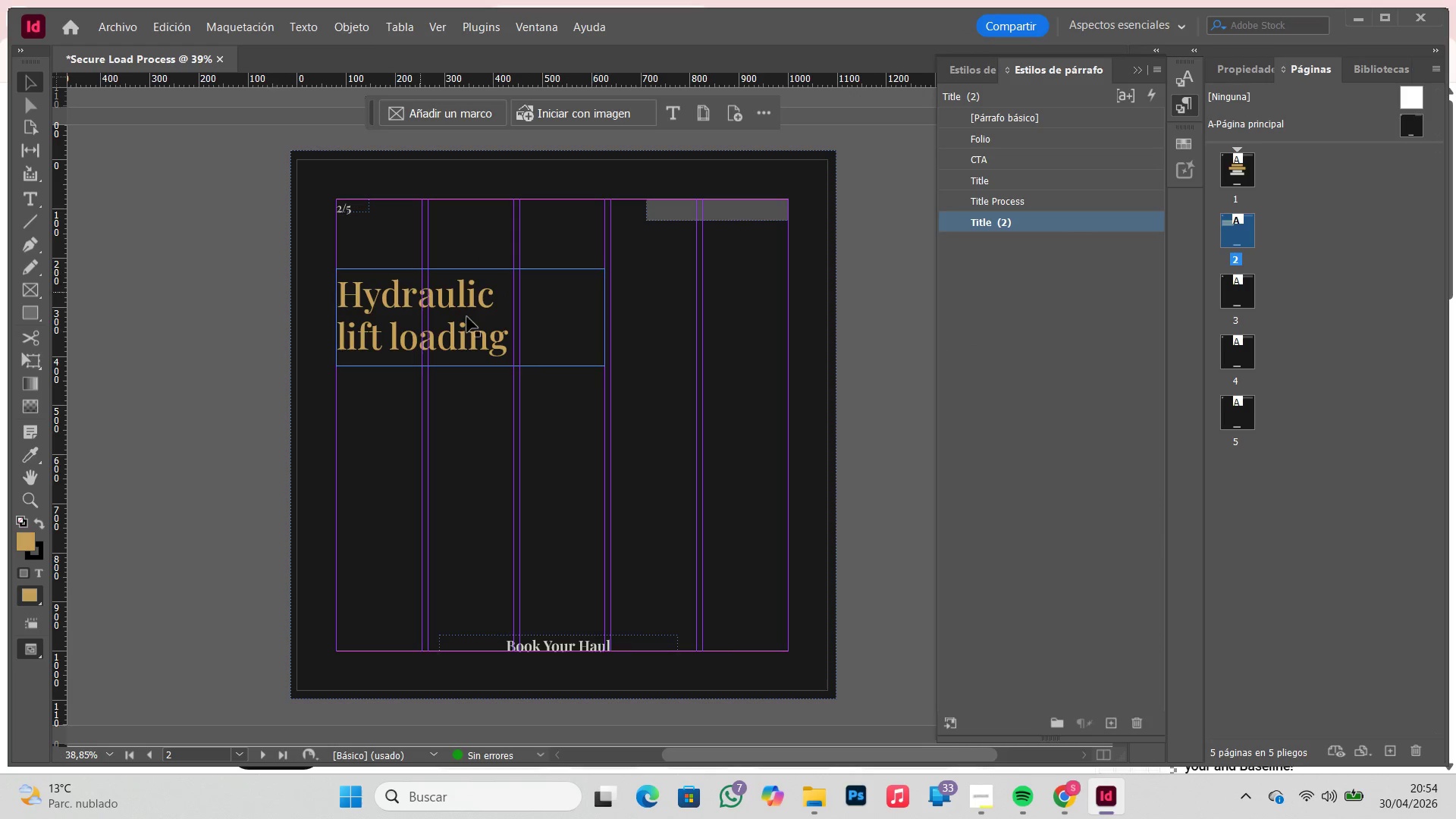 
left_click([513, 361])
 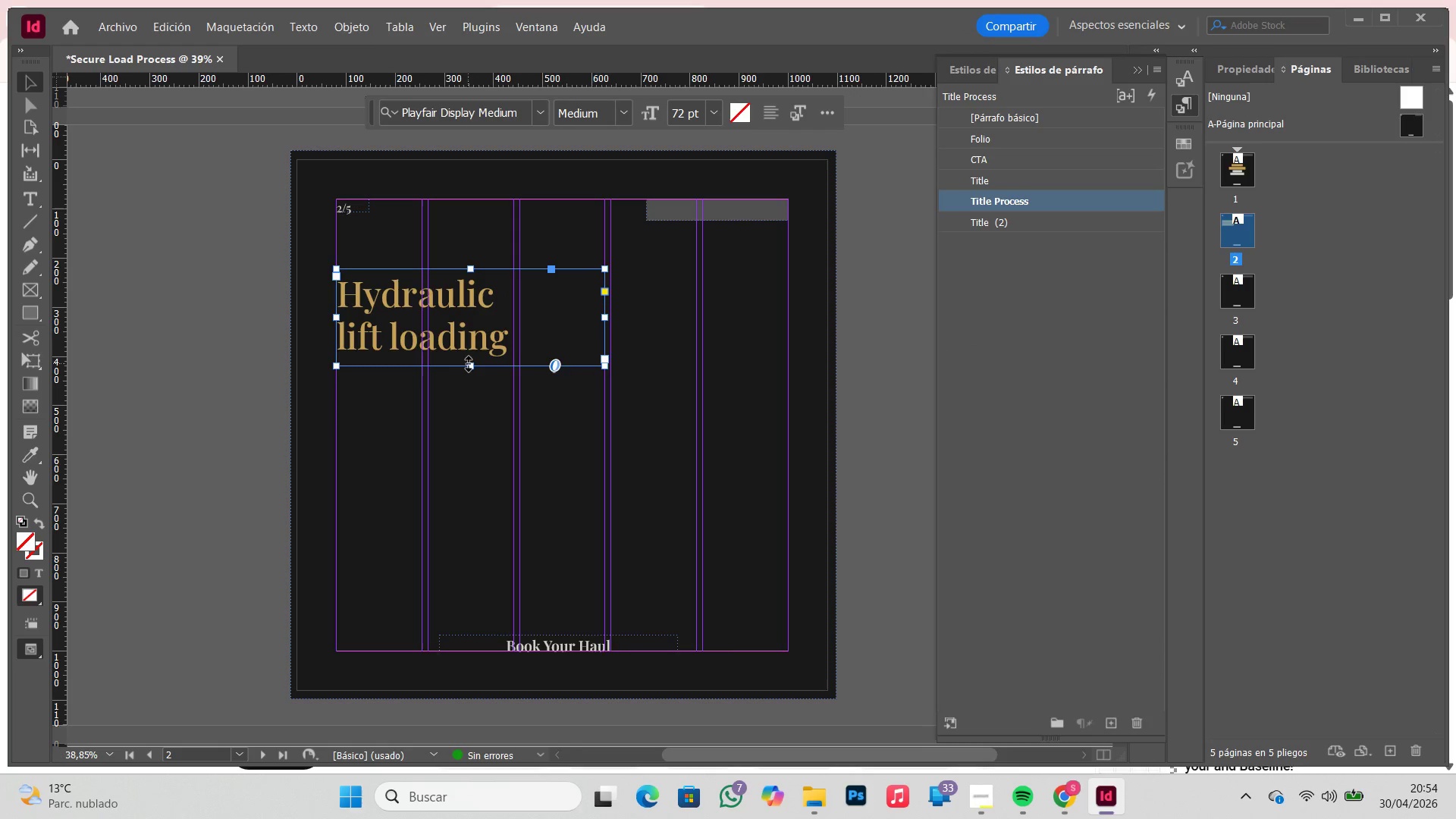 
double_click([470, 365])
 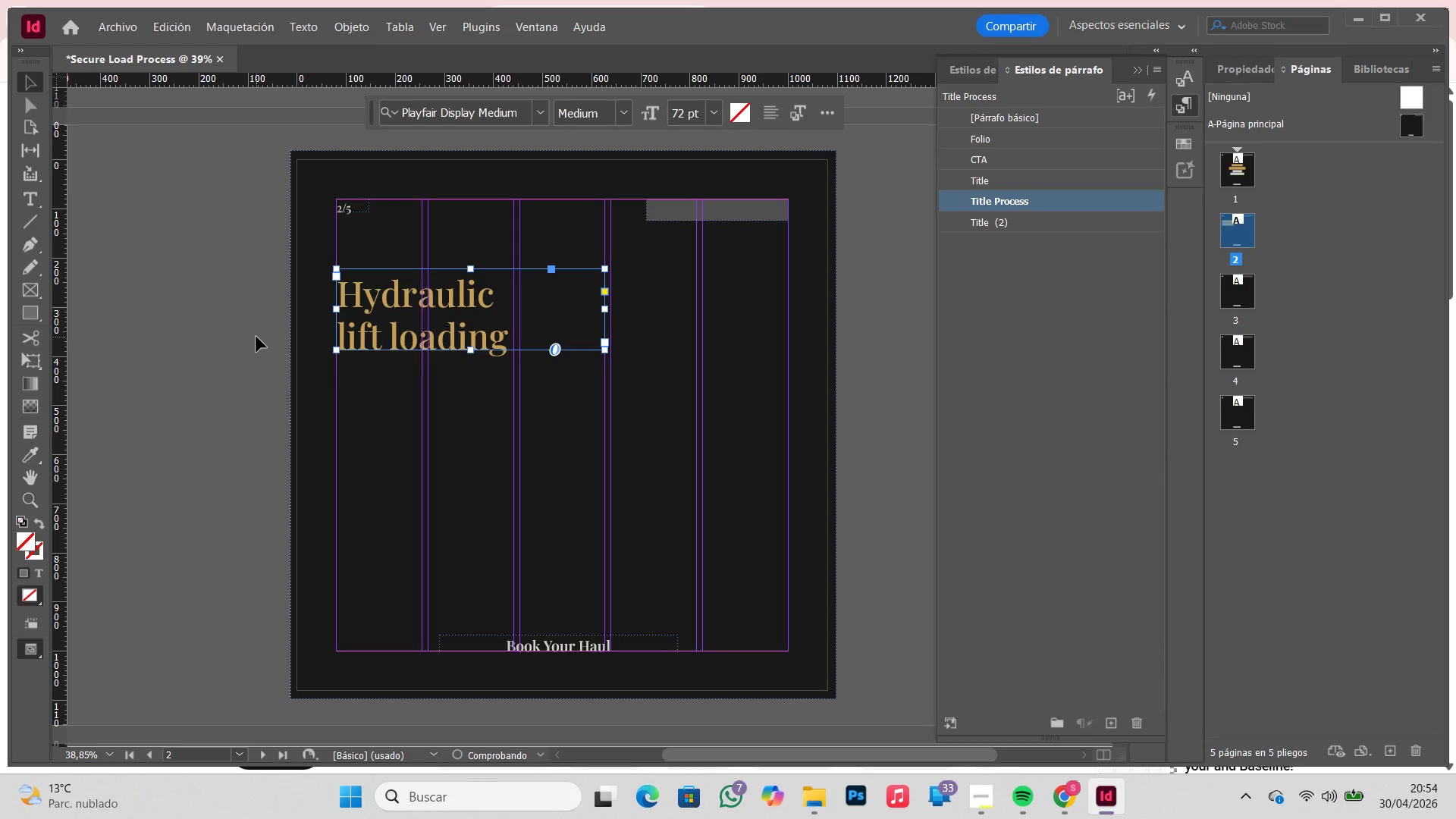 
left_click([256, 337])
 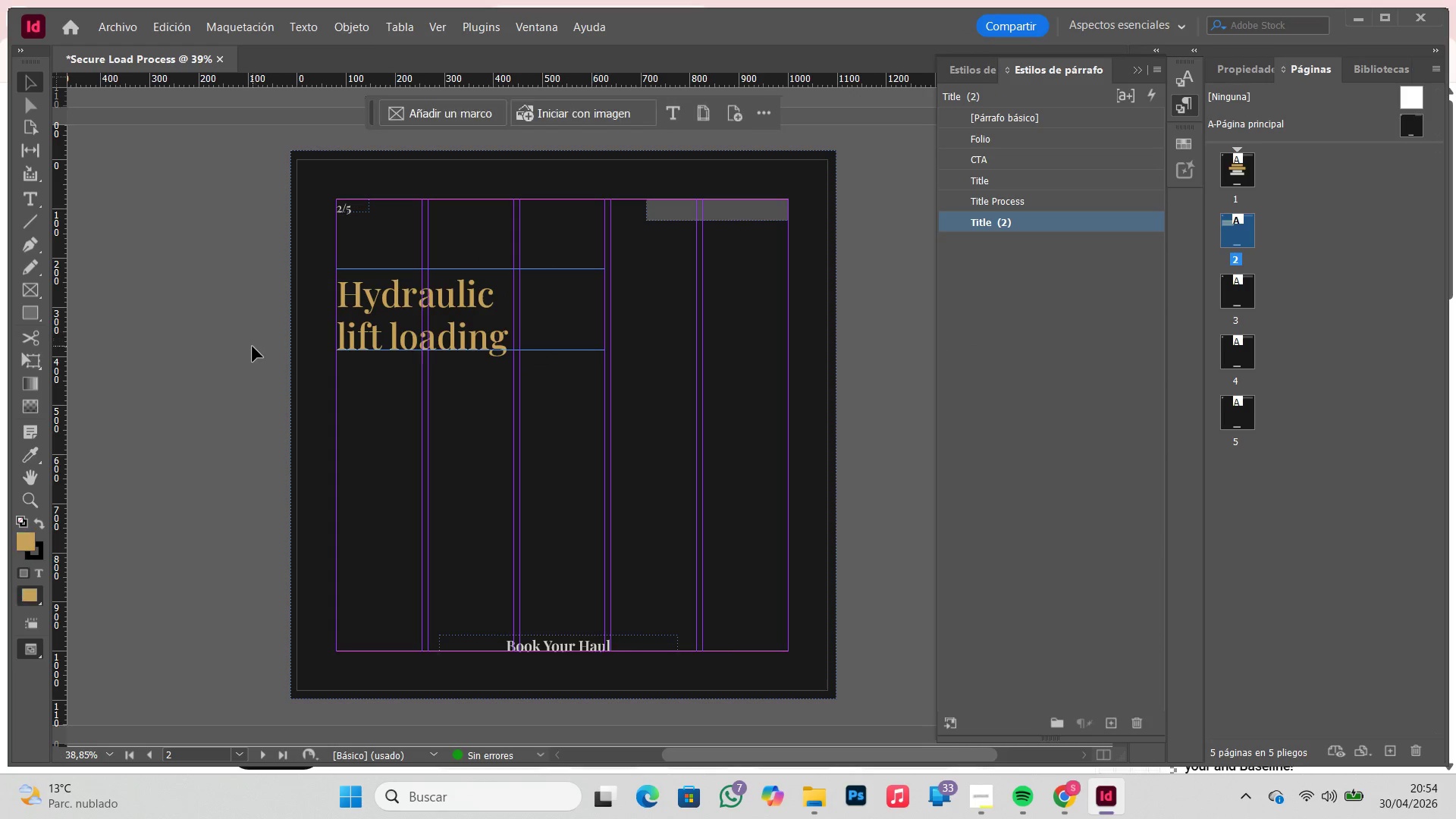 
type(ww)
 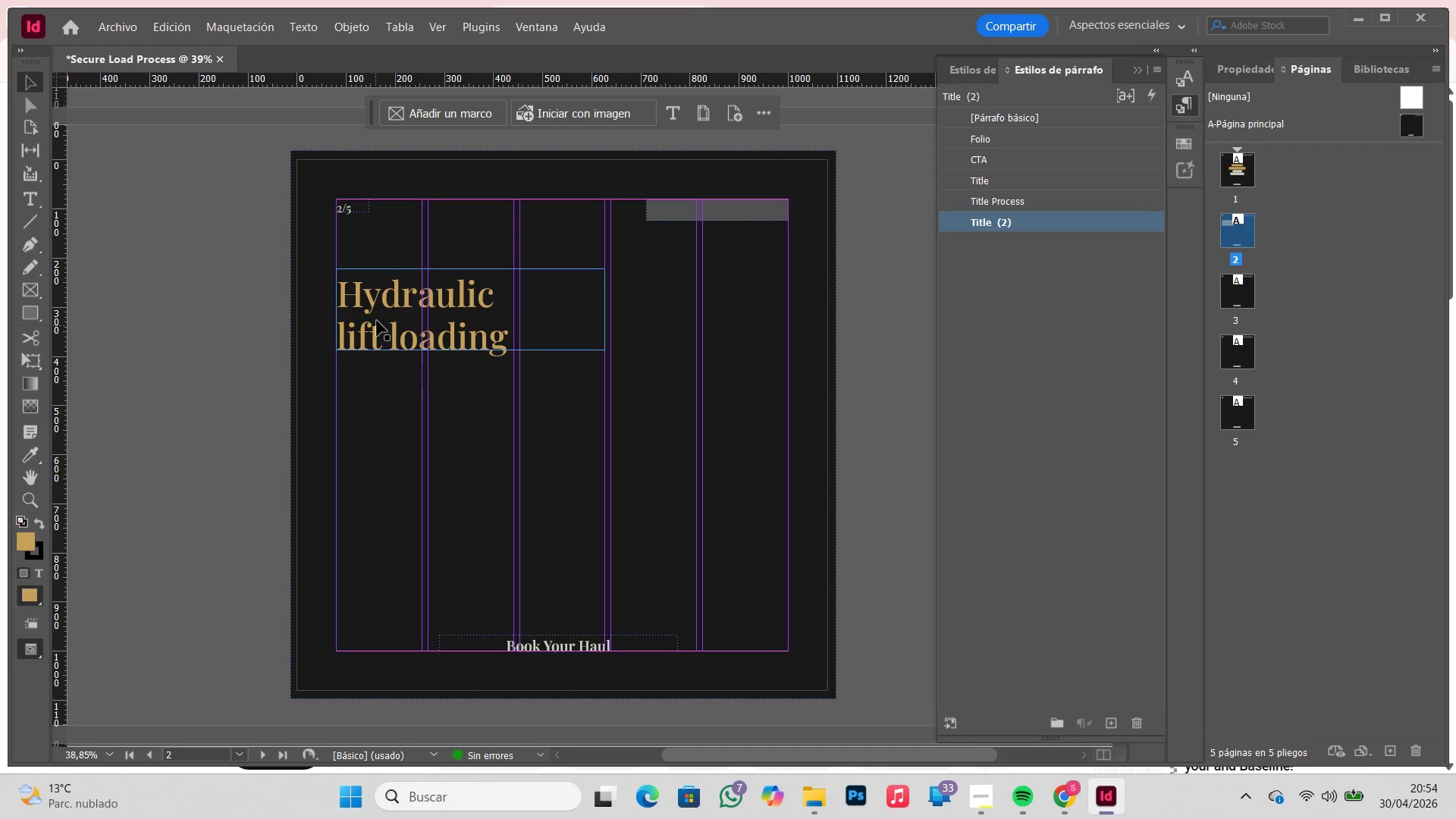 
left_click_drag(start_coordinate=[377, 319], to_coordinate=[377, 313])
 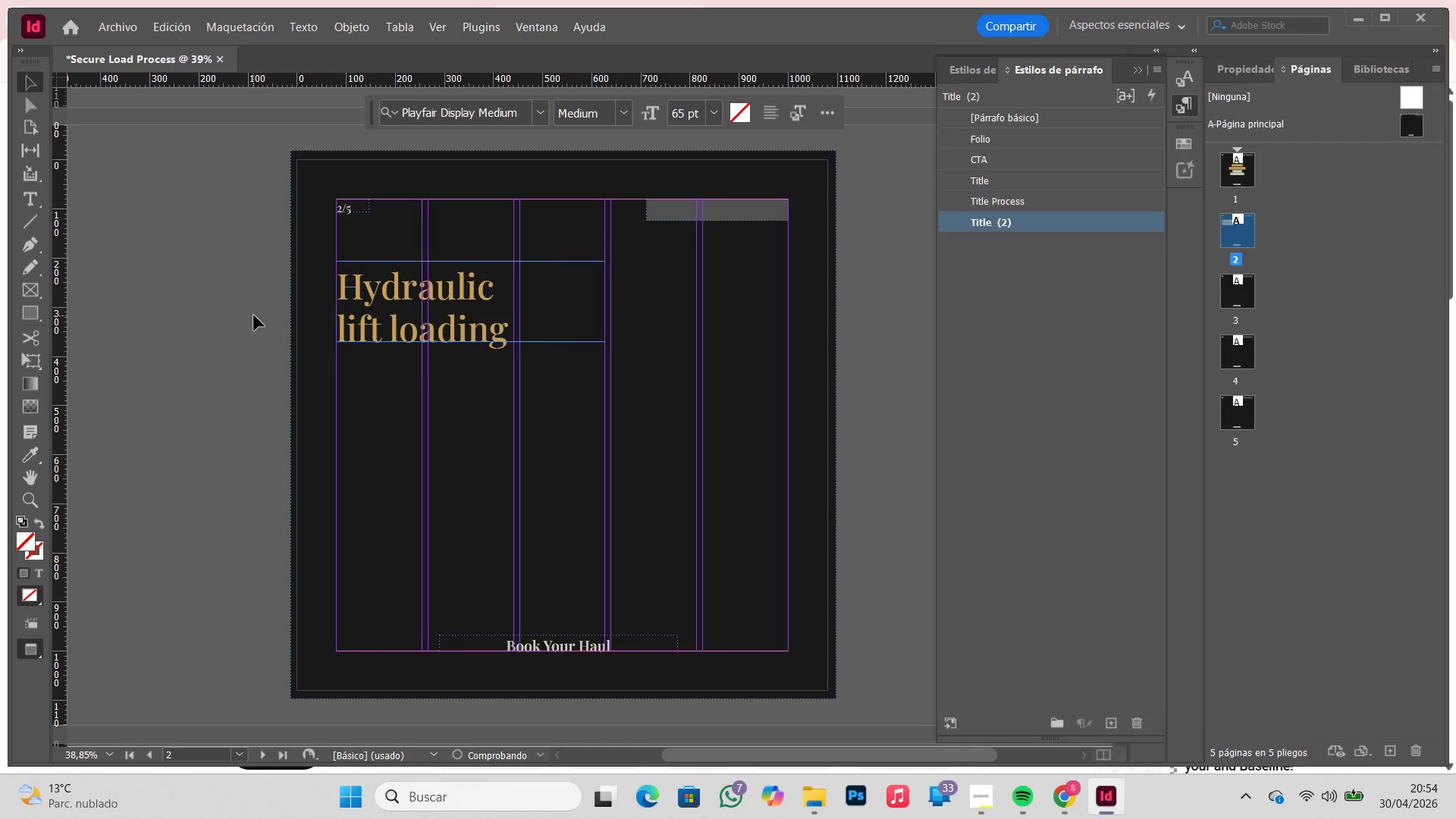 
hold_key(key=ShiftLeft, duration=0.42)
 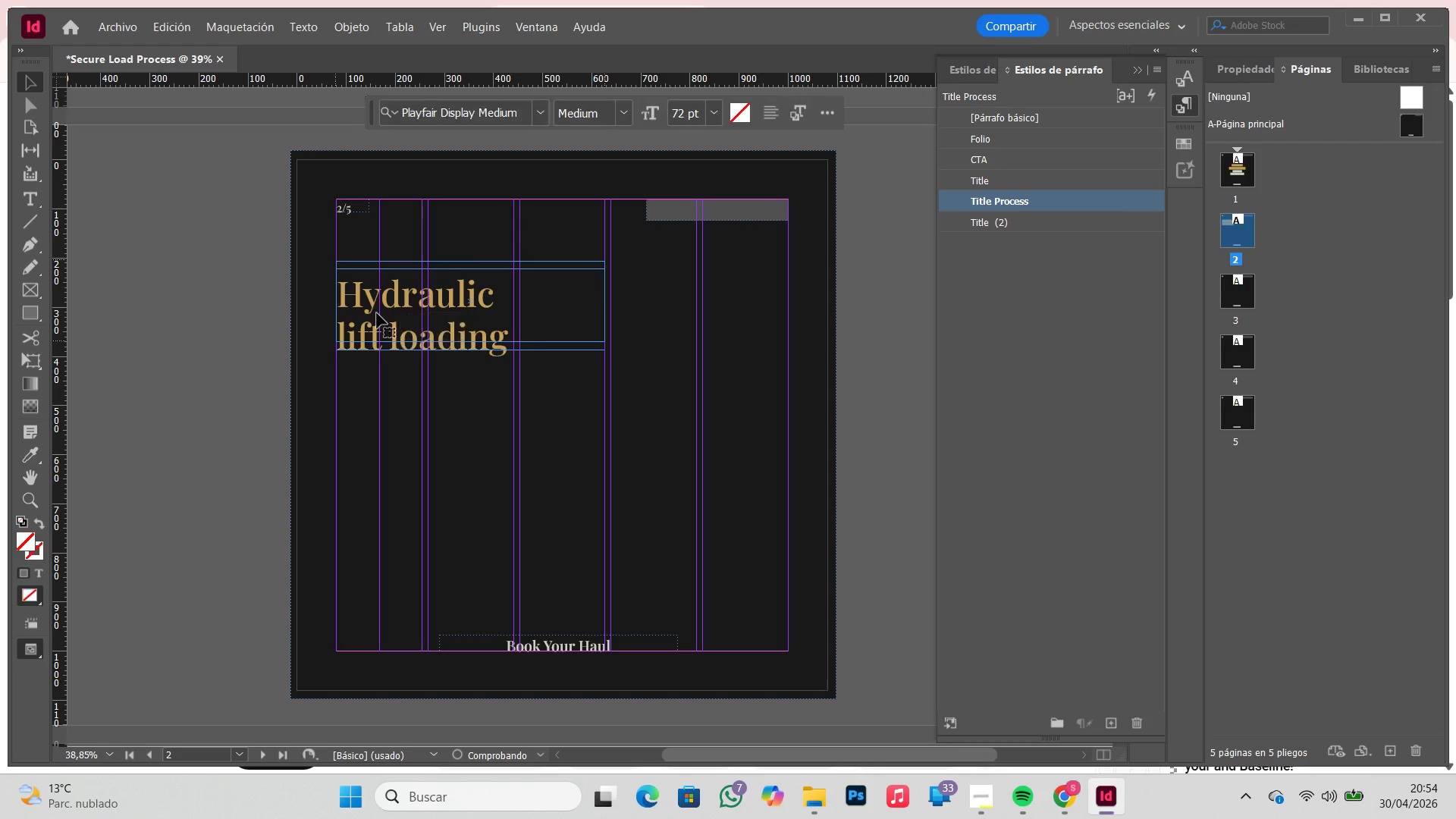 
hold_key(key=ShiftLeft, duration=25.11)
left_click([254, 315])
 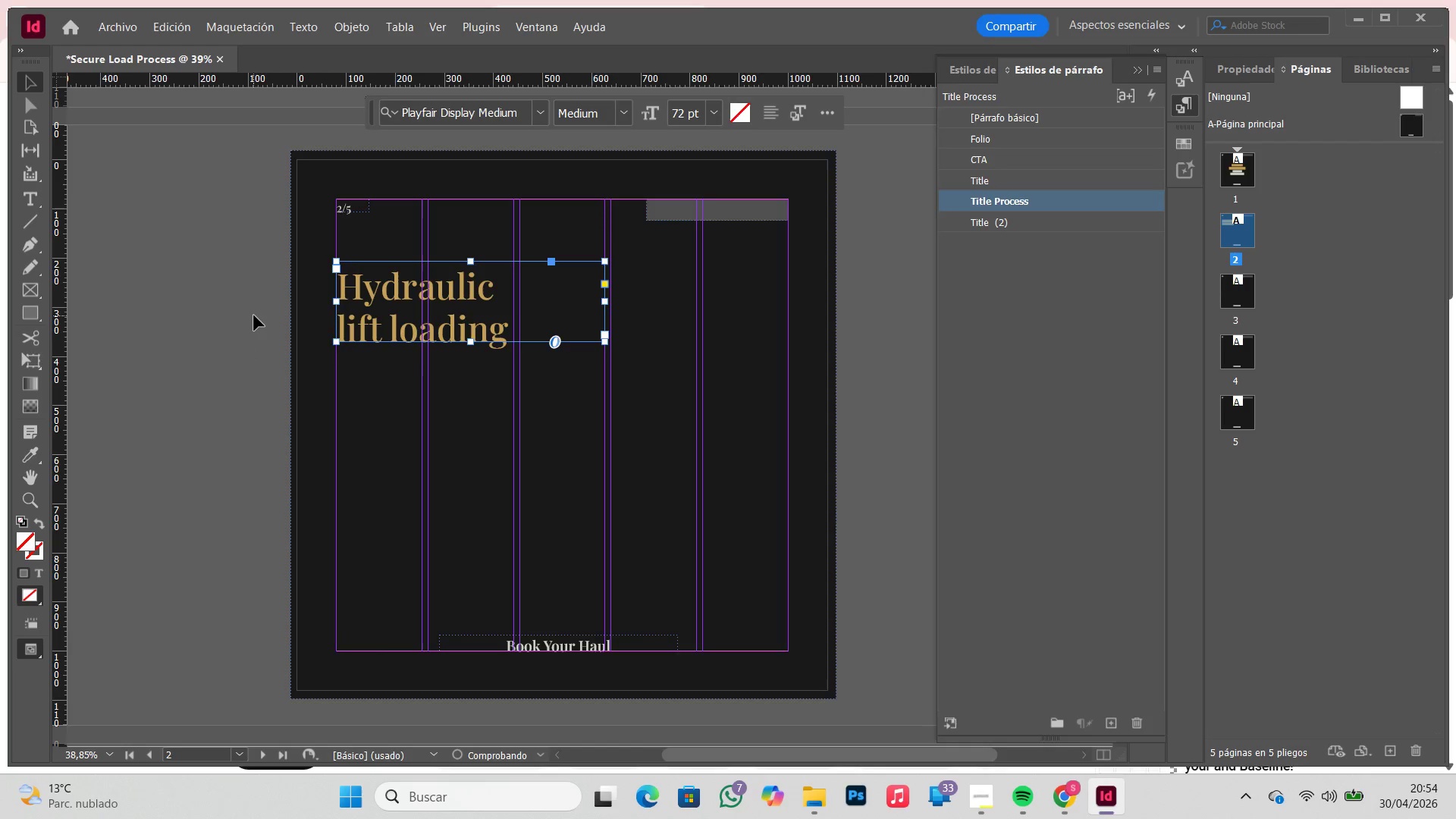 
key(W)
 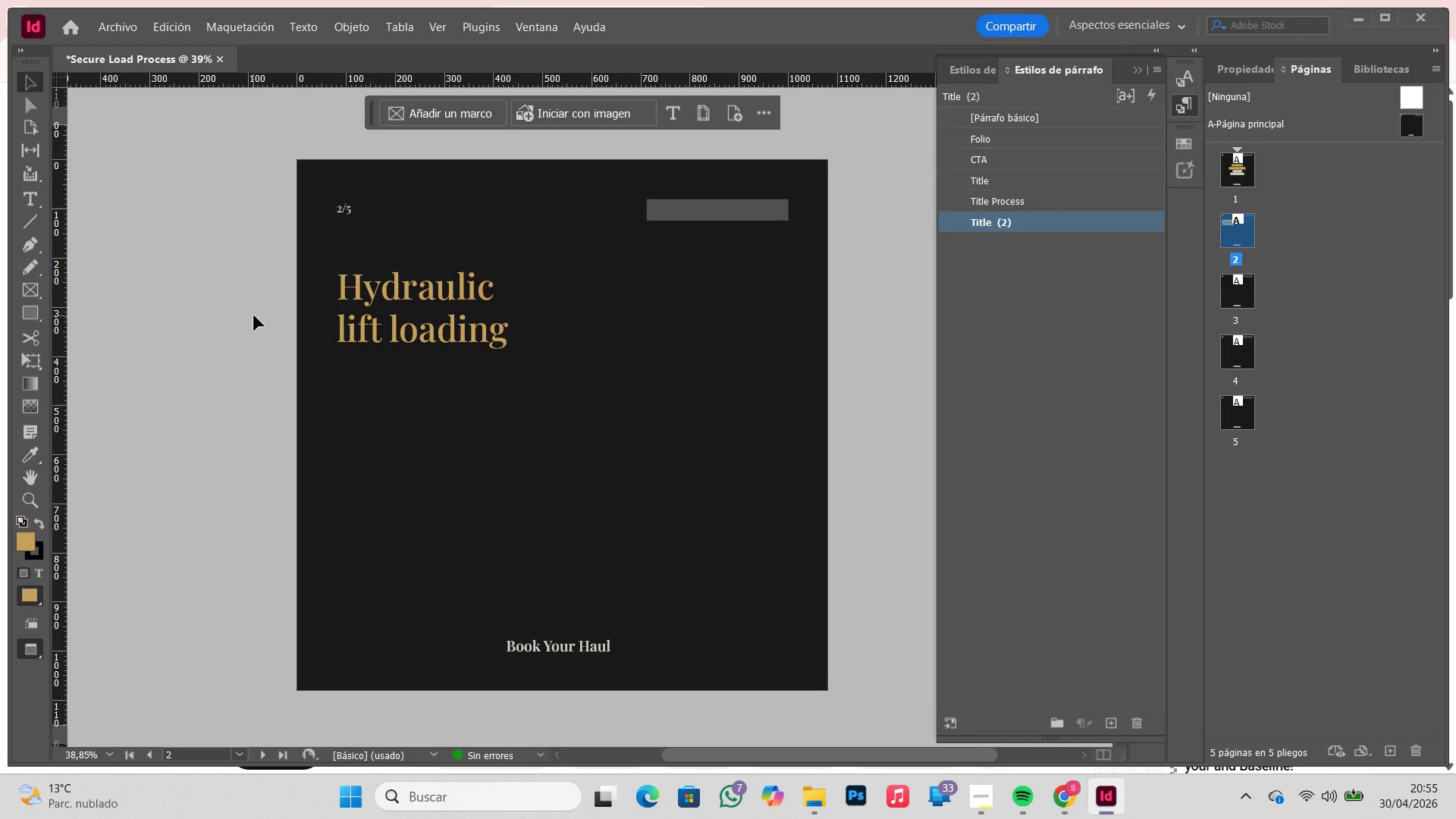 
key(W)
 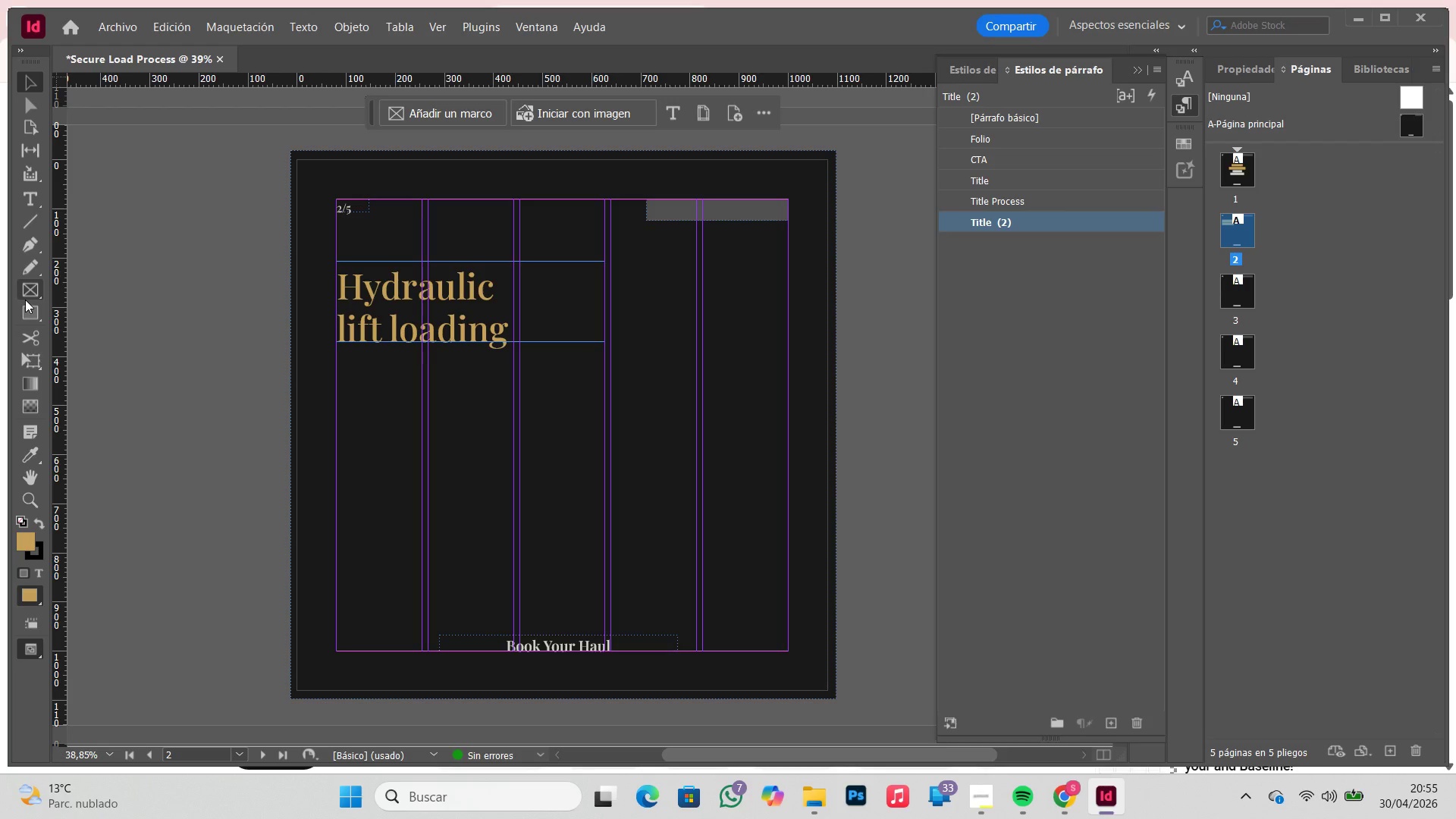 
left_click([25, 296])
 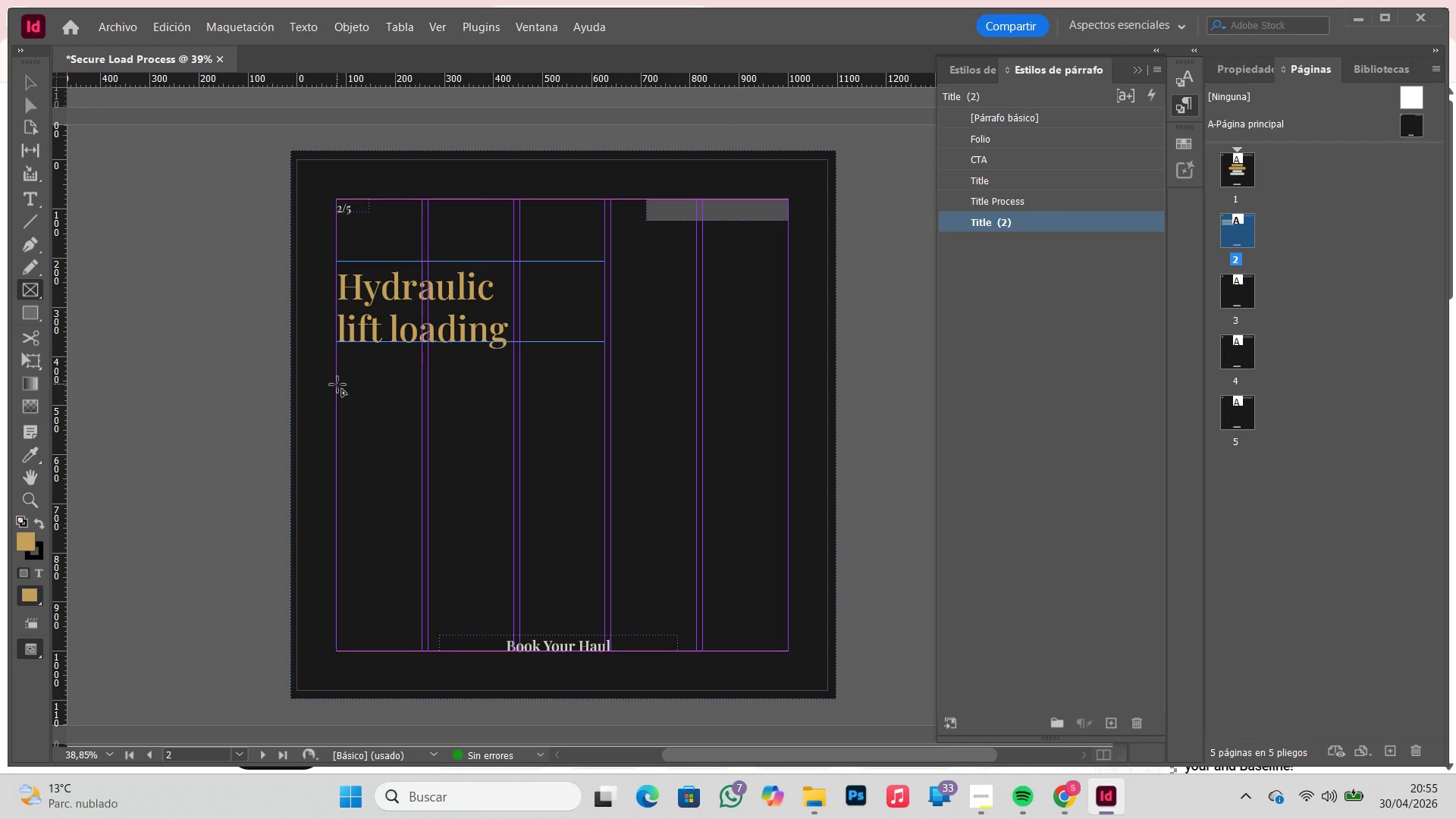 
left_click([30, 535])
 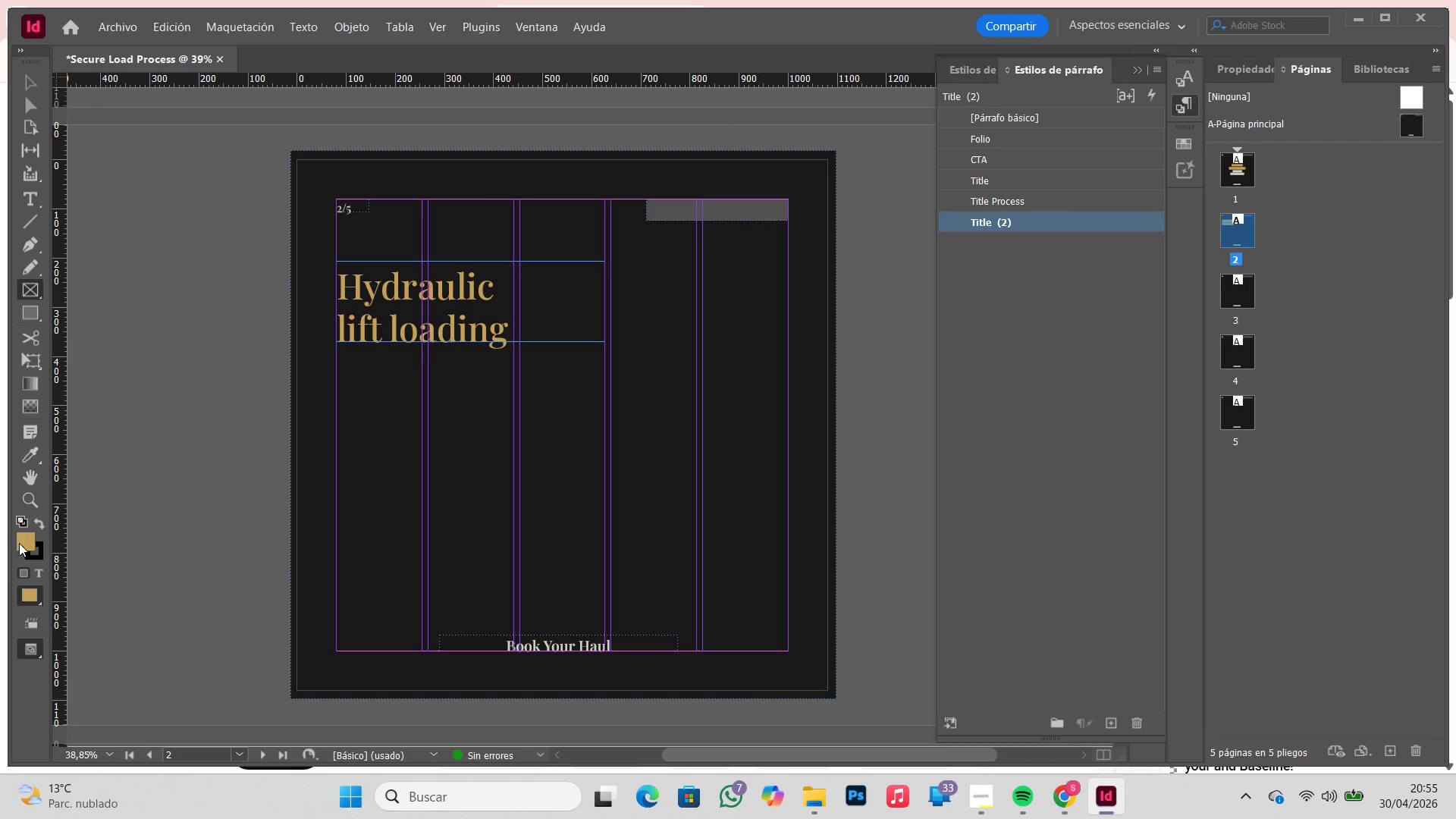 
double_click([20, 542])
 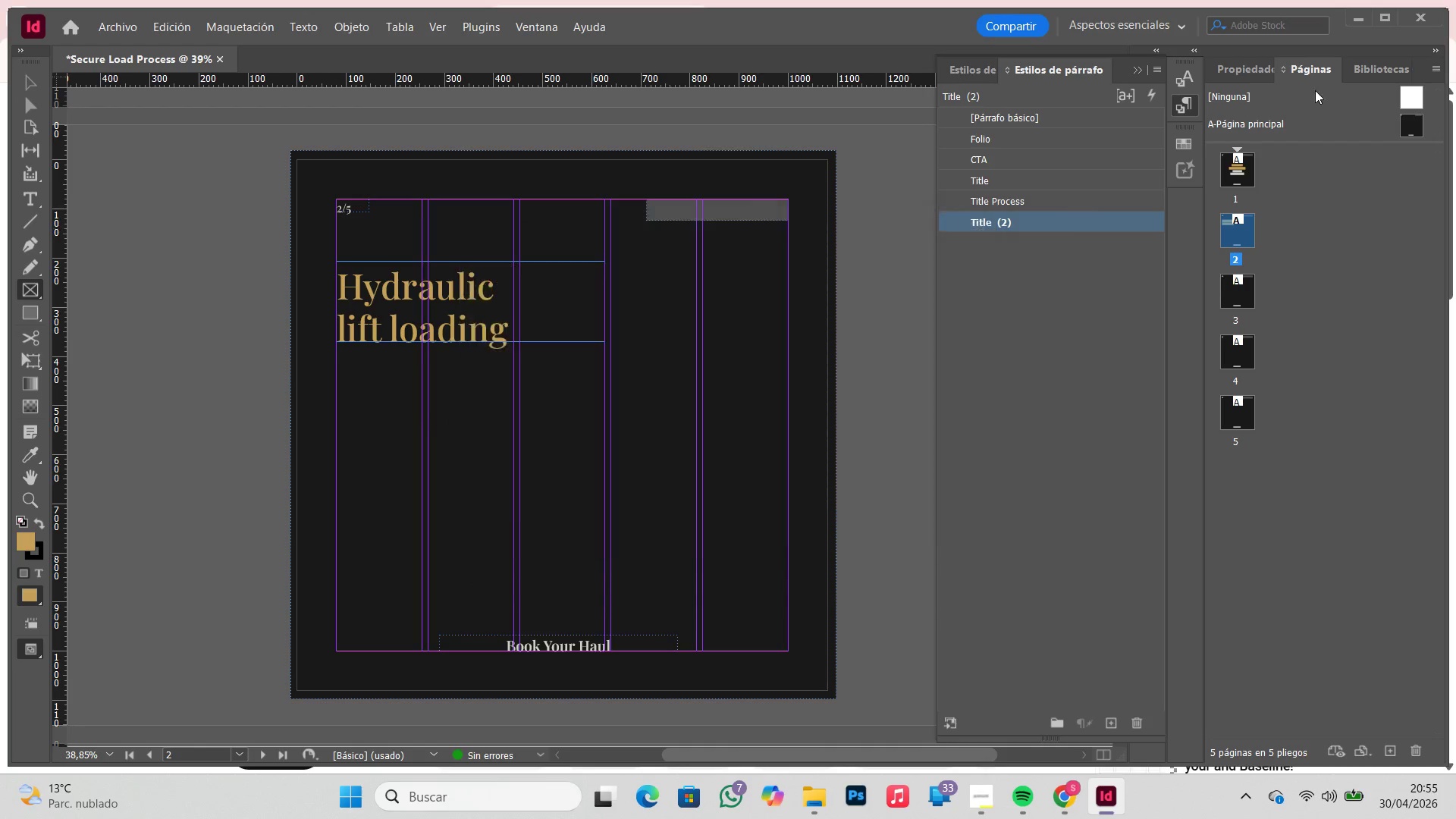 
left_click([1181, 150])
 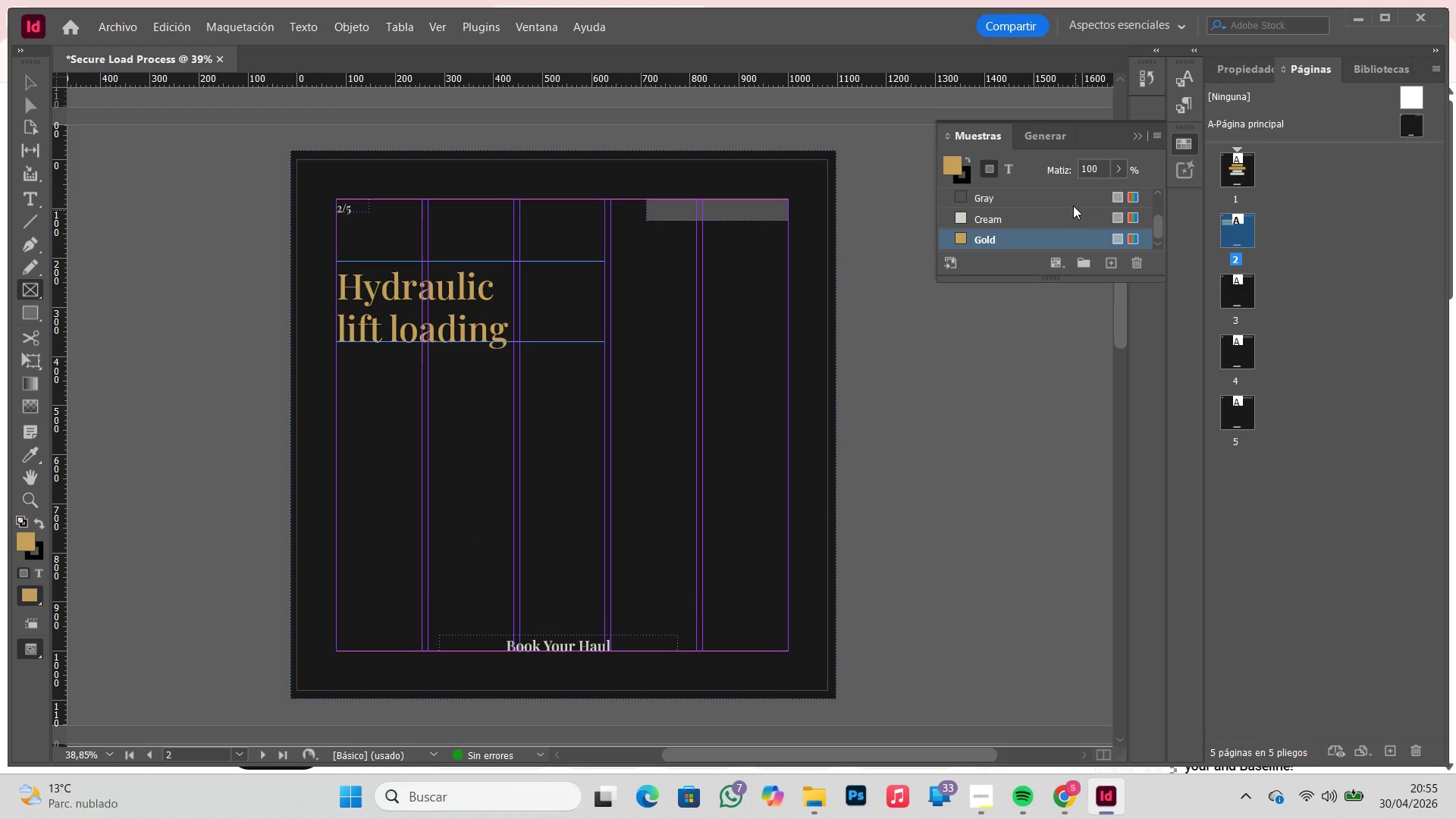 
left_click([1072, 202])
 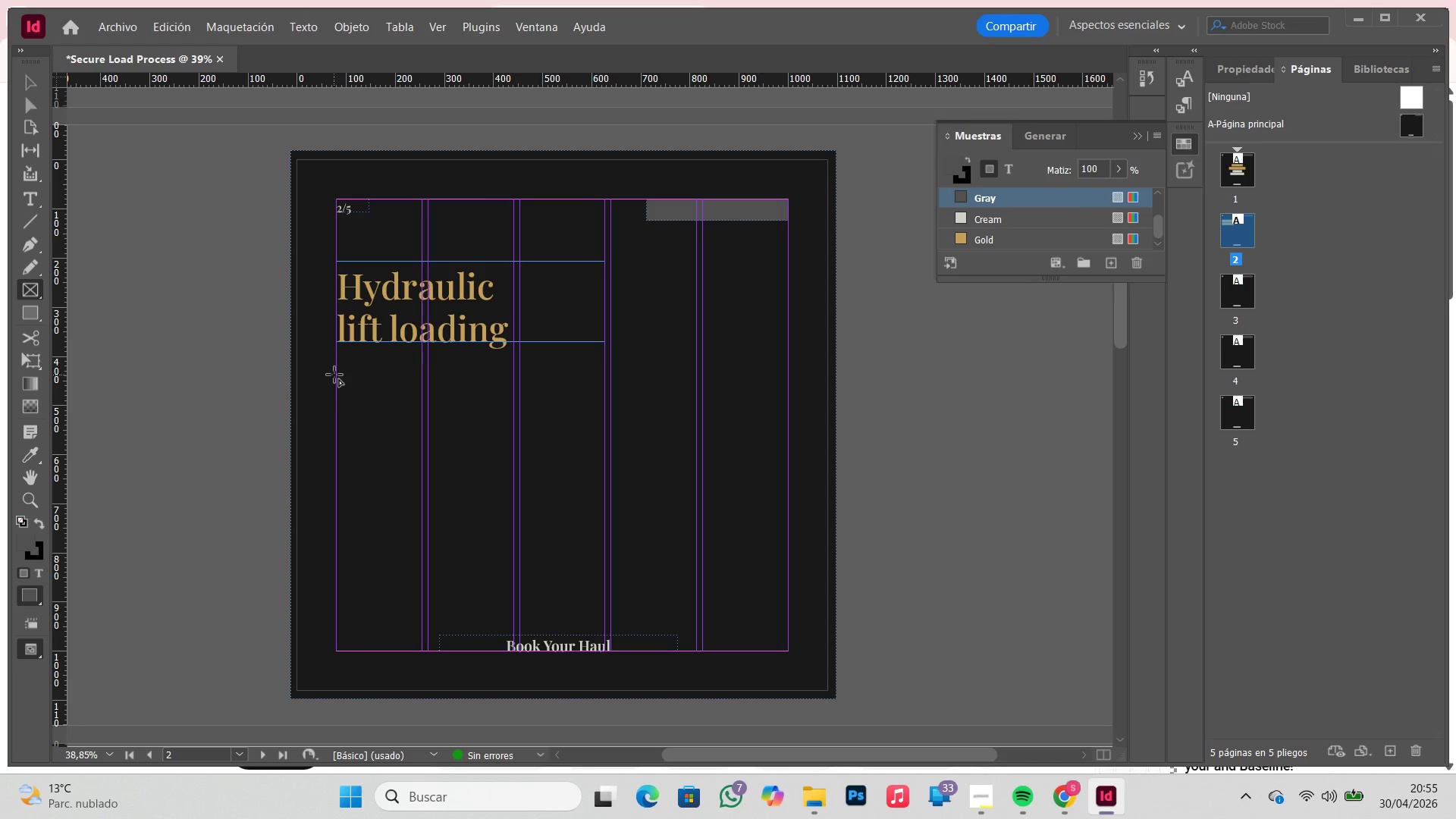 
left_click_drag(start_coordinate=[334, 375], to_coordinate=[604, 529])
 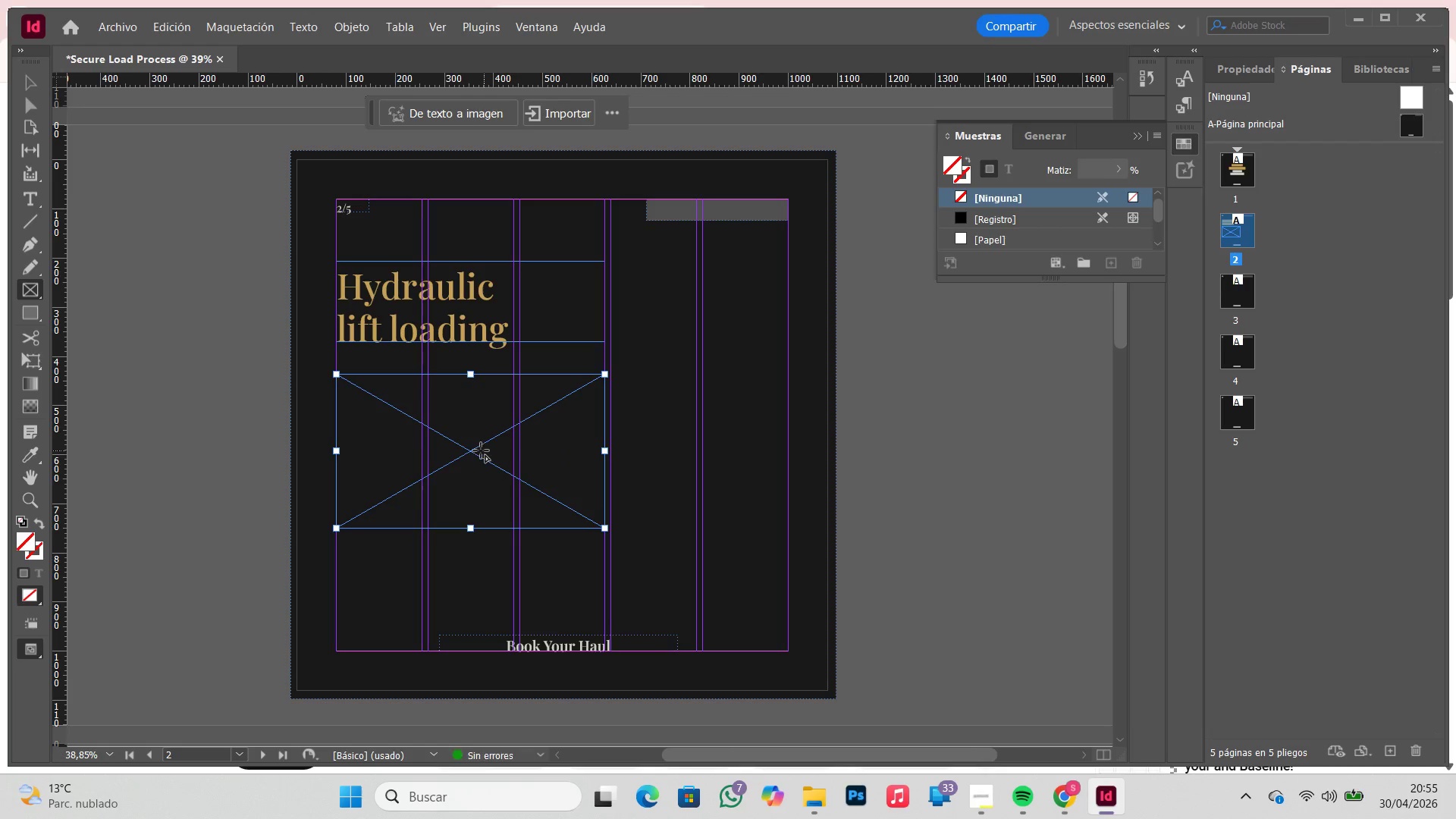 
hold_key(key=ShiftLeft, duration=0.48)
 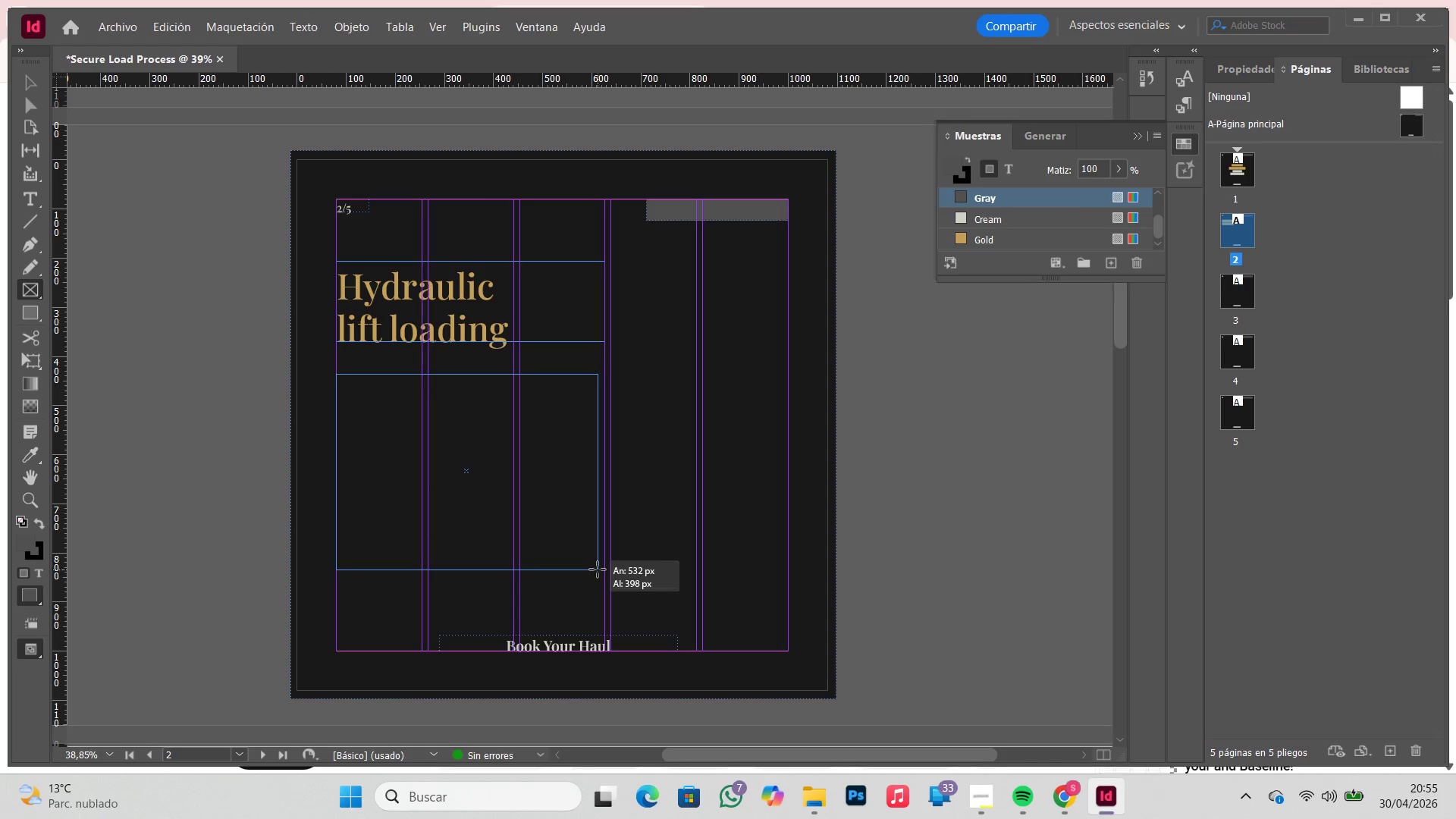 
key(V)
 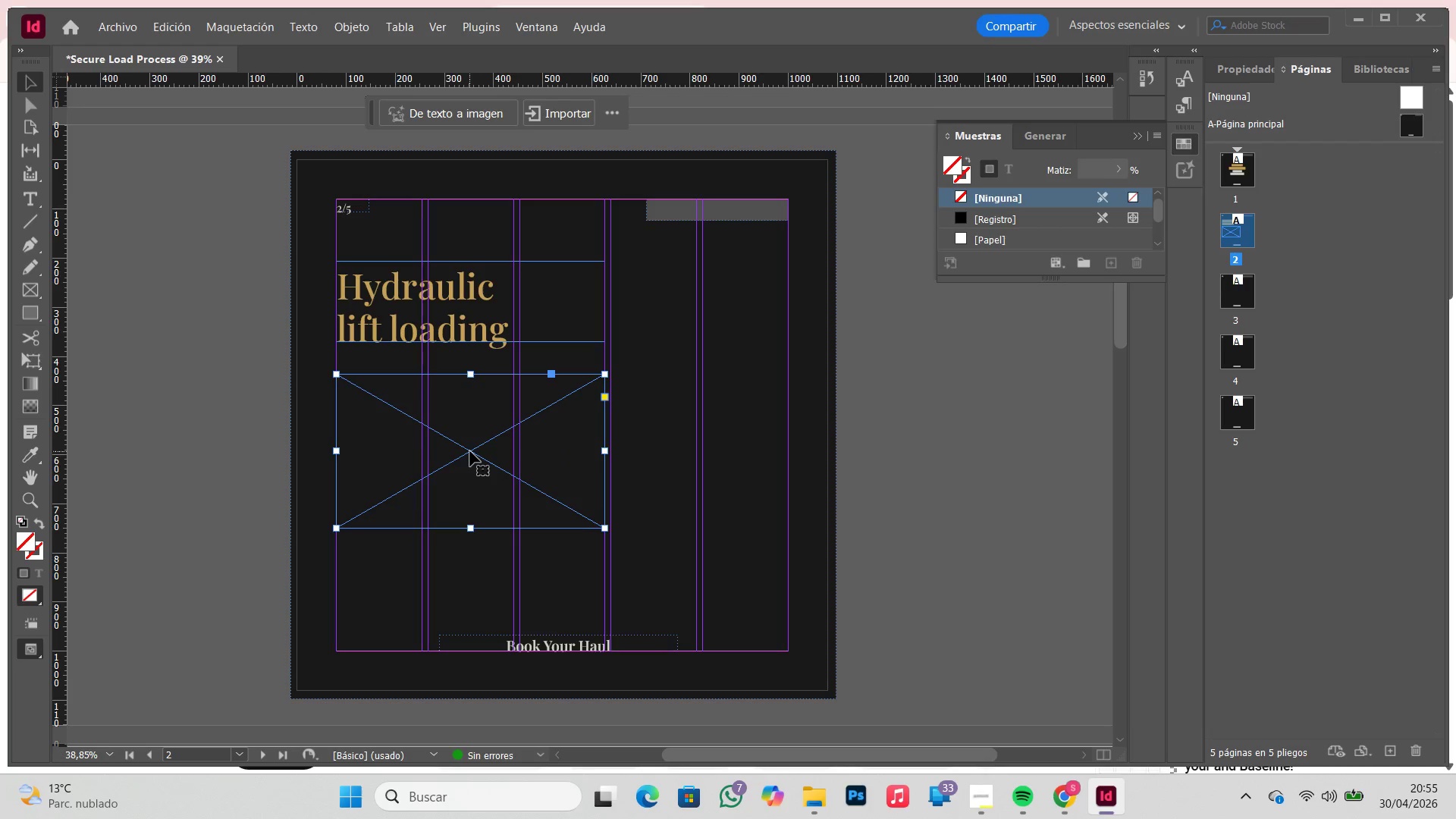 
left_click_drag(start_coordinate=[470, 451], to_coordinate=[470, 484])
 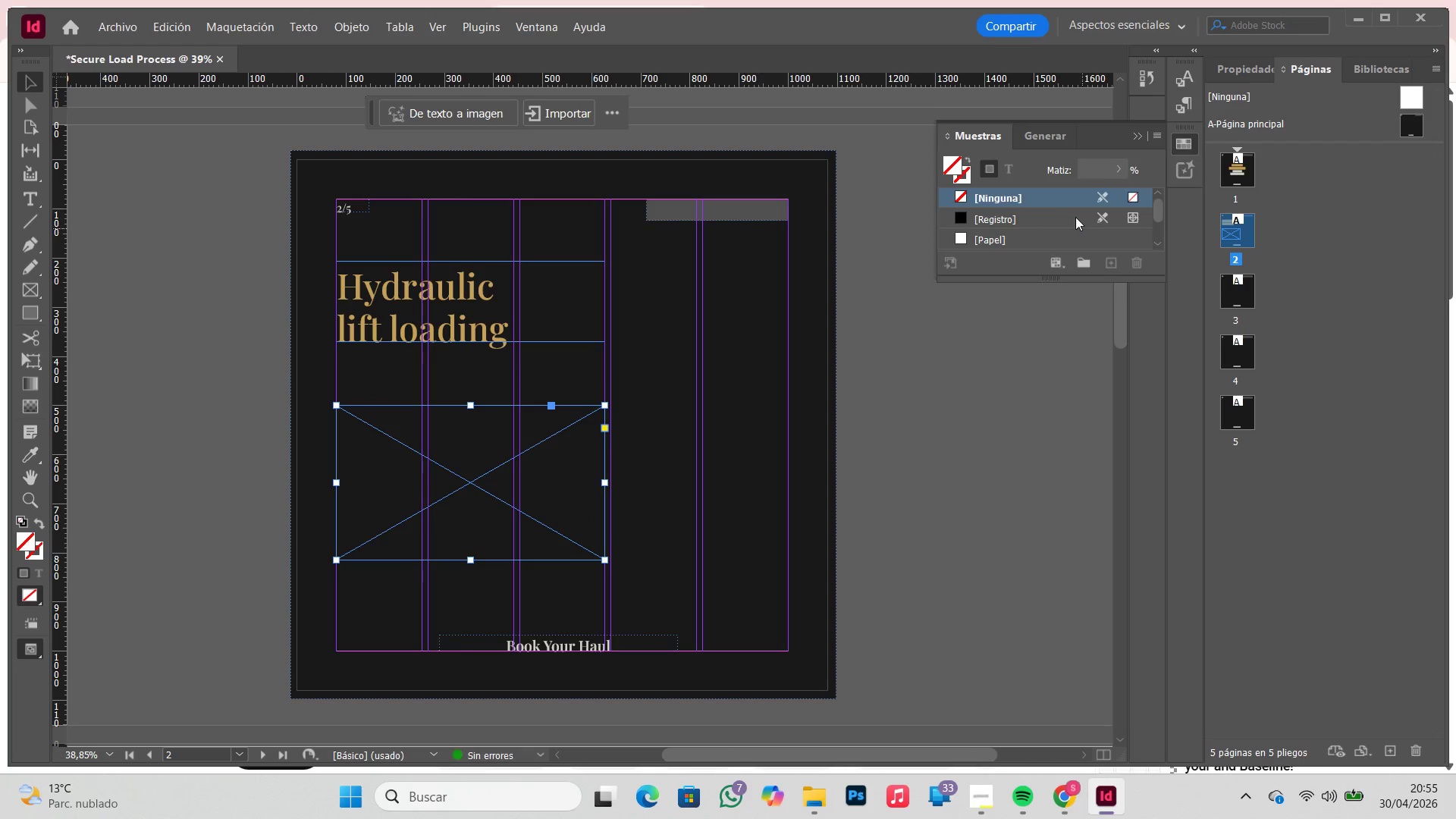 
scroll: coordinate [1050, 233], scroll_direction: down, amount: 12.0
 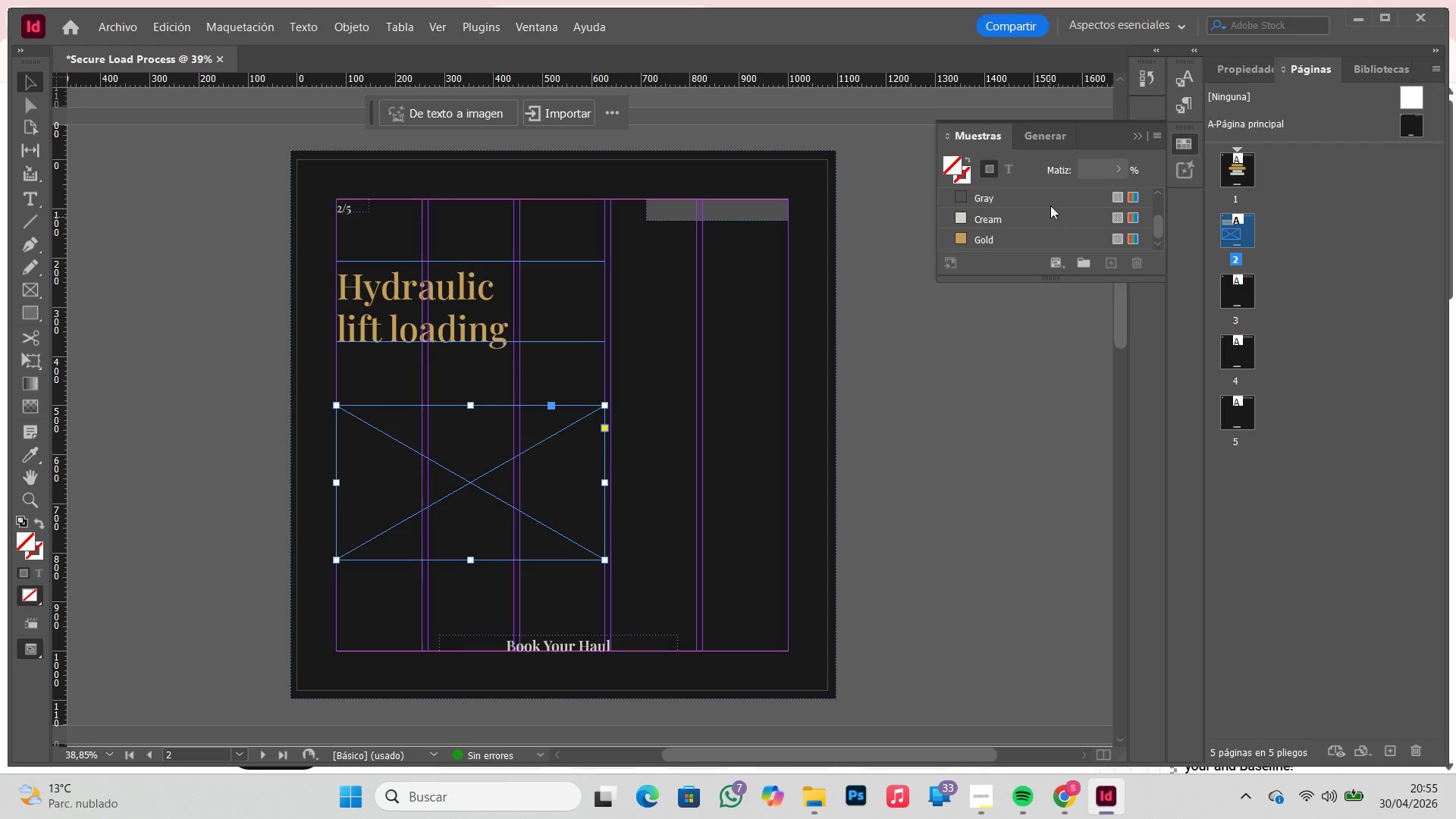 
left_click([1050, 202])
 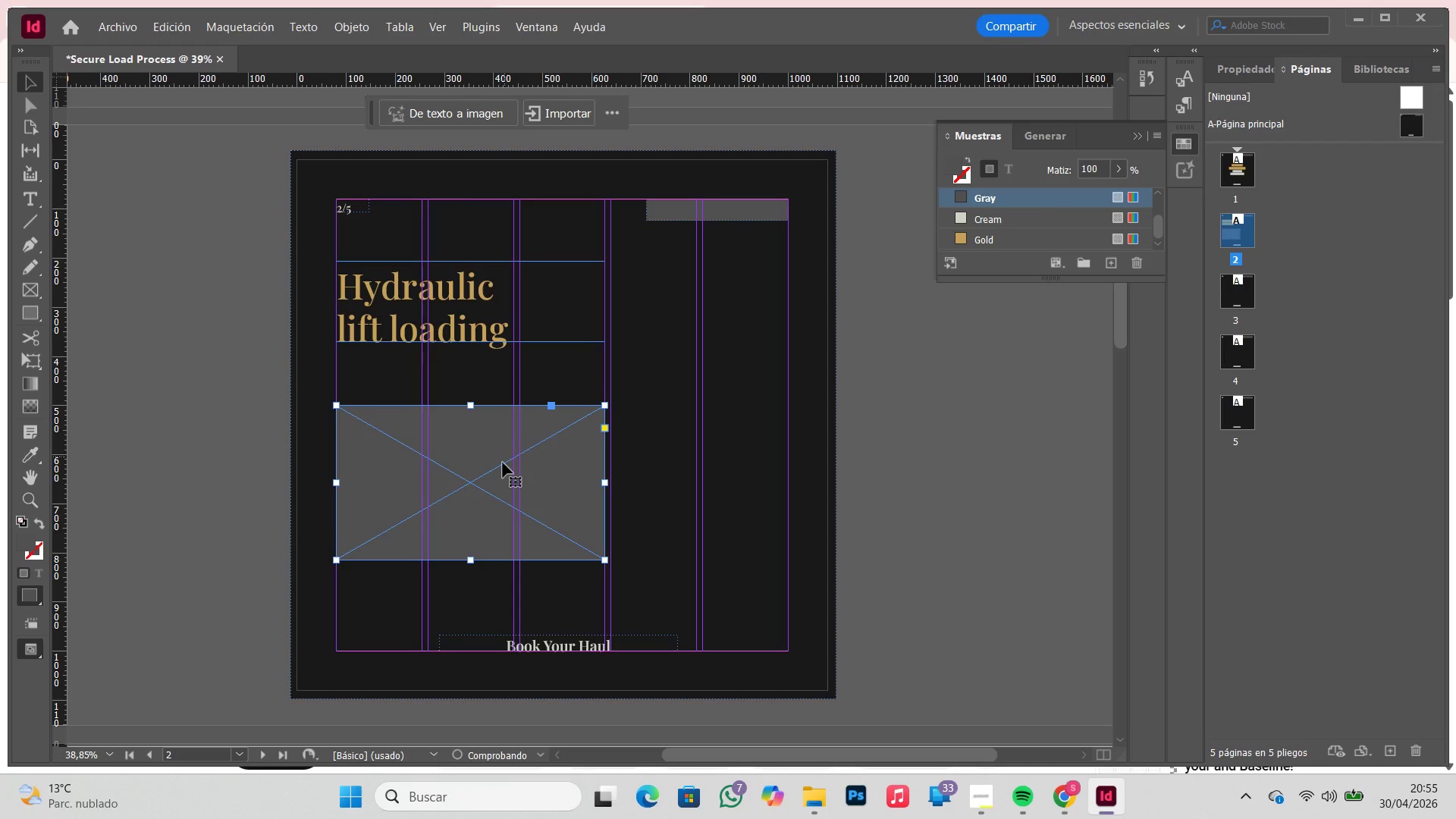 
left_click_drag(start_coordinate=[500, 464], to_coordinate=[500, 475])
 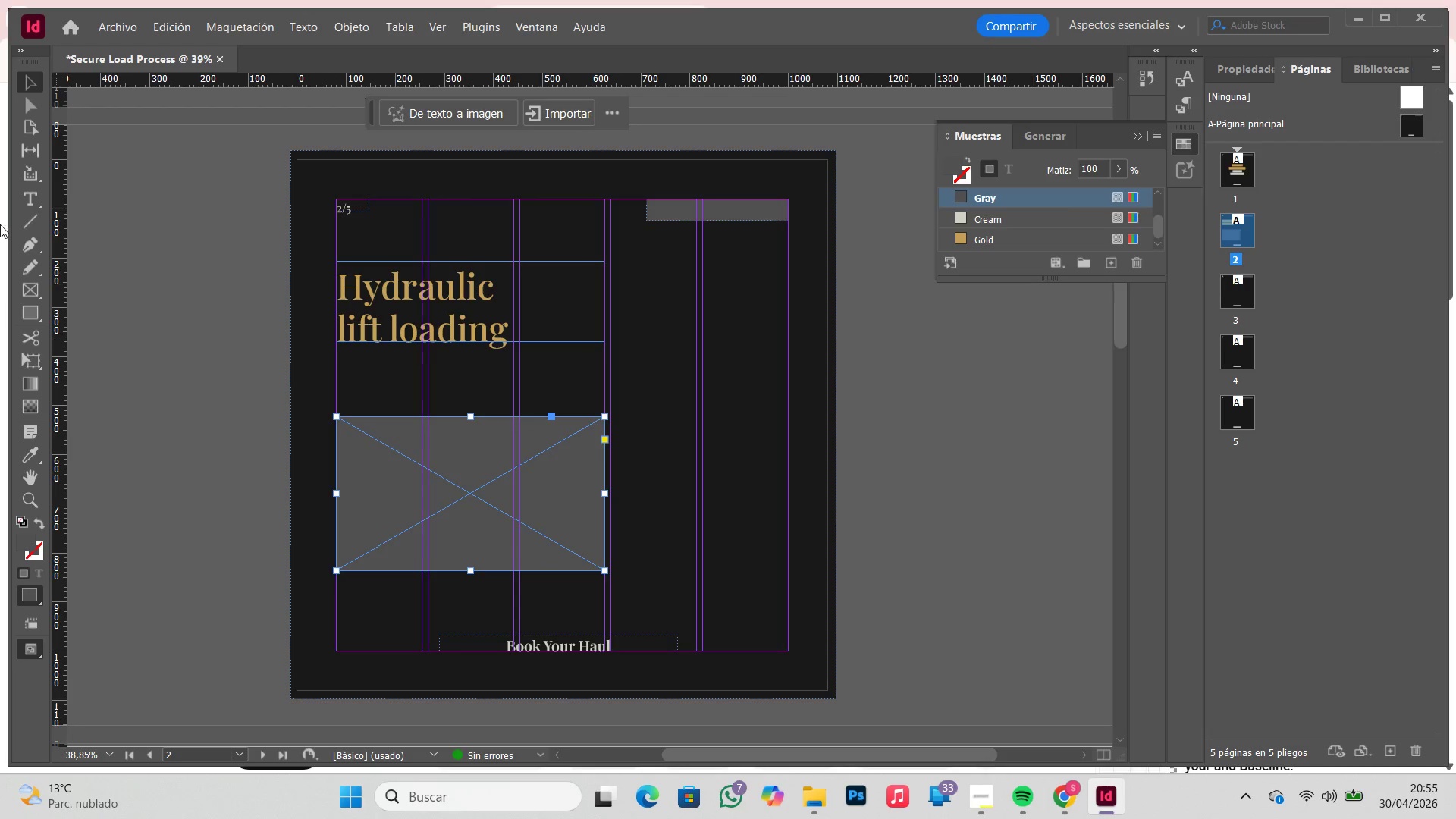 
left_click([120, 291])
 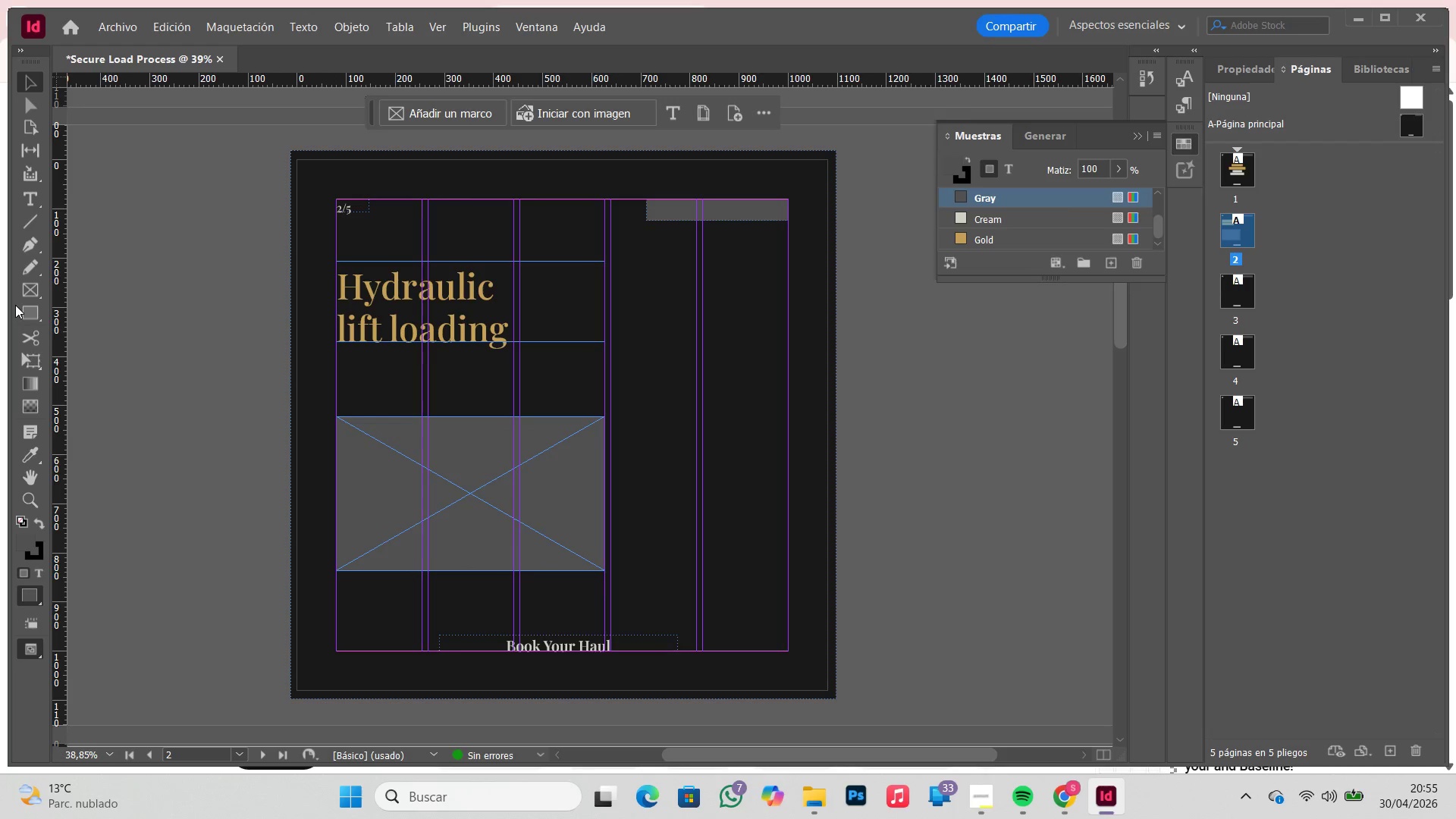 
left_click([26, 293])
 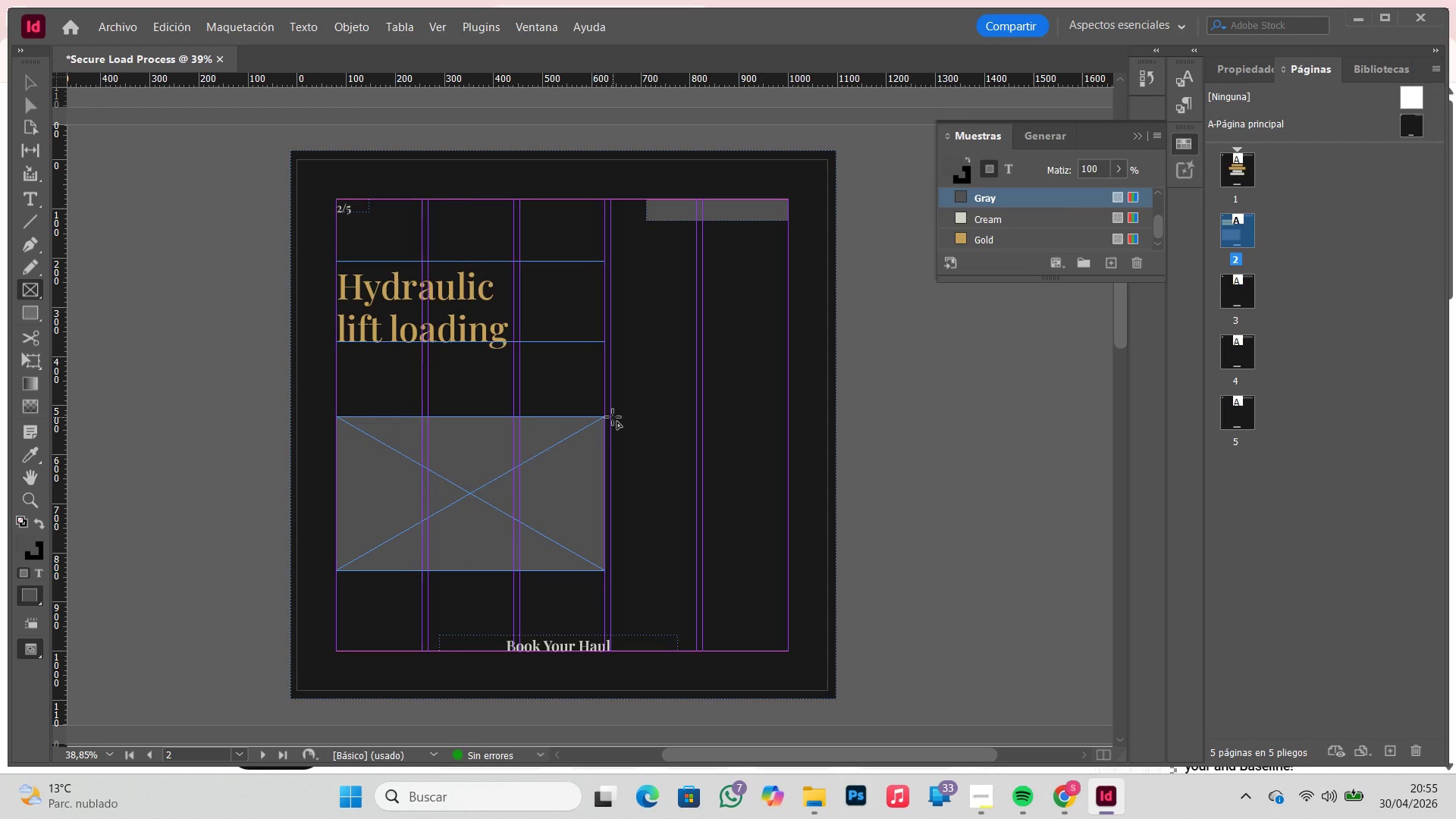 
left_click_drag(start_coordinate=[613, 417], to_coordinate=[791, 482])
 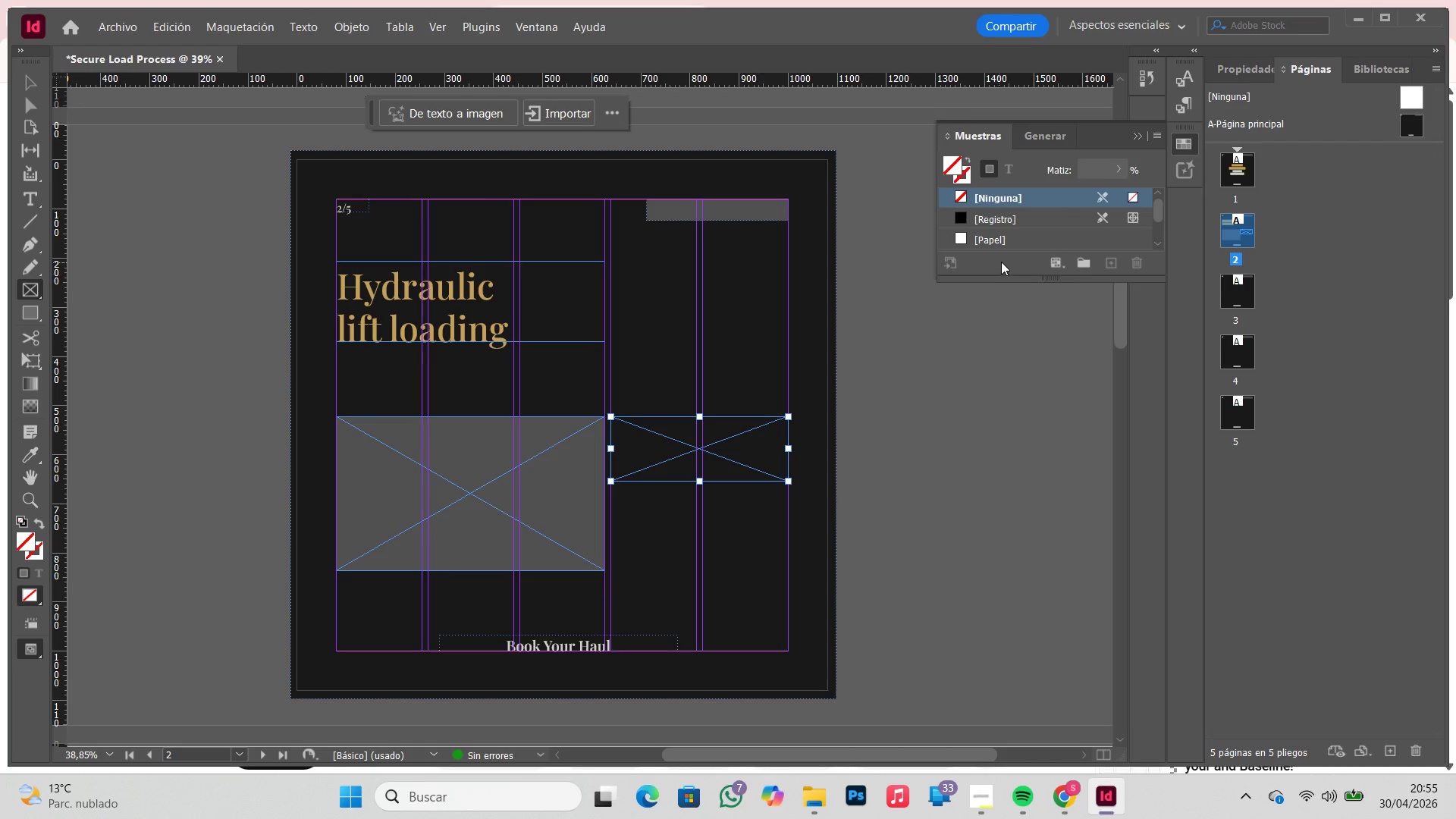 
left_click([1025, 201])
 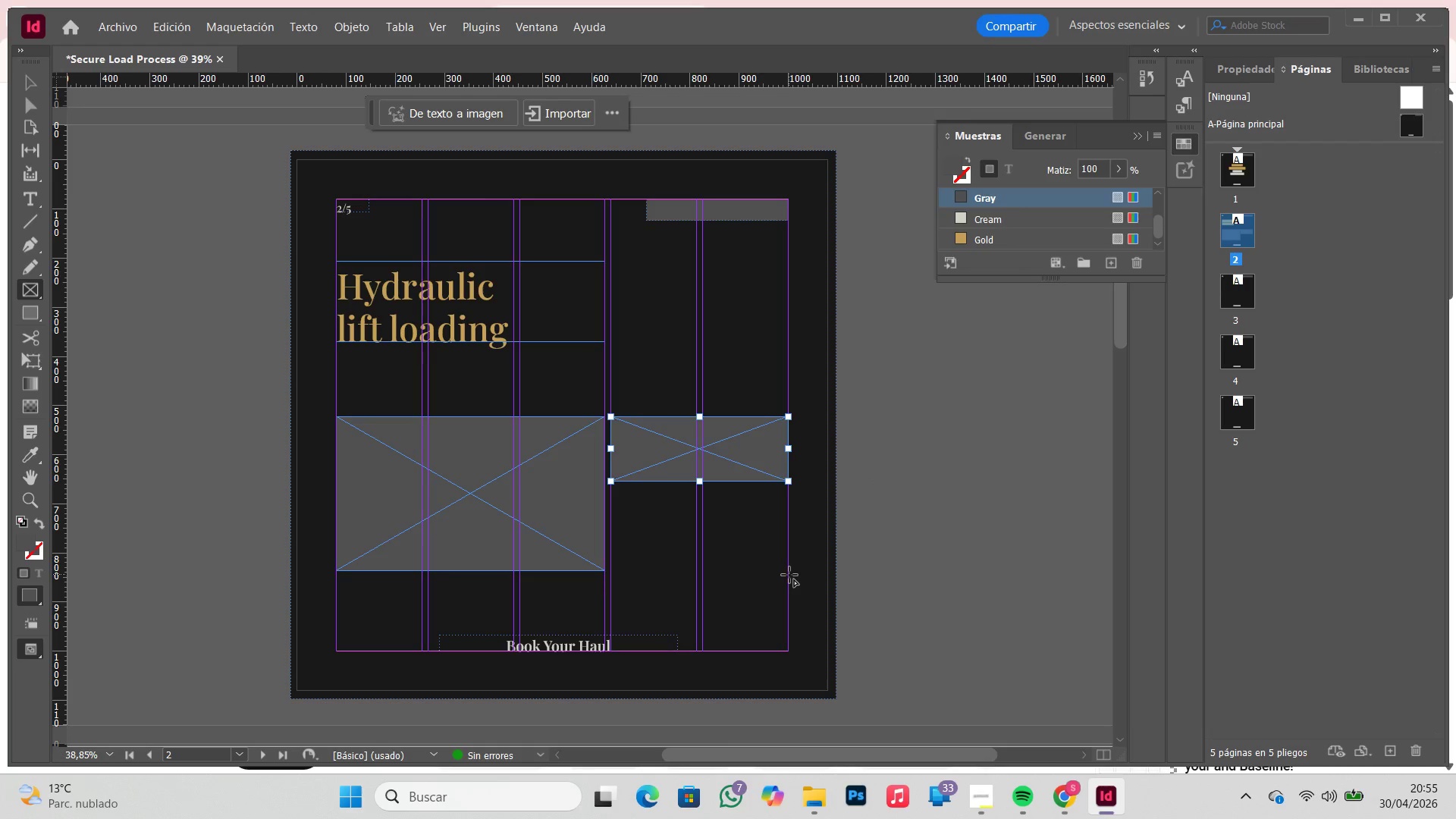 
scroll: coordinate [1024, 224], scroll_direction: down, amount: 14.0
 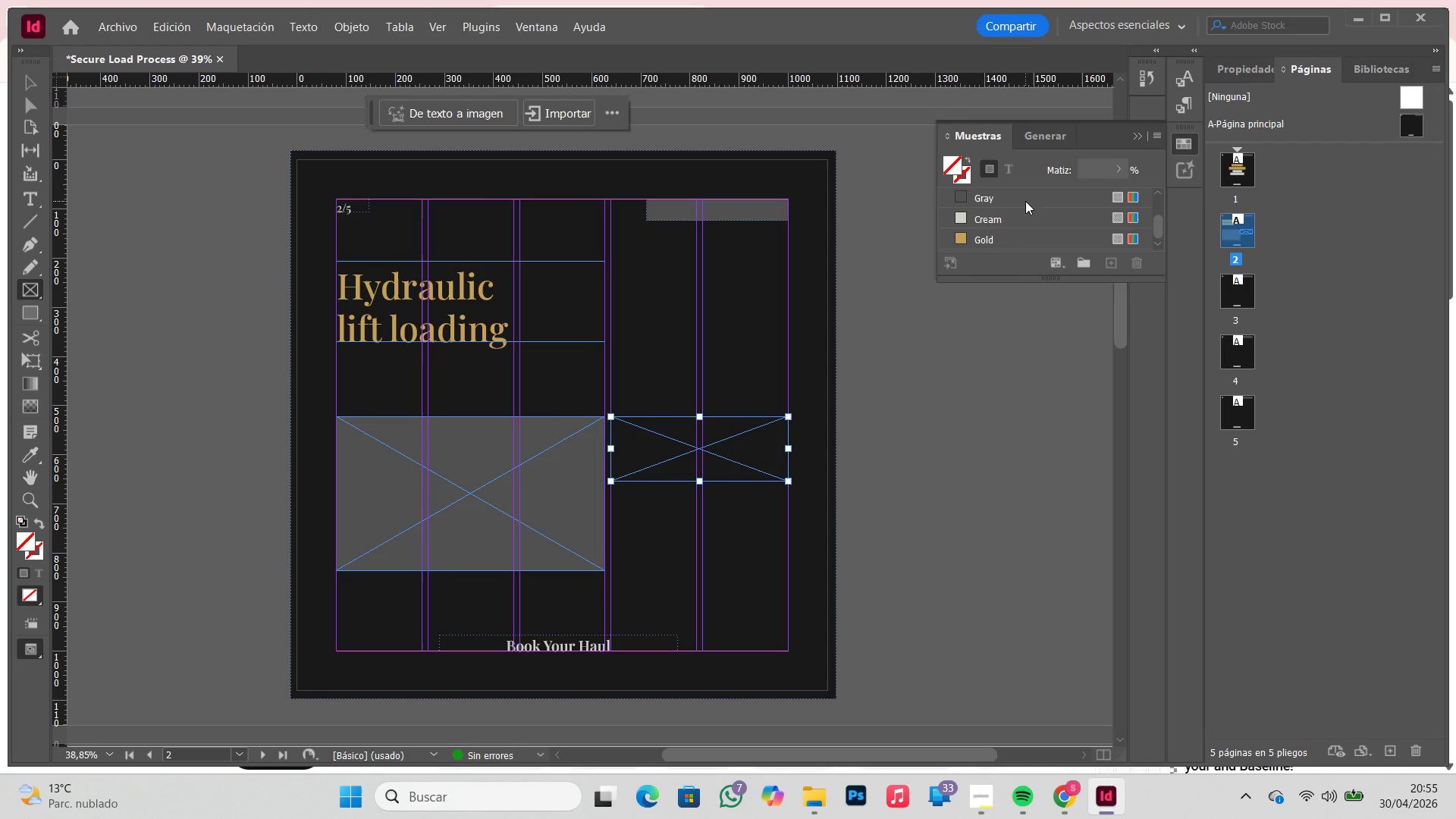 
left_click_drag(start_coordinate=[789, 575], to_coordinate=[610, 510])
 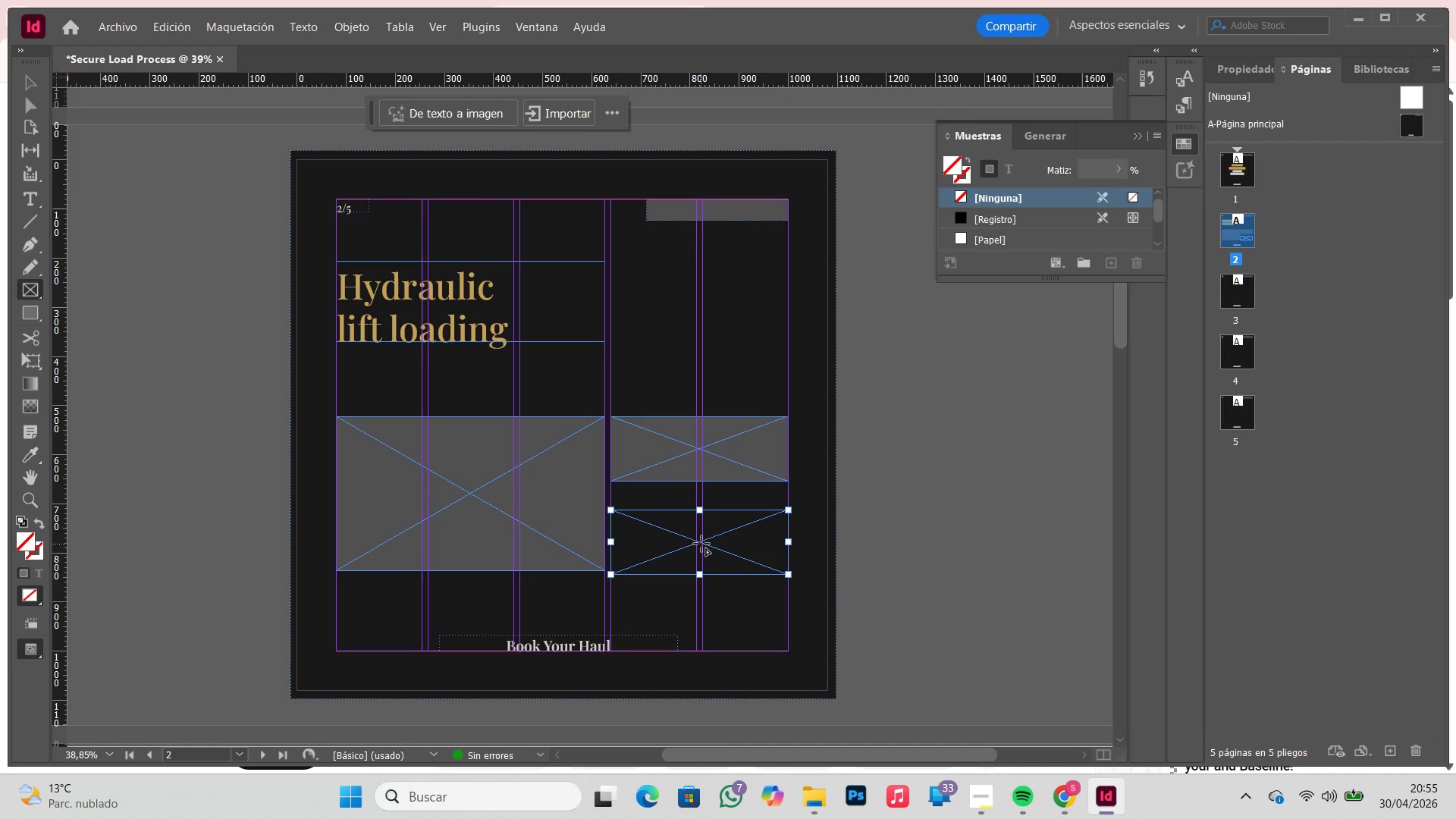 
key(V)
 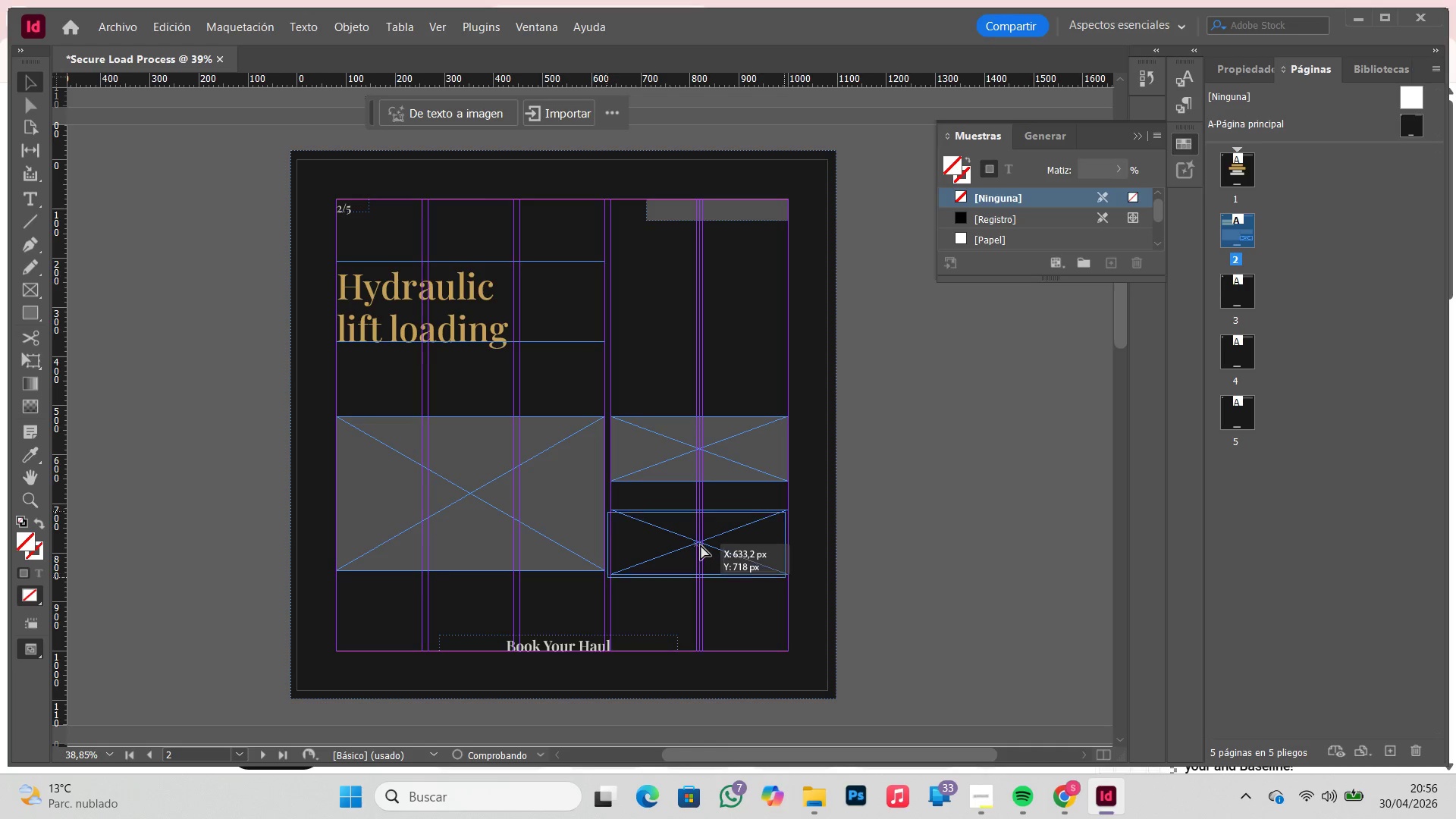 
hold_key(key=ShiftLeft, duration=1.56)
 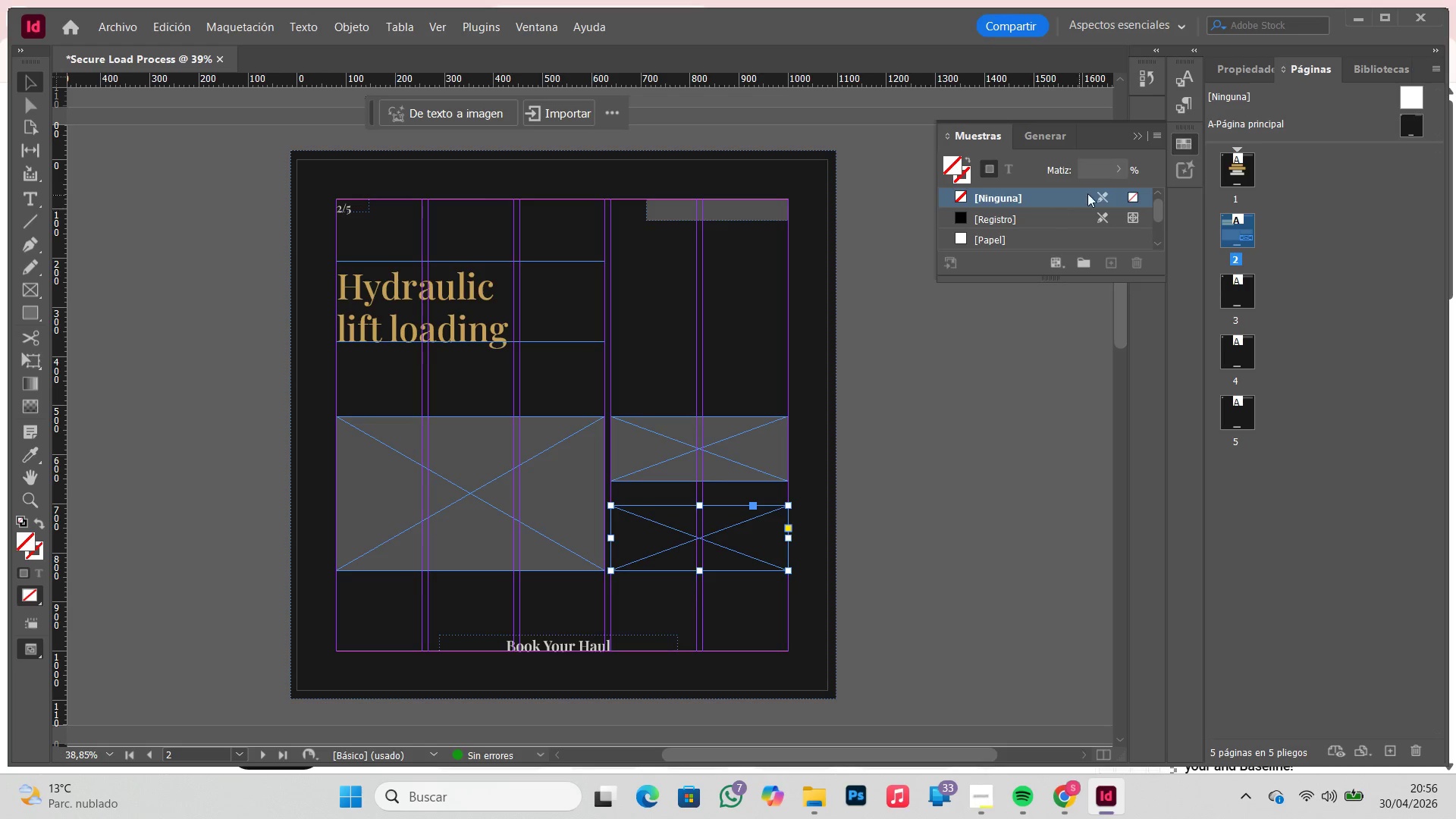 
left_click([1027, 224])
 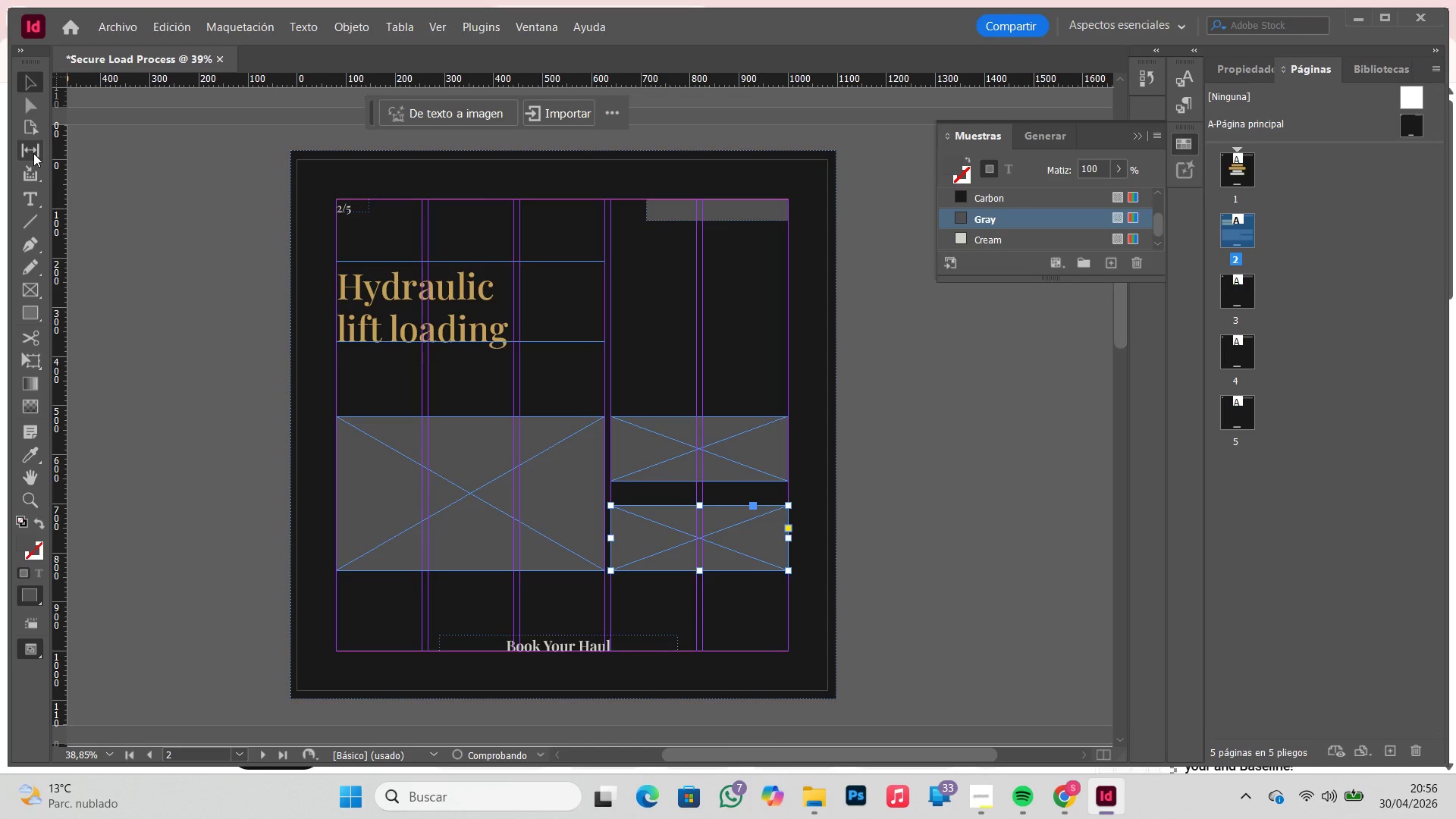 
scroll: coordinate [1035, 214], scroll_direction: down, amount: 13.0
 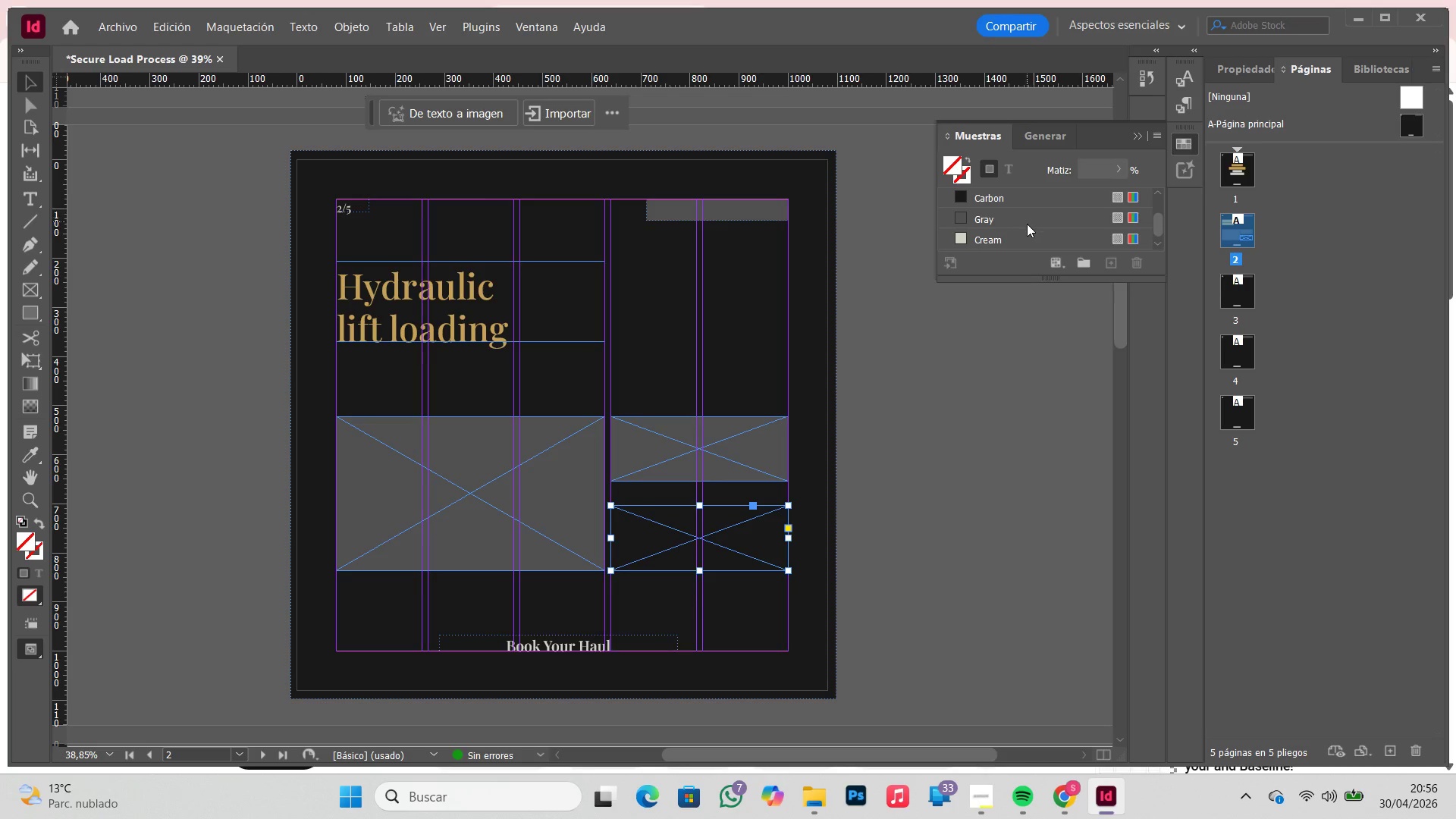 
left_click([33, 158])
 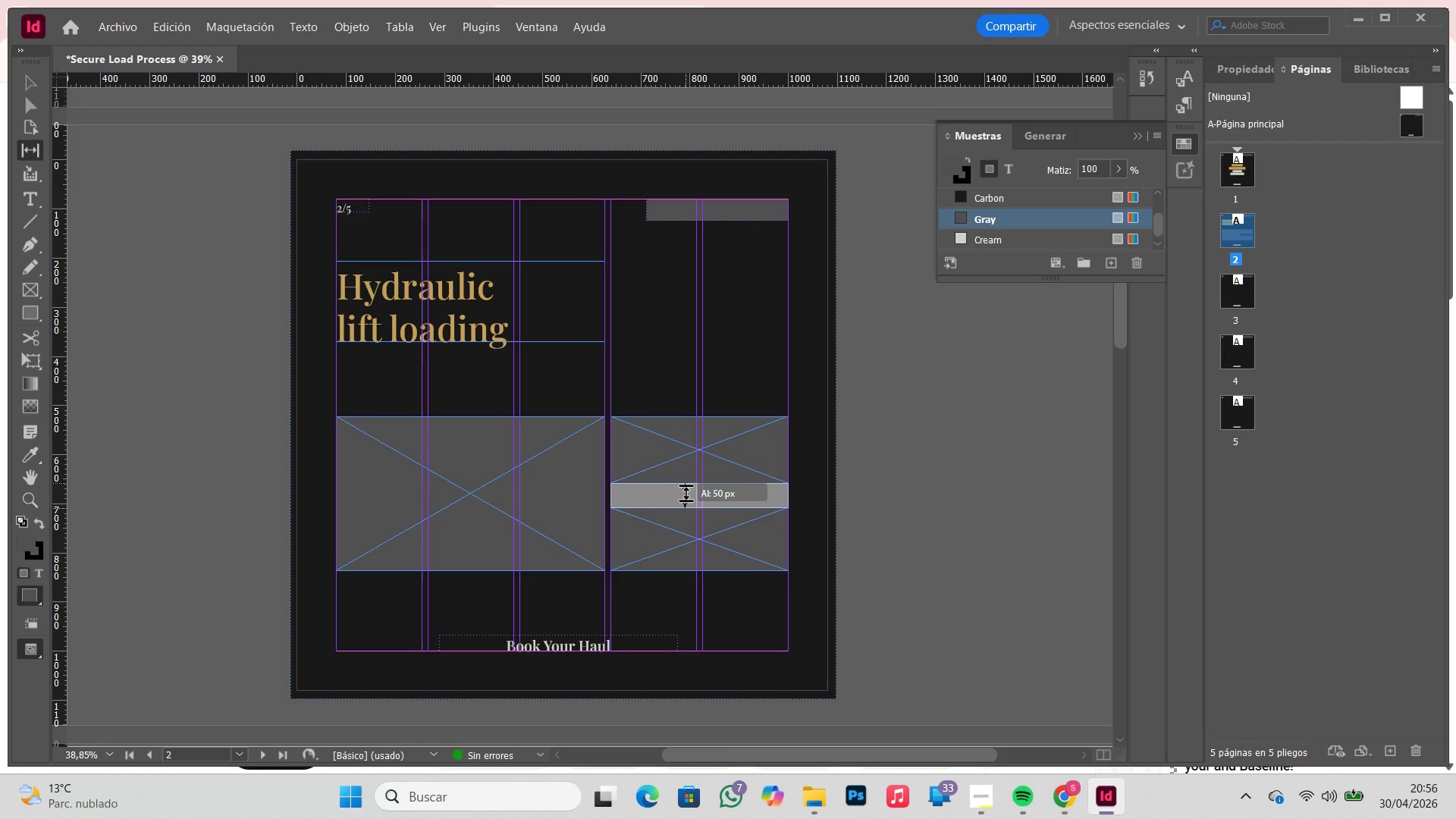 
wait(5.34)
 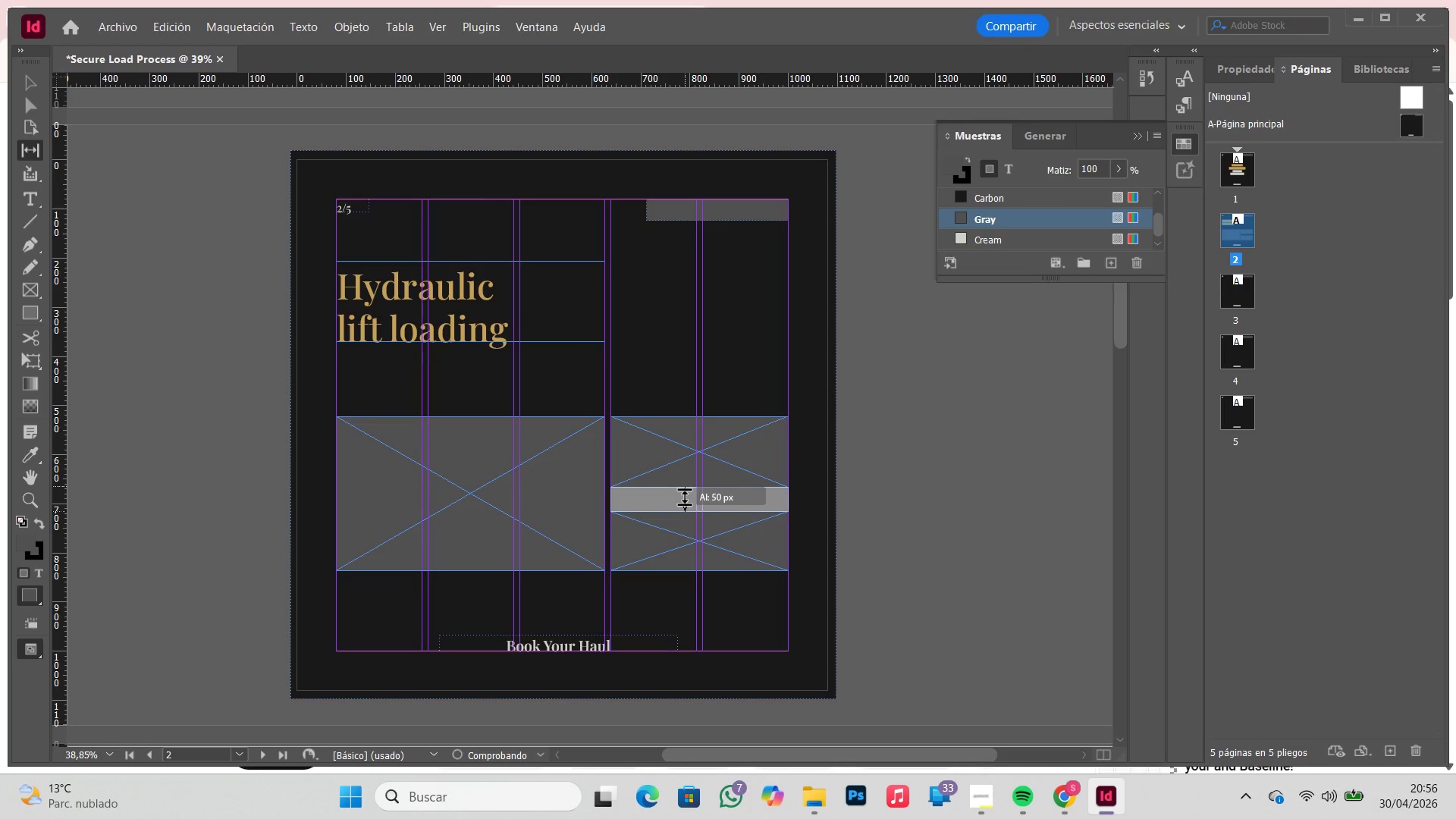 
key(V)
 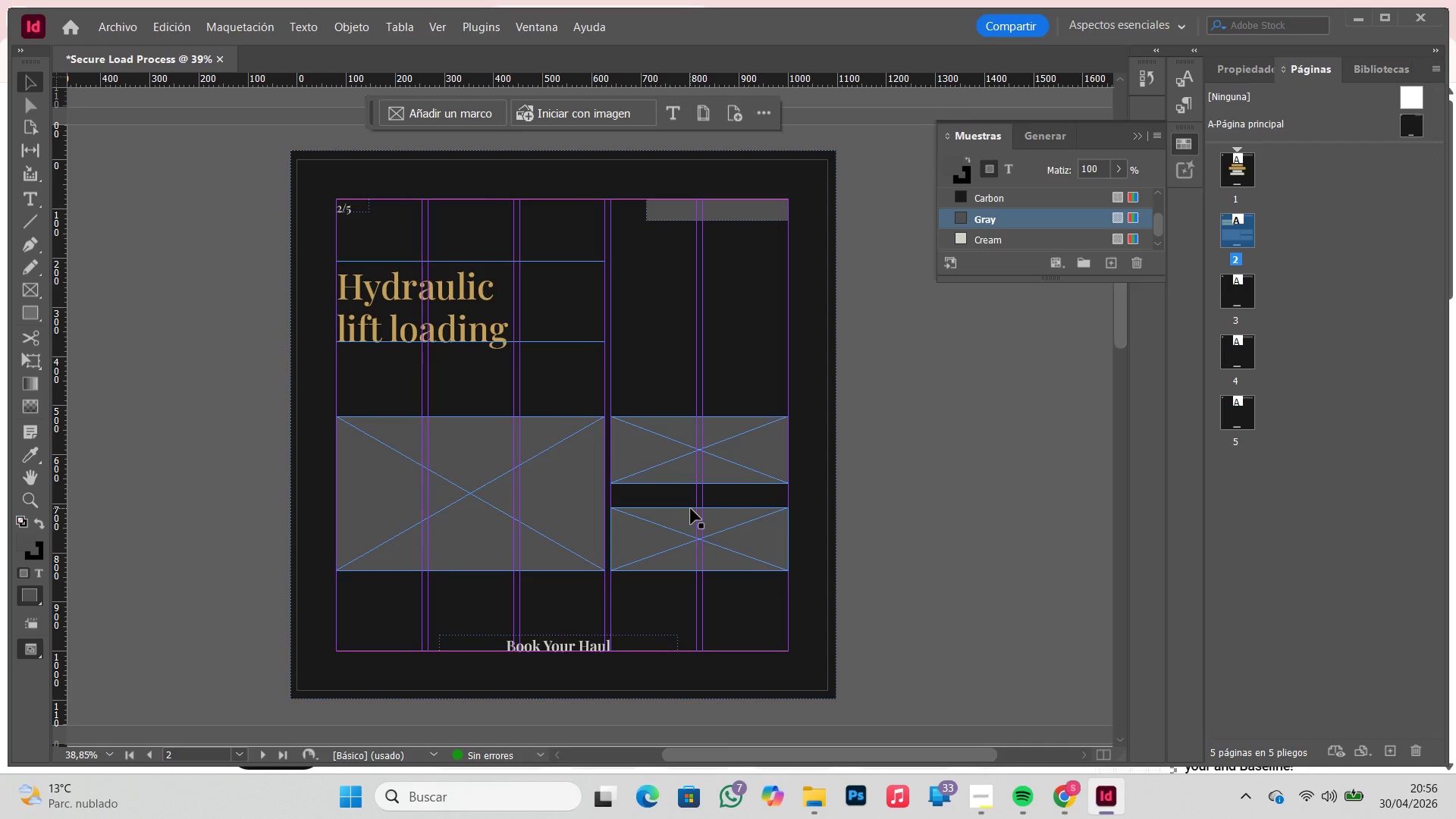 
left_click([694, 510])
 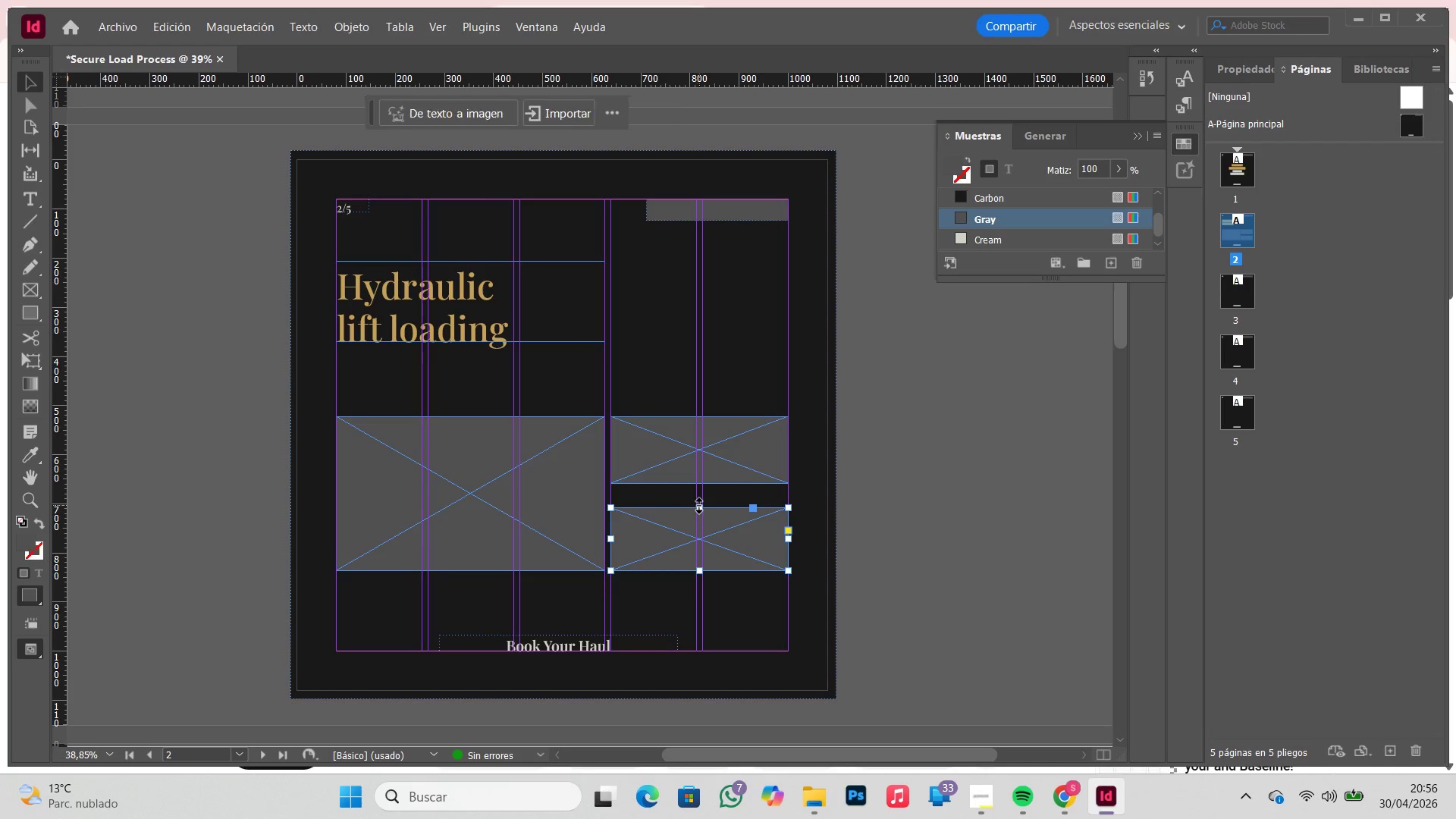 
left_click_drag(start_coordinate=[701, 507], to_coordinate=[702, 496])
 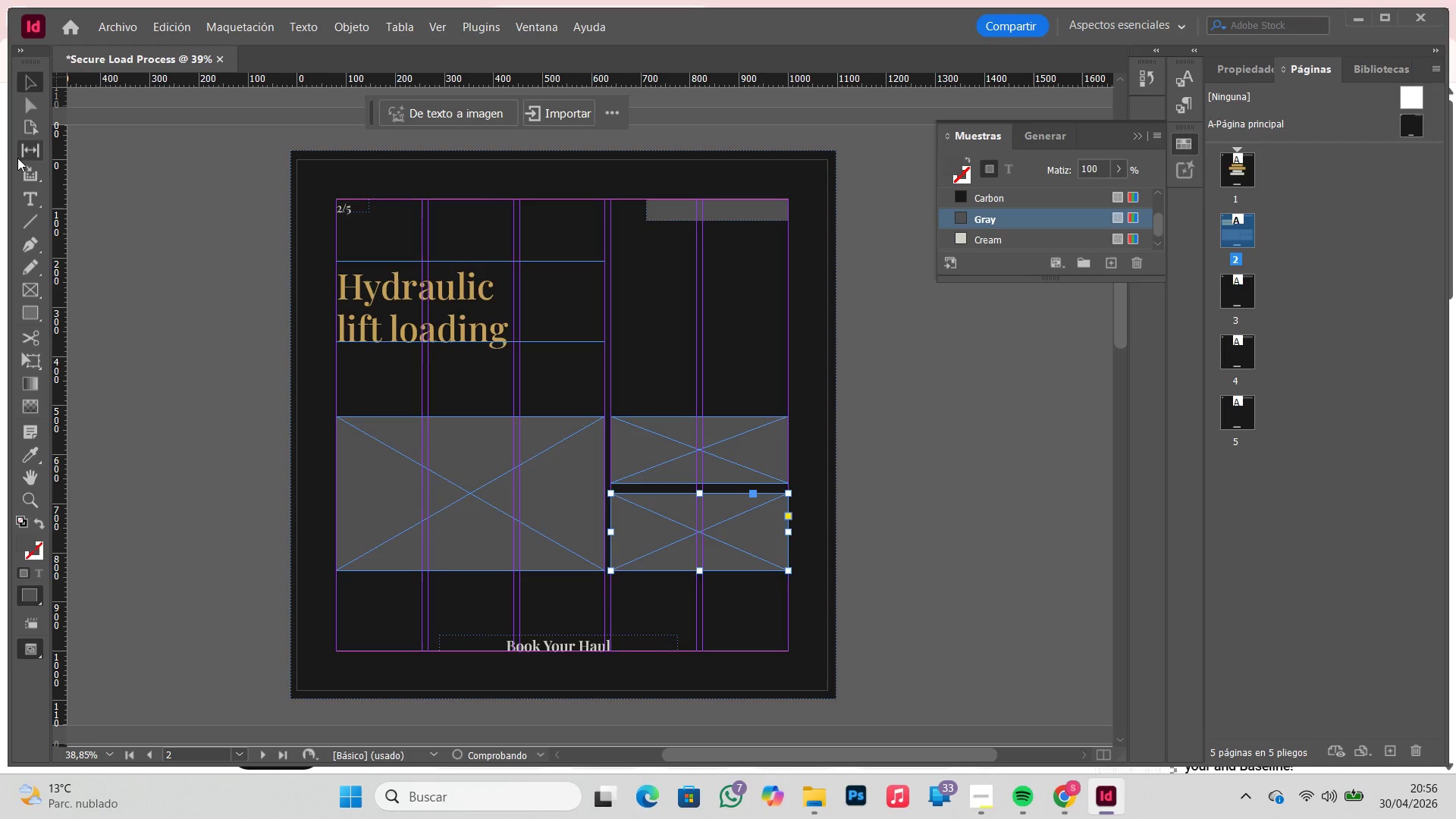 
left_click([18, 155])
 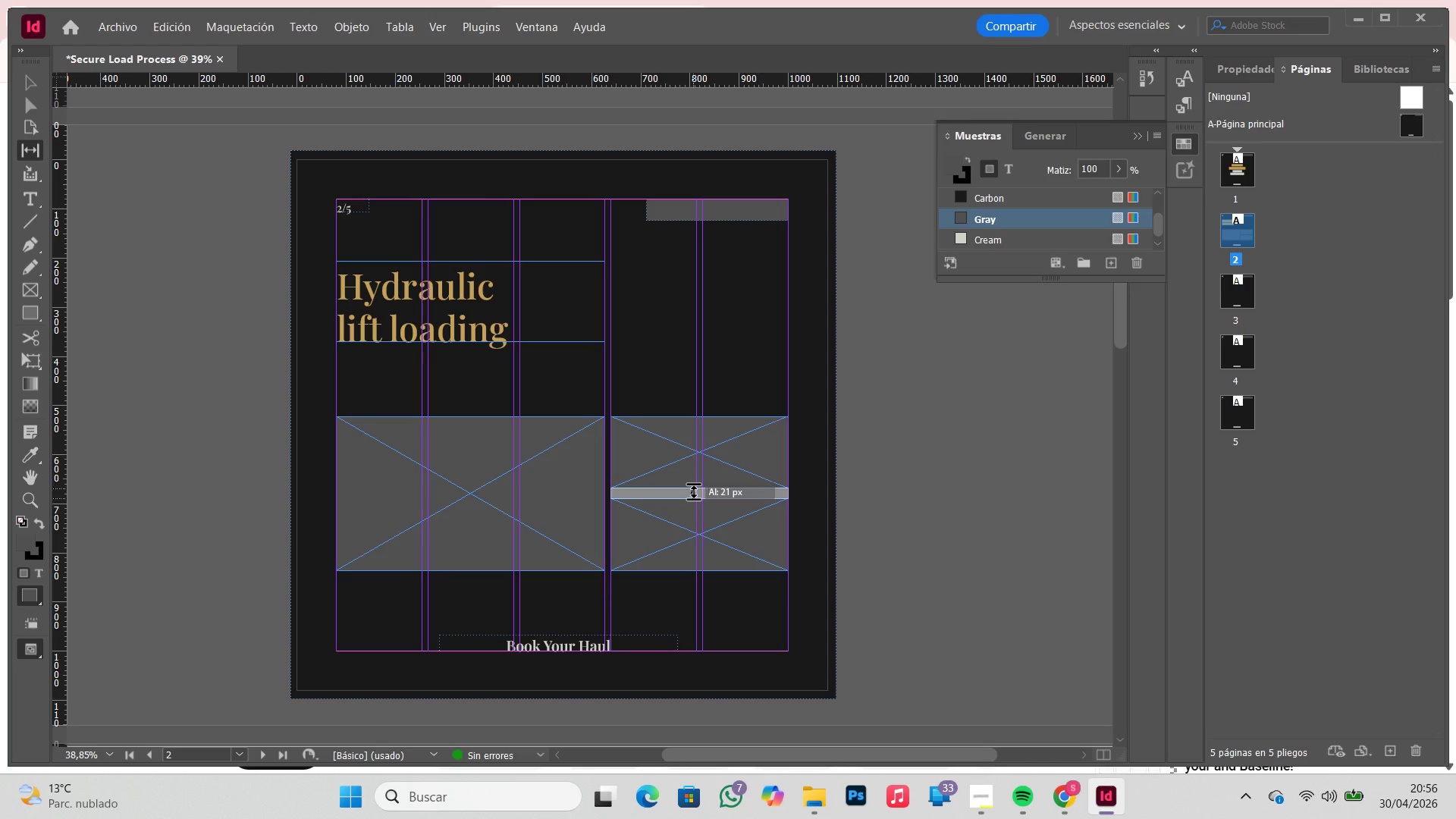 
wait(7.27)
 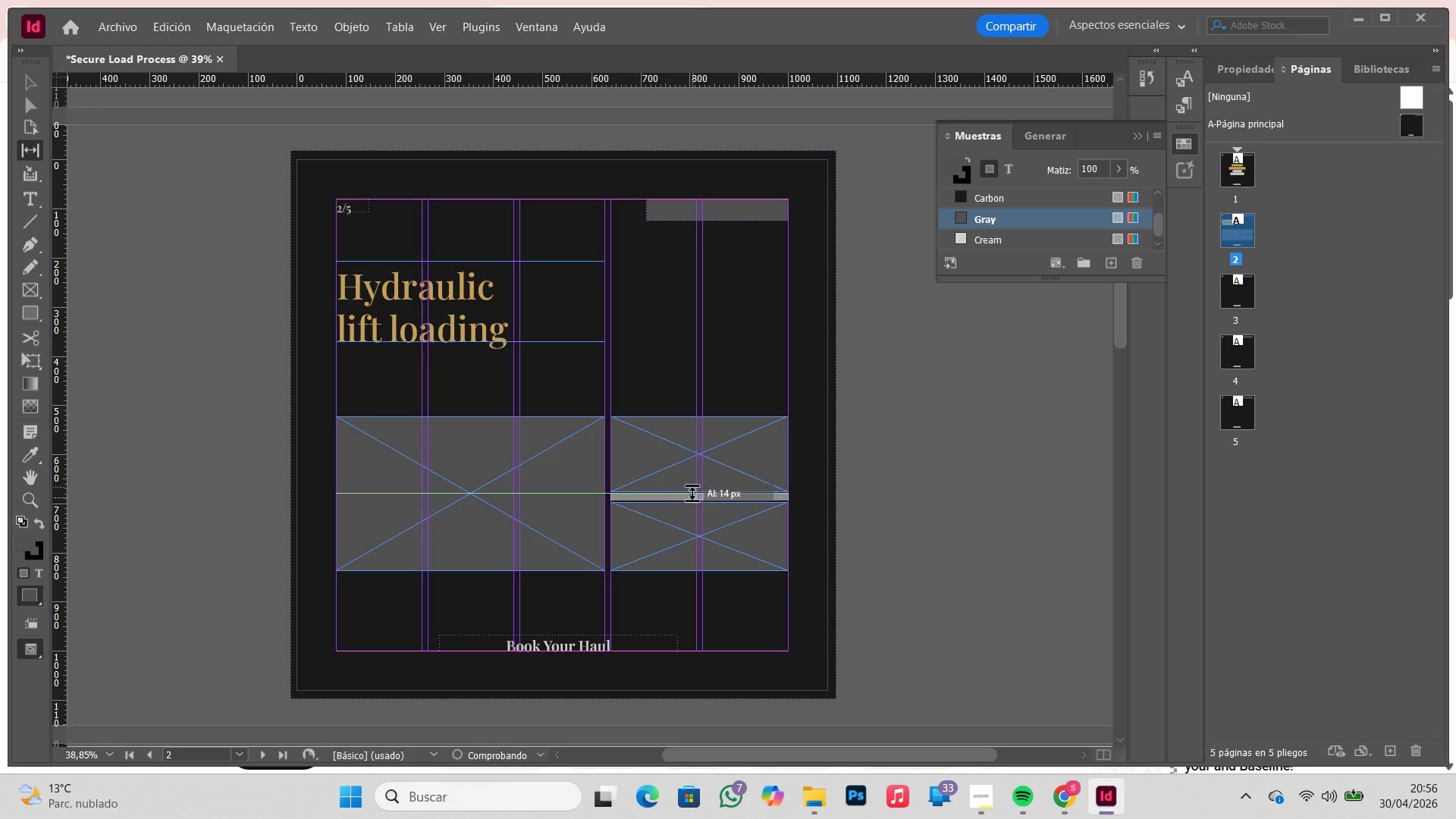 
key(V)
 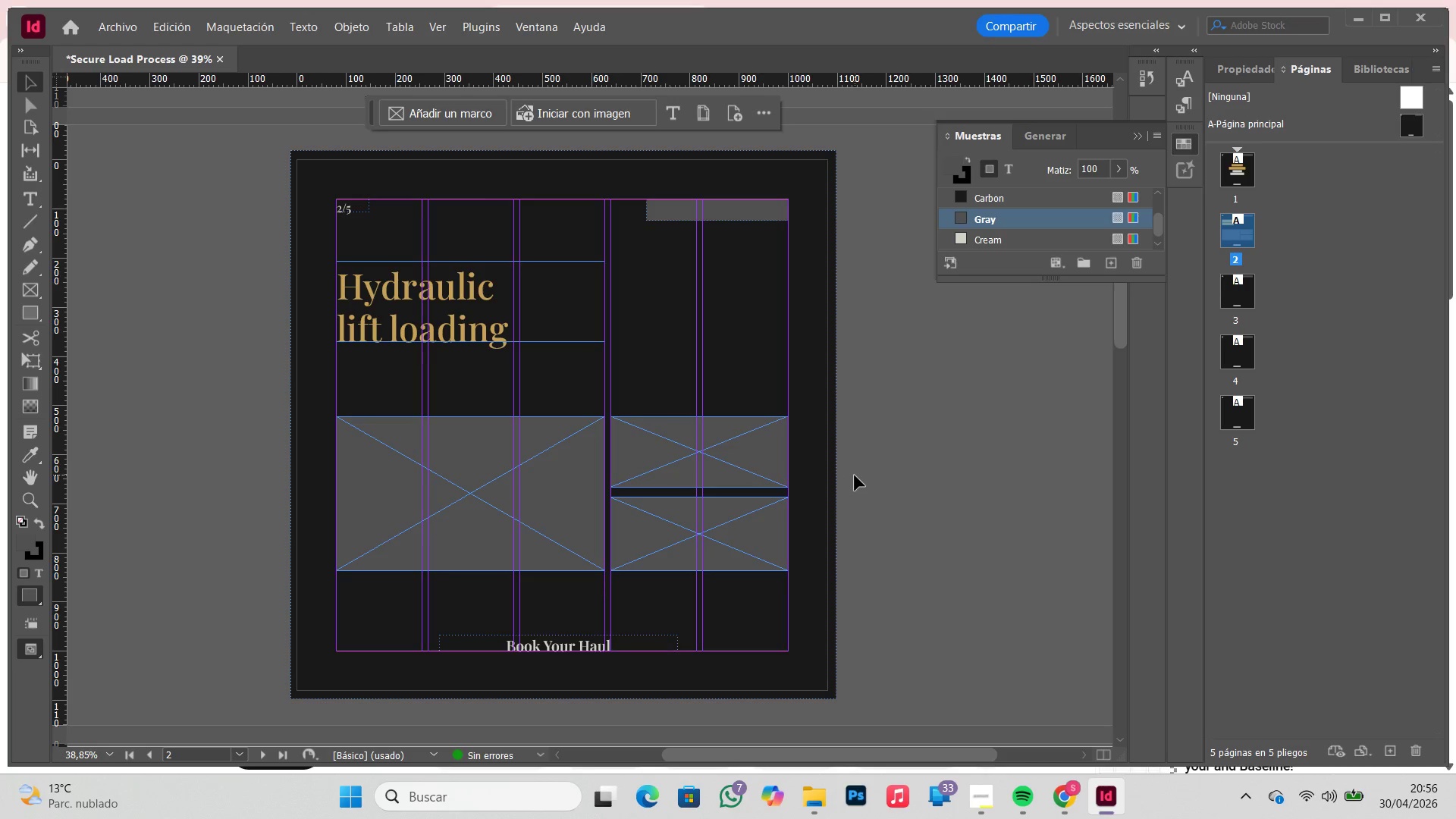 
left_click([855, 475])
 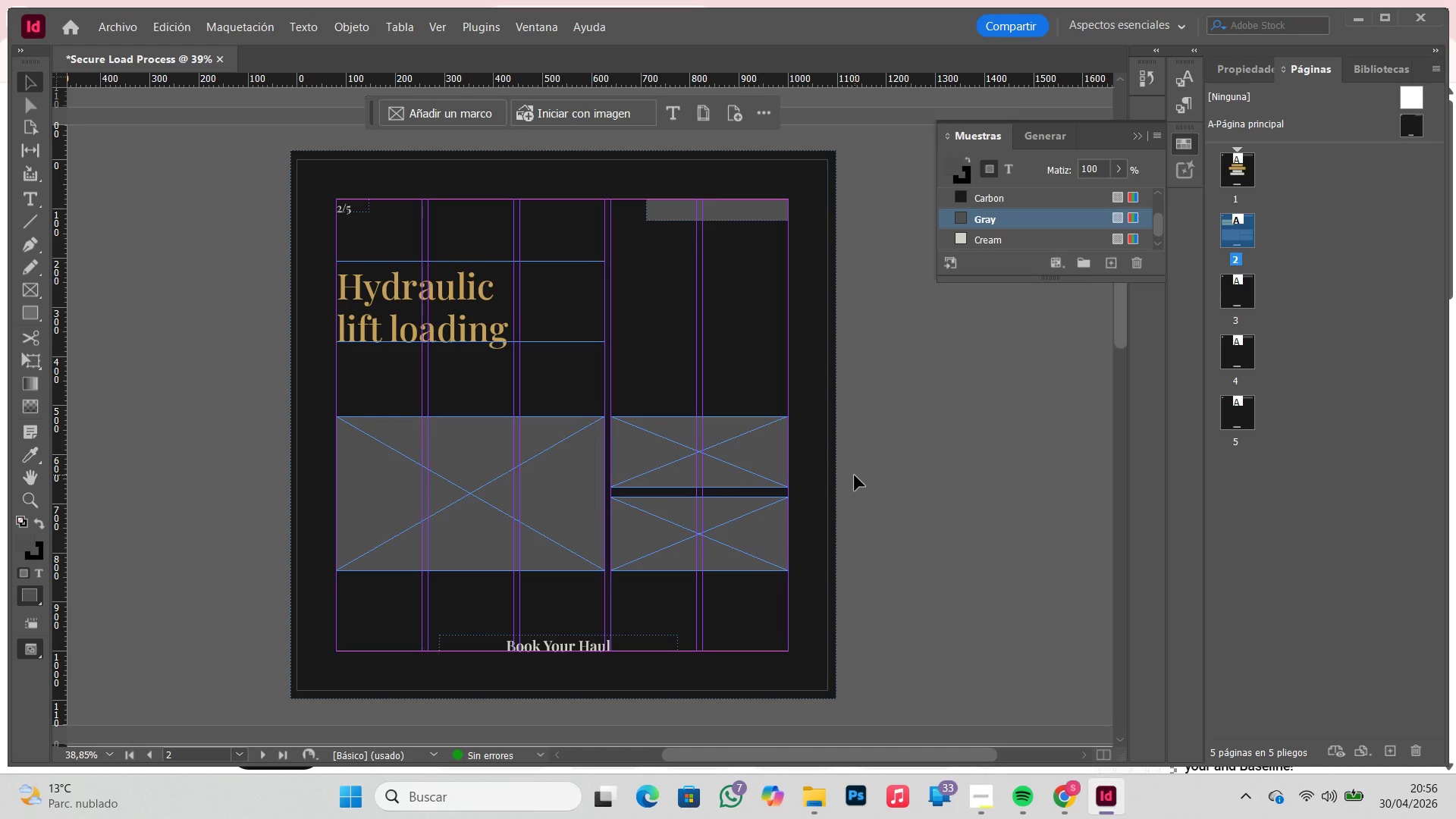 
type(ww)
 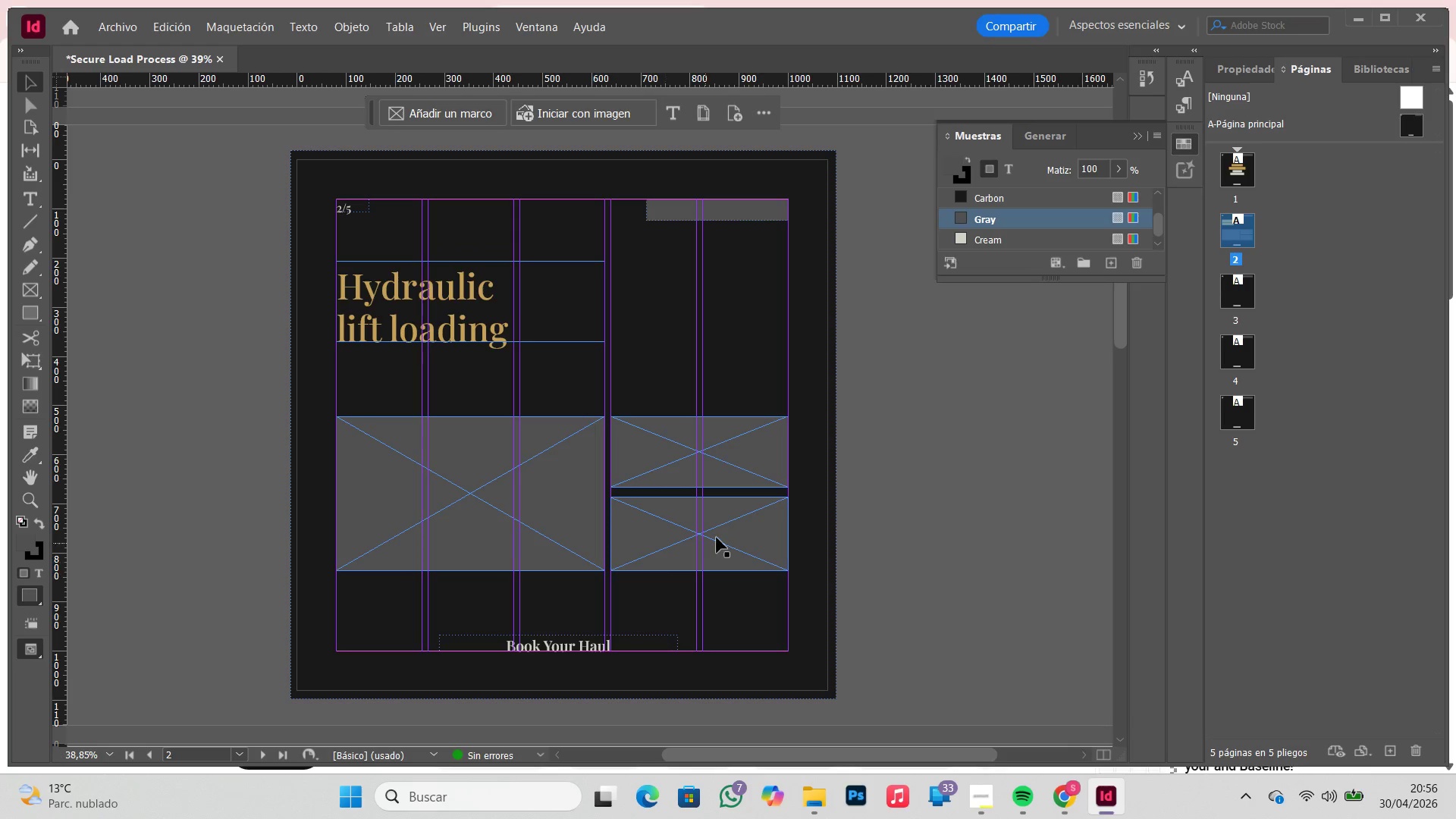 
left_click([717, 538])
 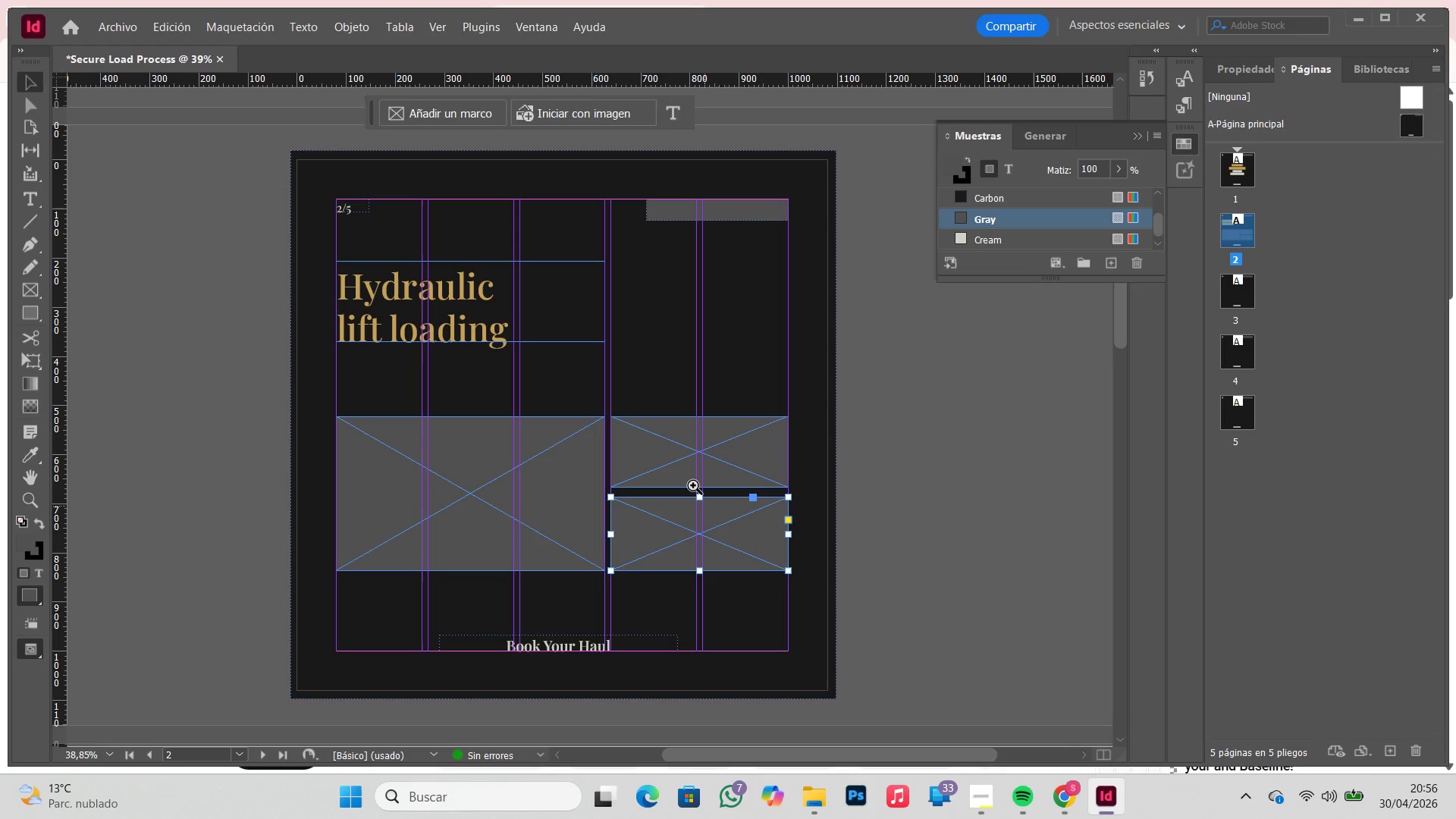 
hold_key(key=Z, duration=0.66)
 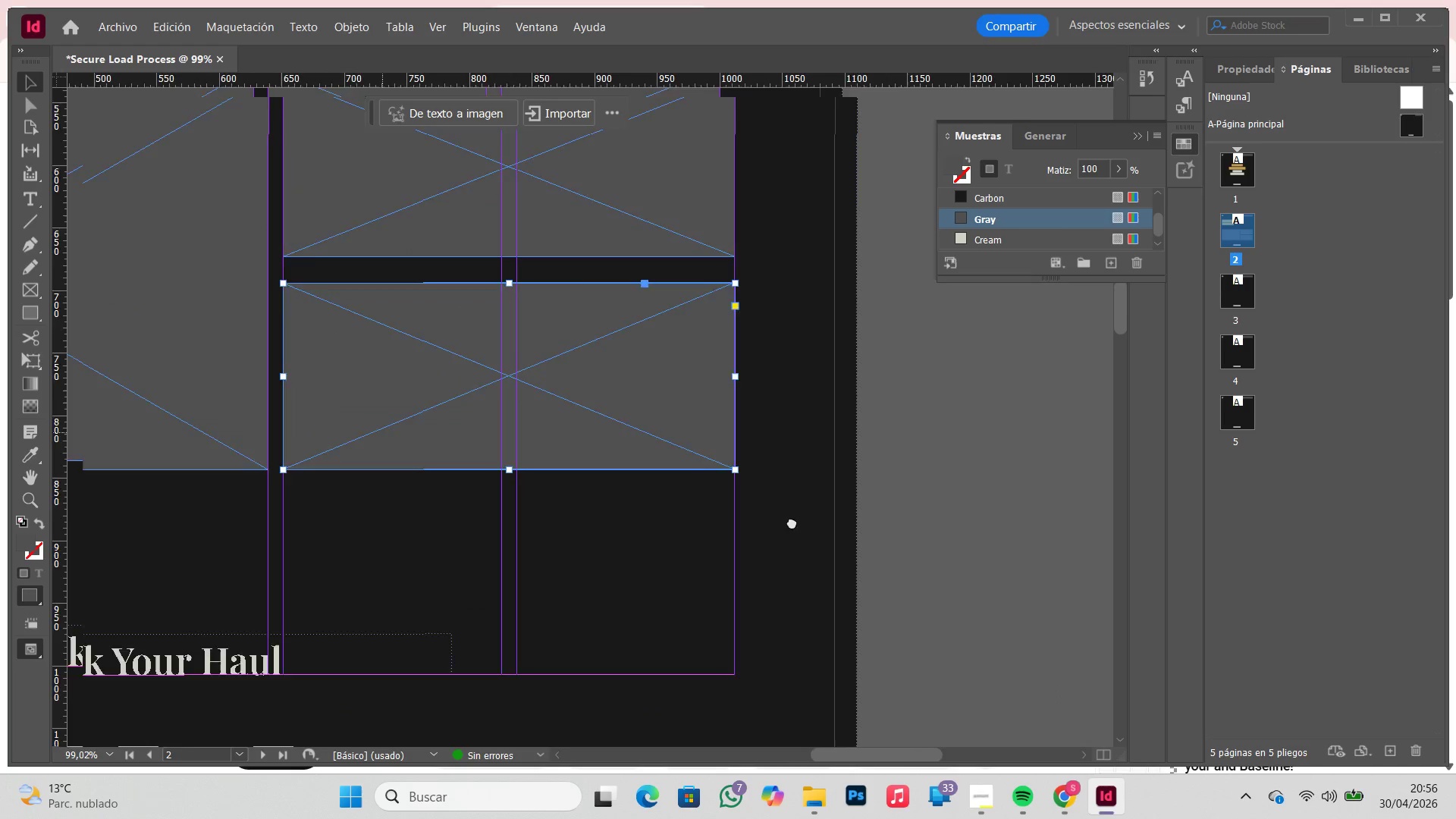 
left_click_drag(start_coordinate=[682, 468], to_coordinate=[1092, 696])
 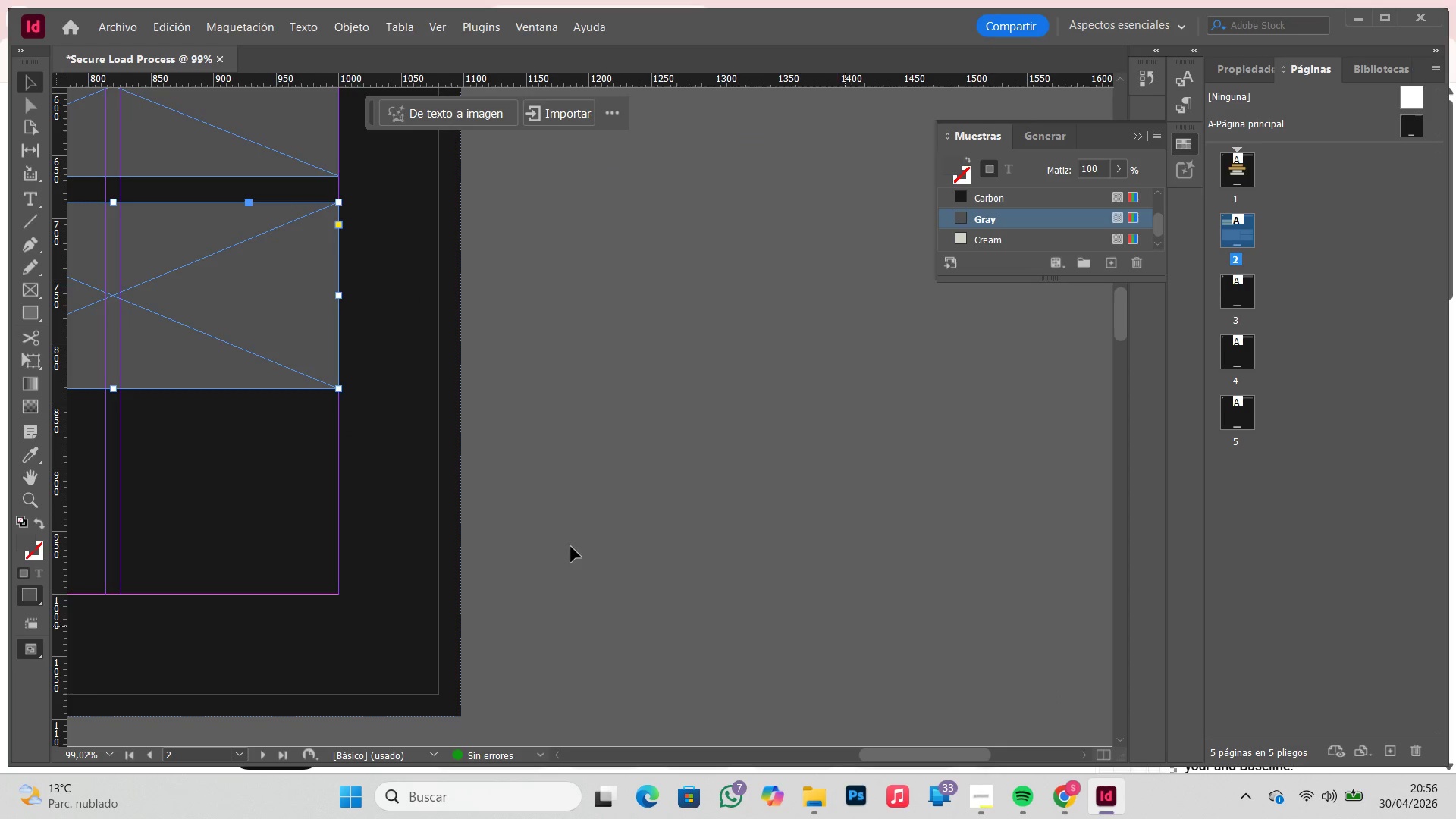 
hold_key(key=Space, duration=0.95)
 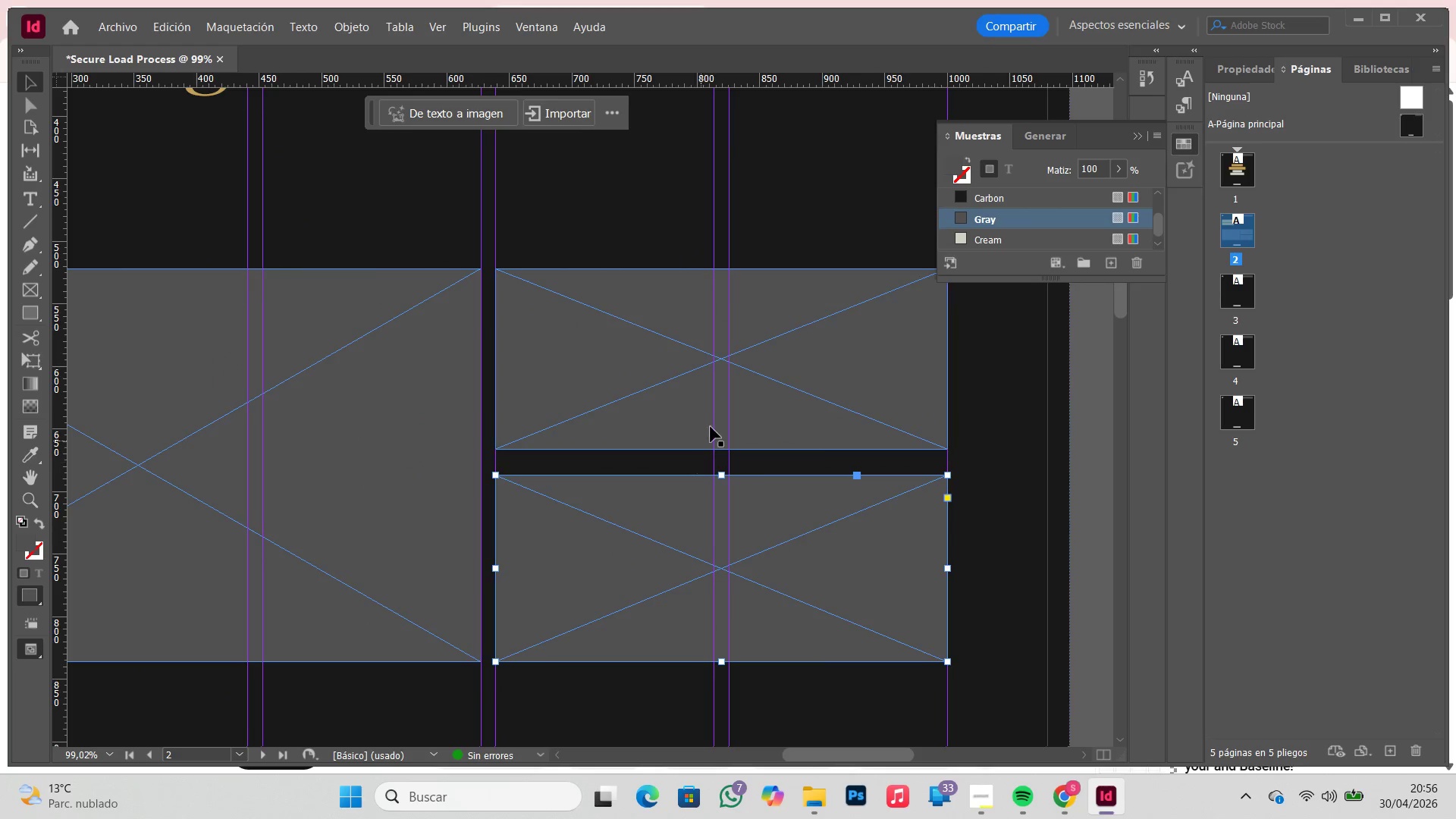 
left_click_drag(start_coordinate=[384, 432], to_coordinate=[909, 709])
 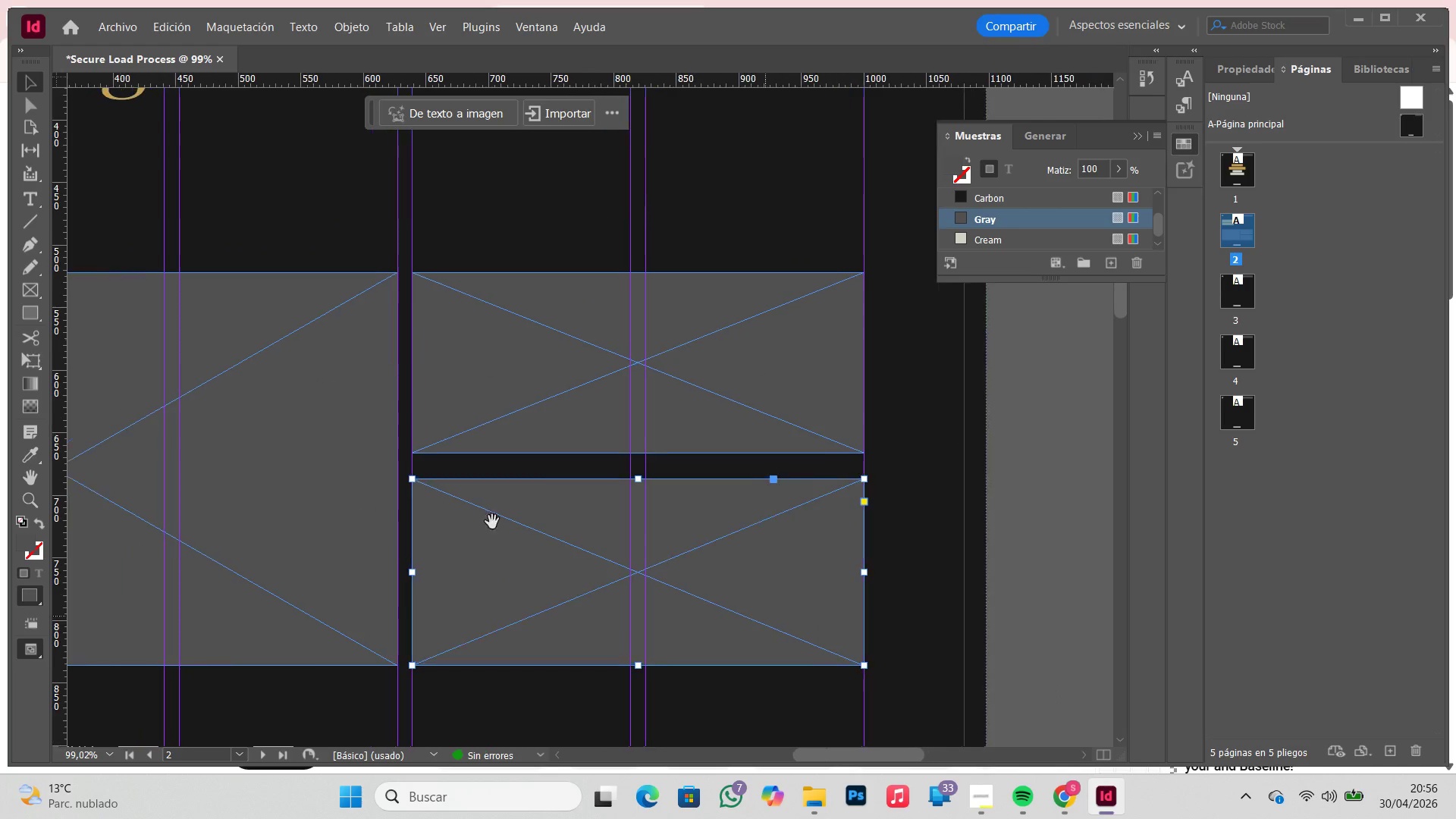 
left_click_drag(start_coordinate=[415, 481], to_coordinate=[498, 478])
 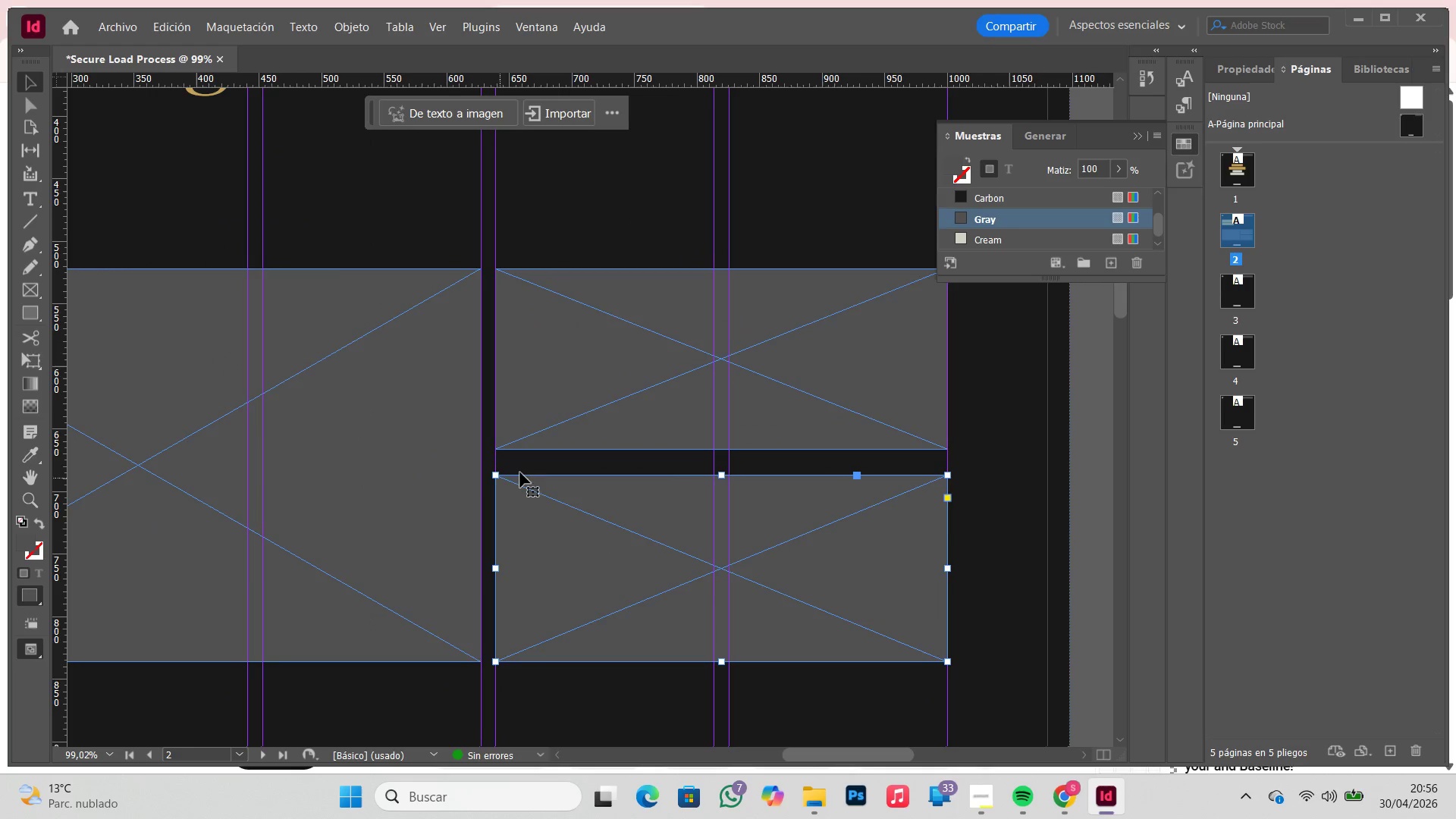 
key(V)
 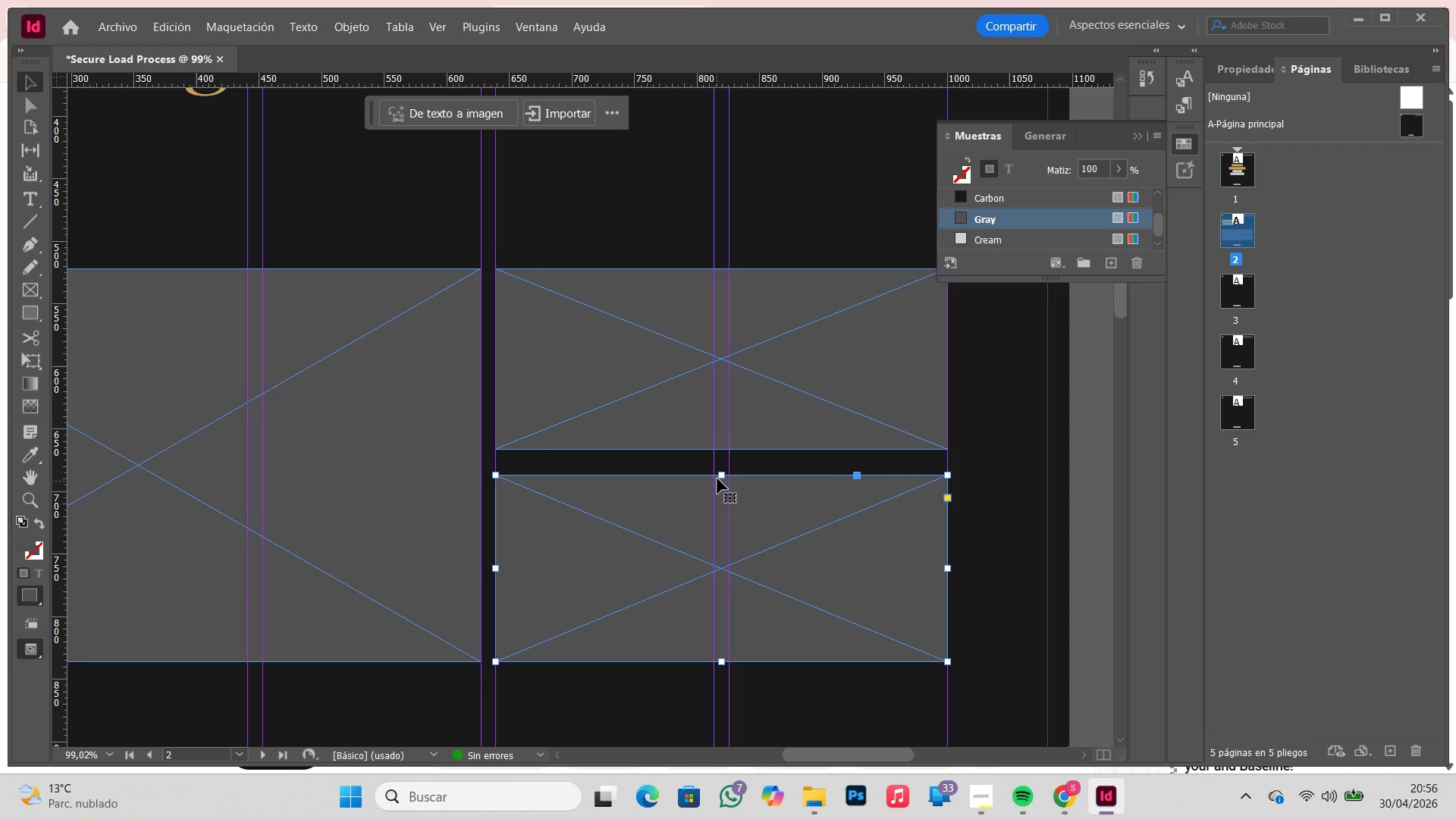 
left_click_drag(start_coordinate=[719, 476], to_coordinate=[719, 466])
 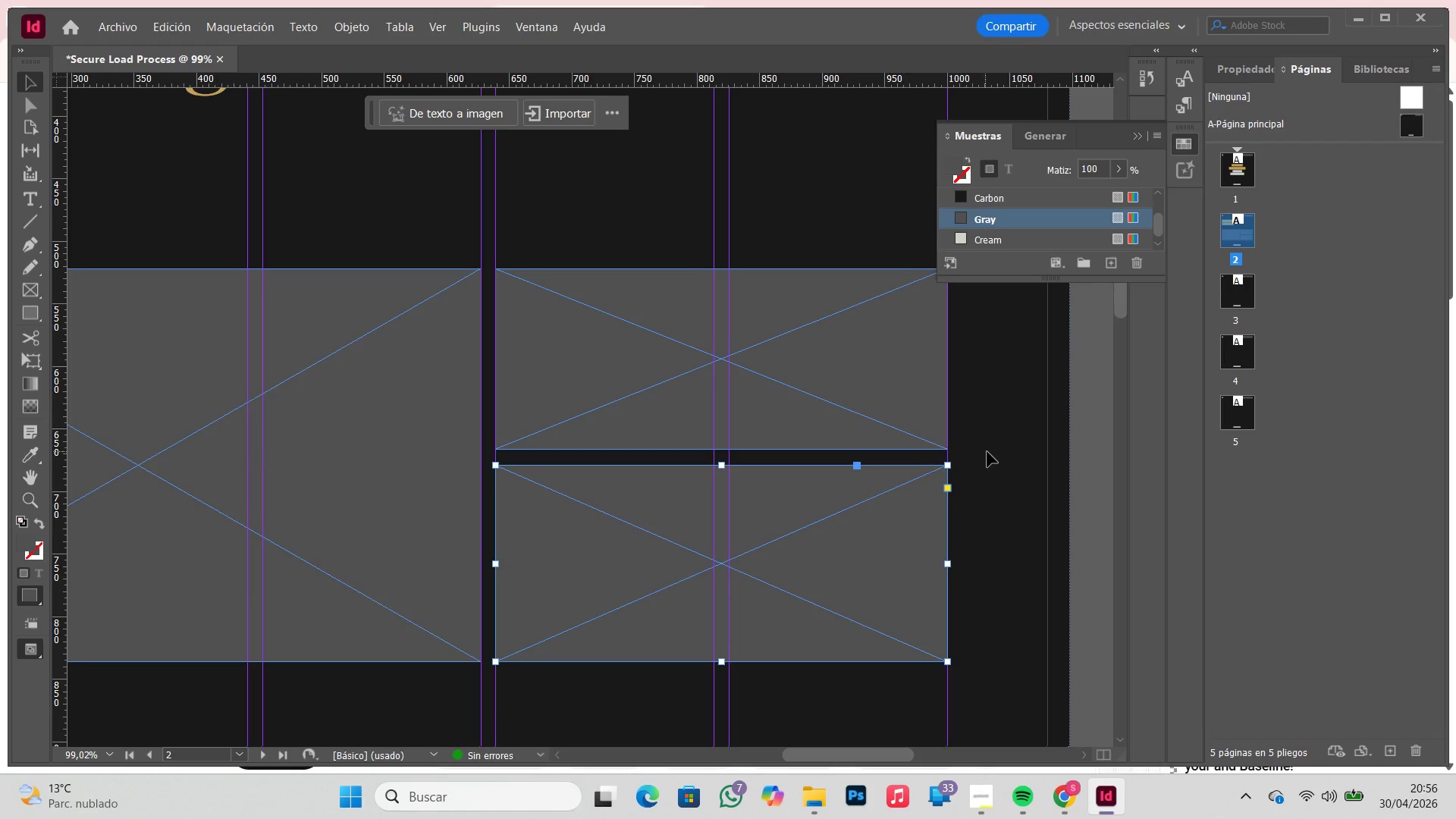 
key(W)
 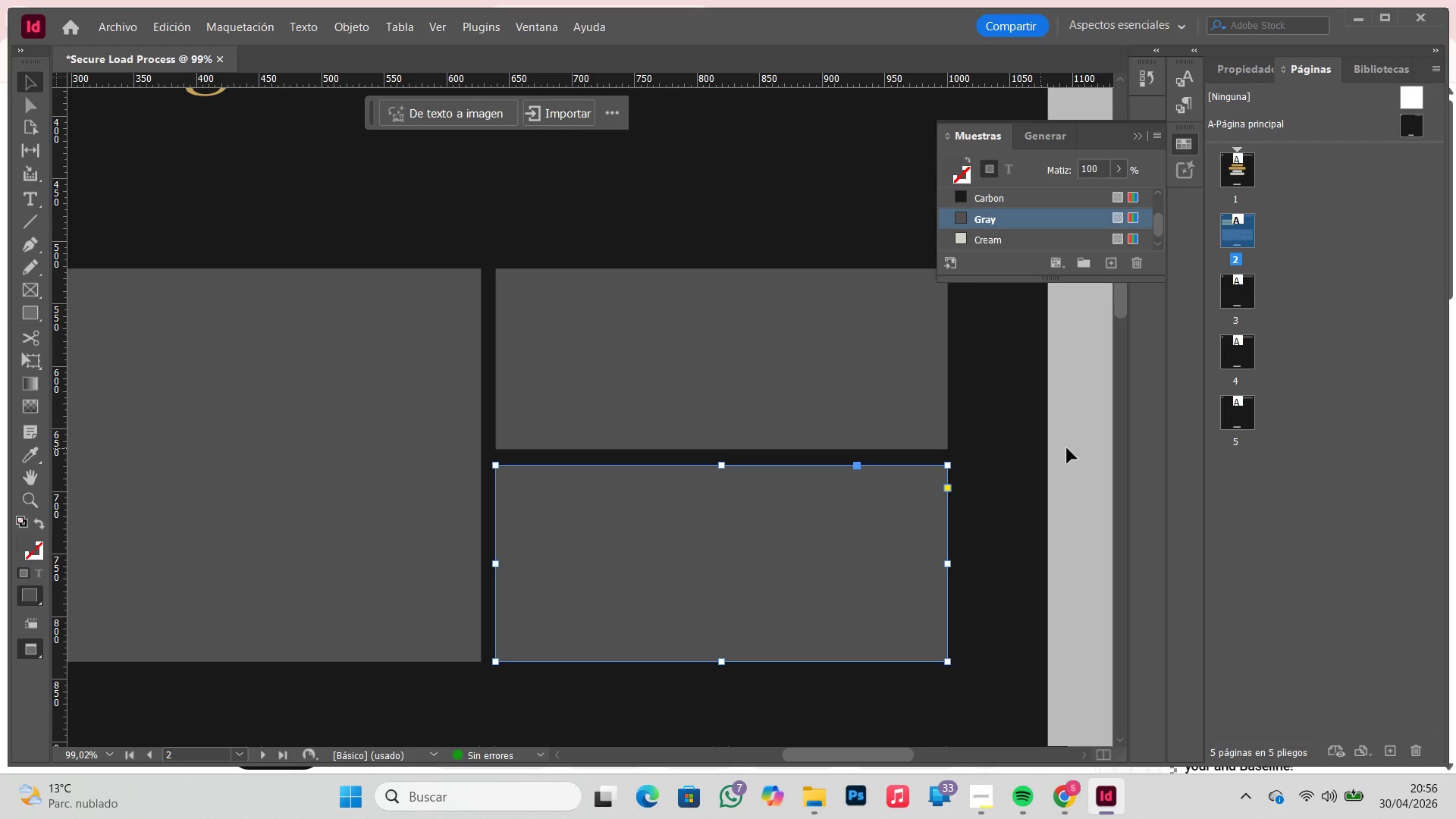 
left_click([1068, 448])
 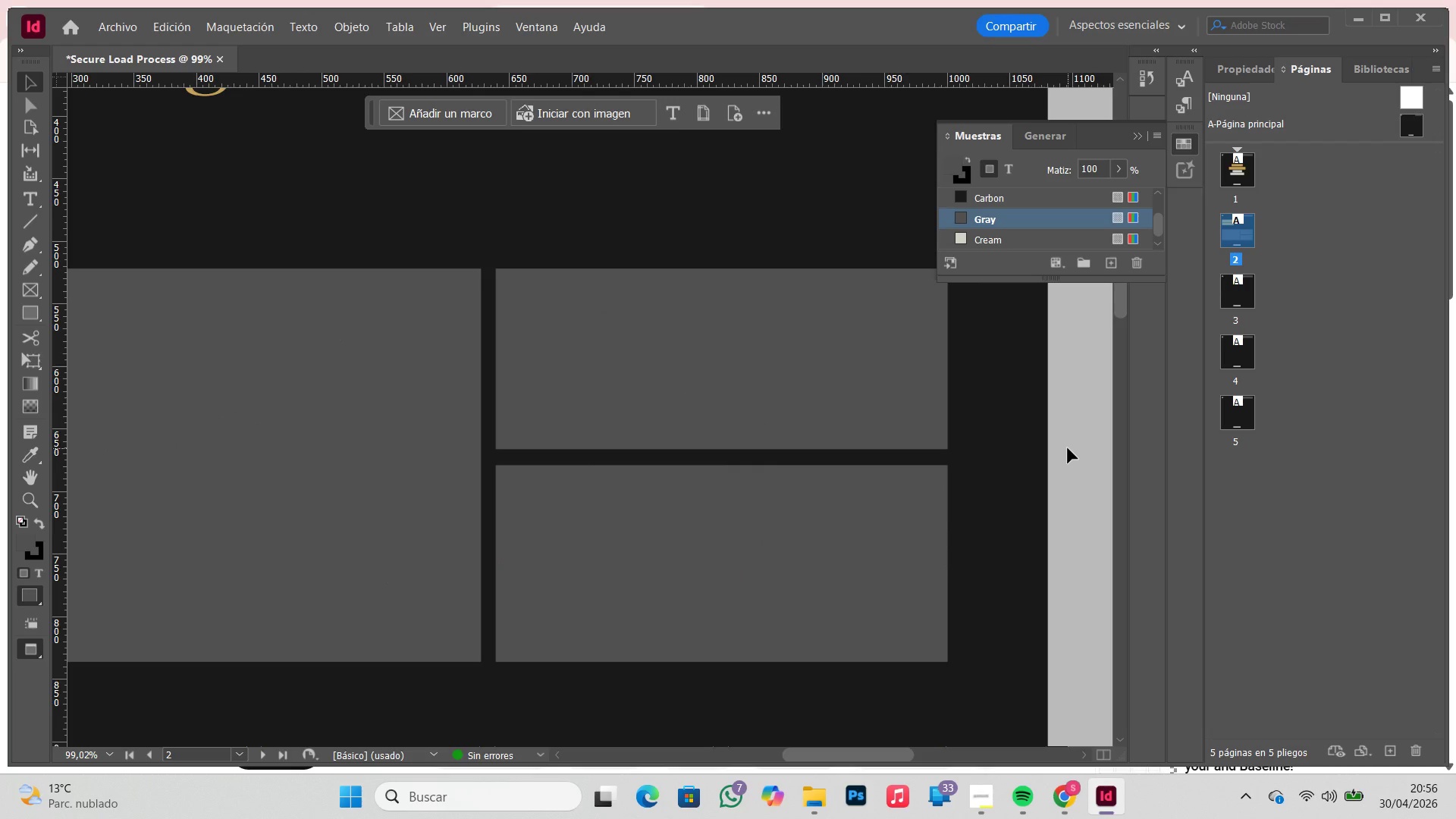 
key(W)
 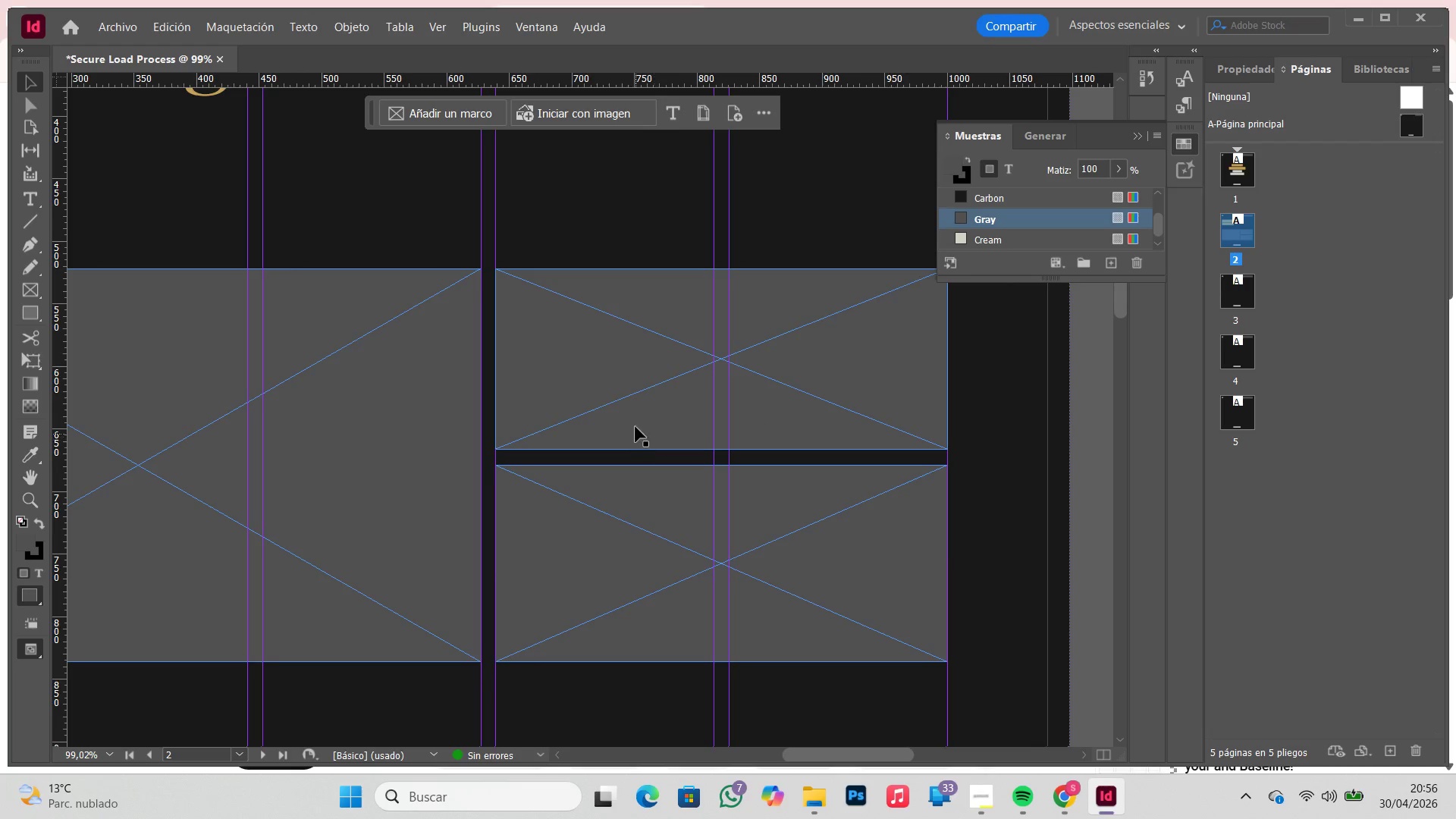 
hold_key(key=ShiftLeft, duration=0.62)
double_click([635, 507])
 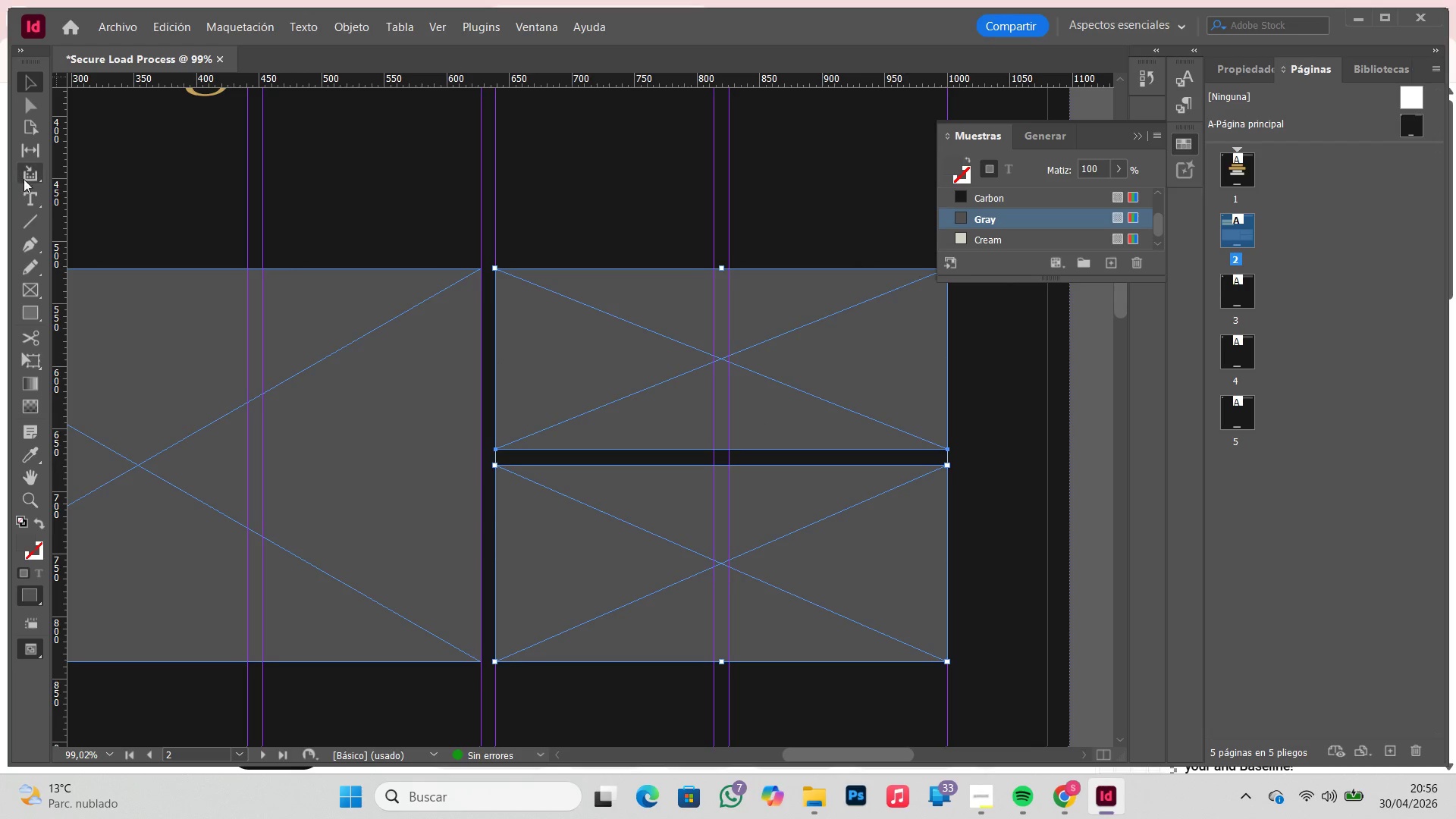 
left_click([29, 170])
 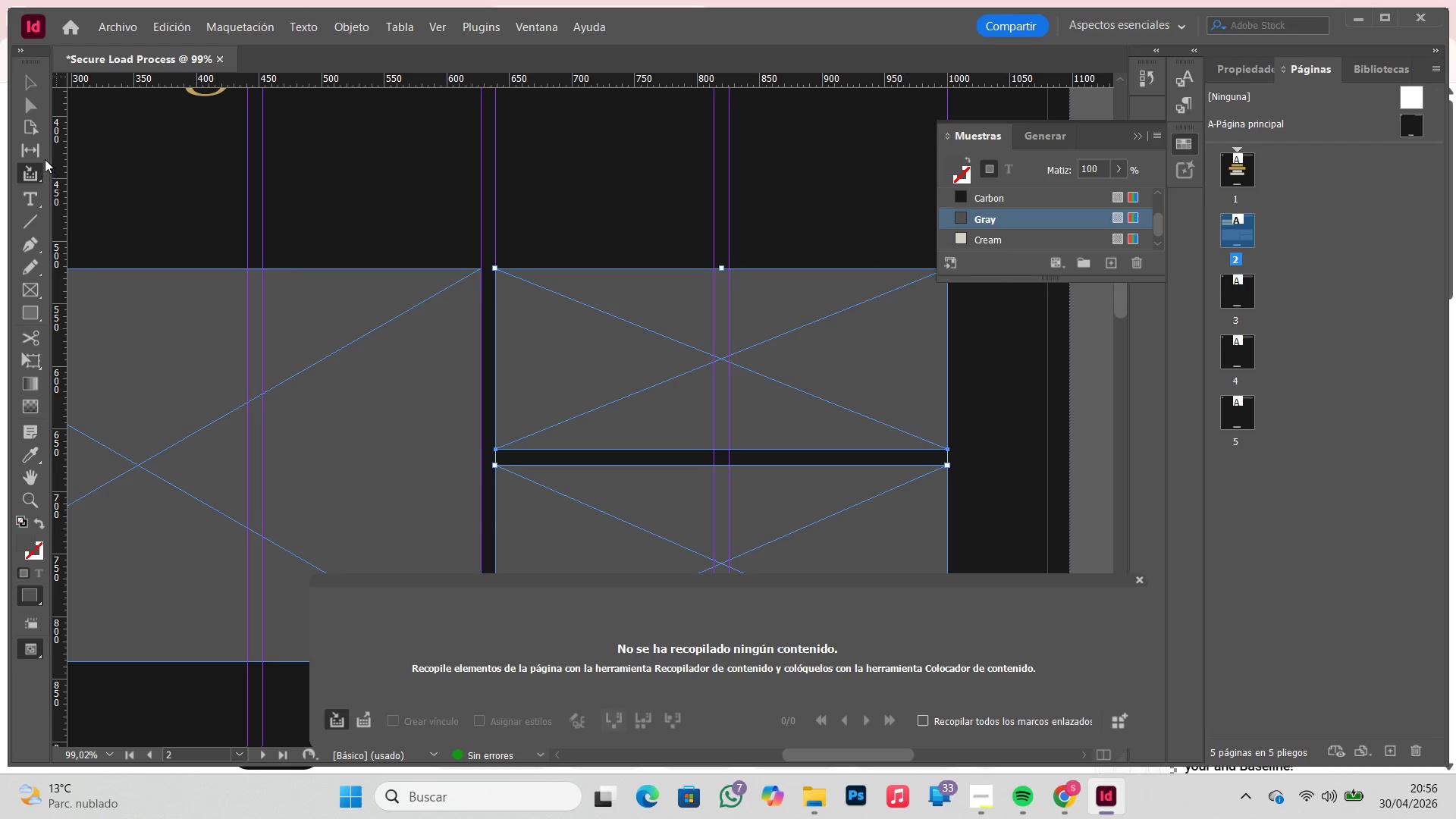 
left_click([39, 152])
 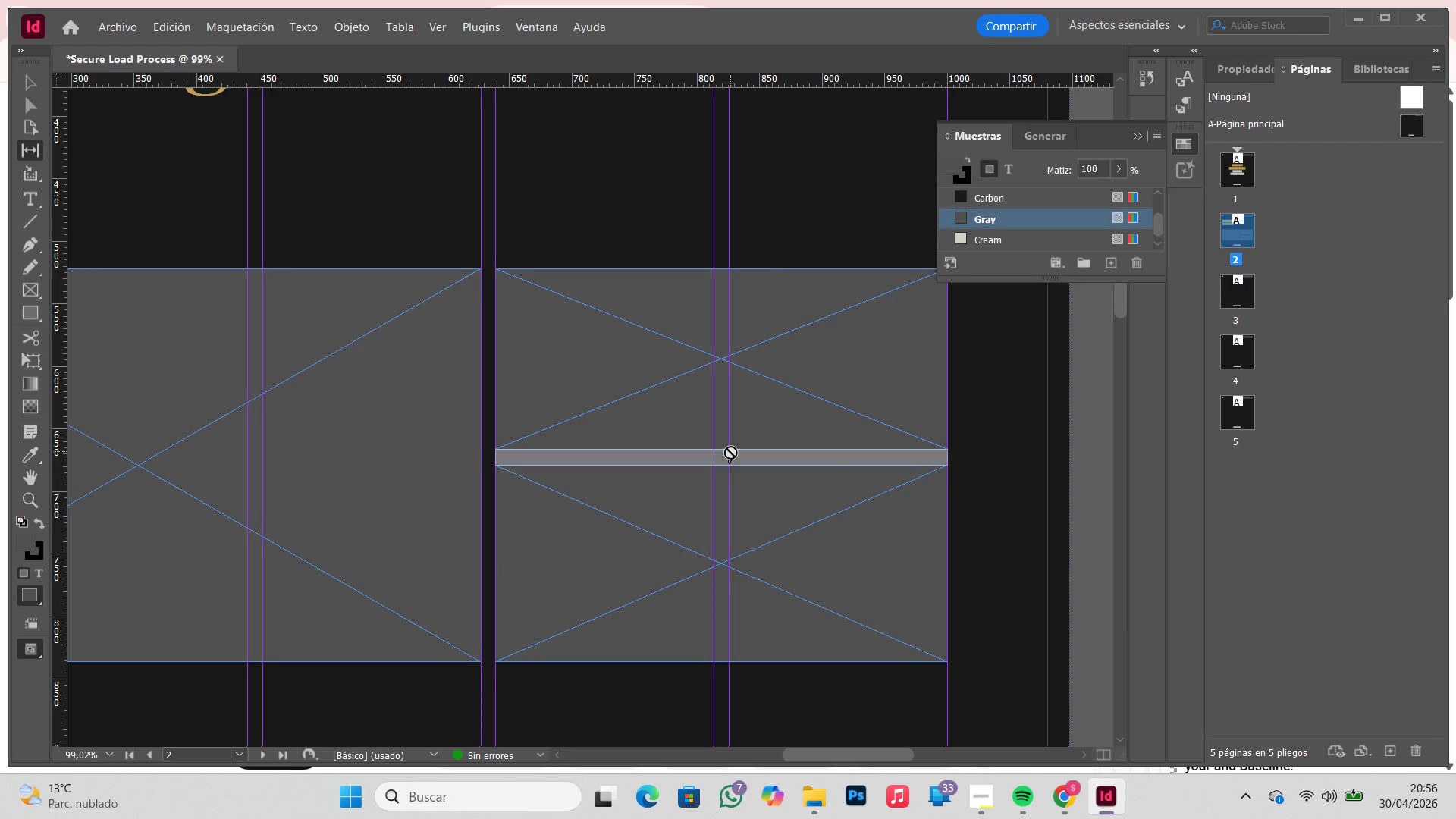 
left_click_drag(start_coordinate=[730, 453], to_coordinate=[730, 464])
 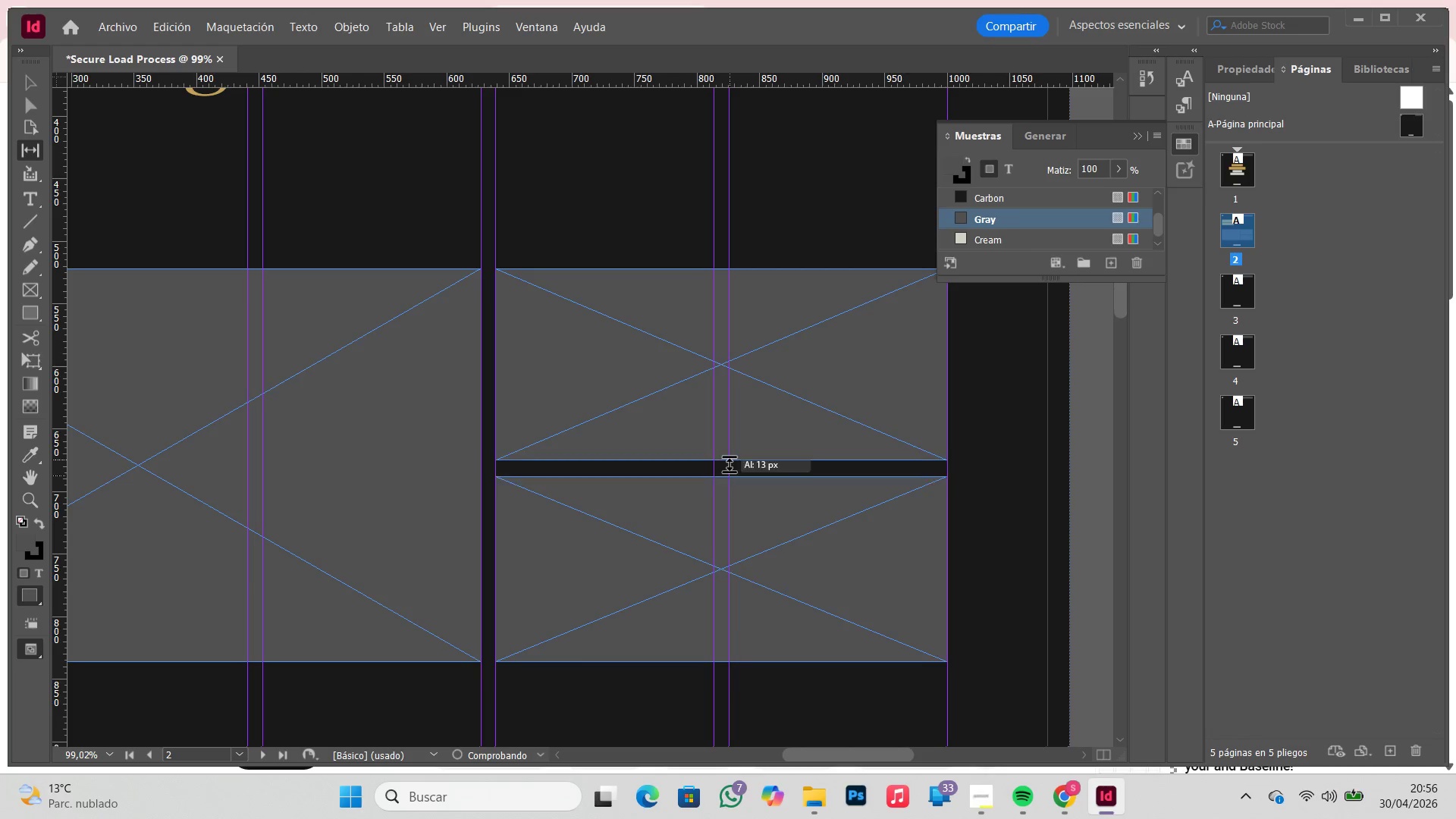 
left_click([730, 464])
 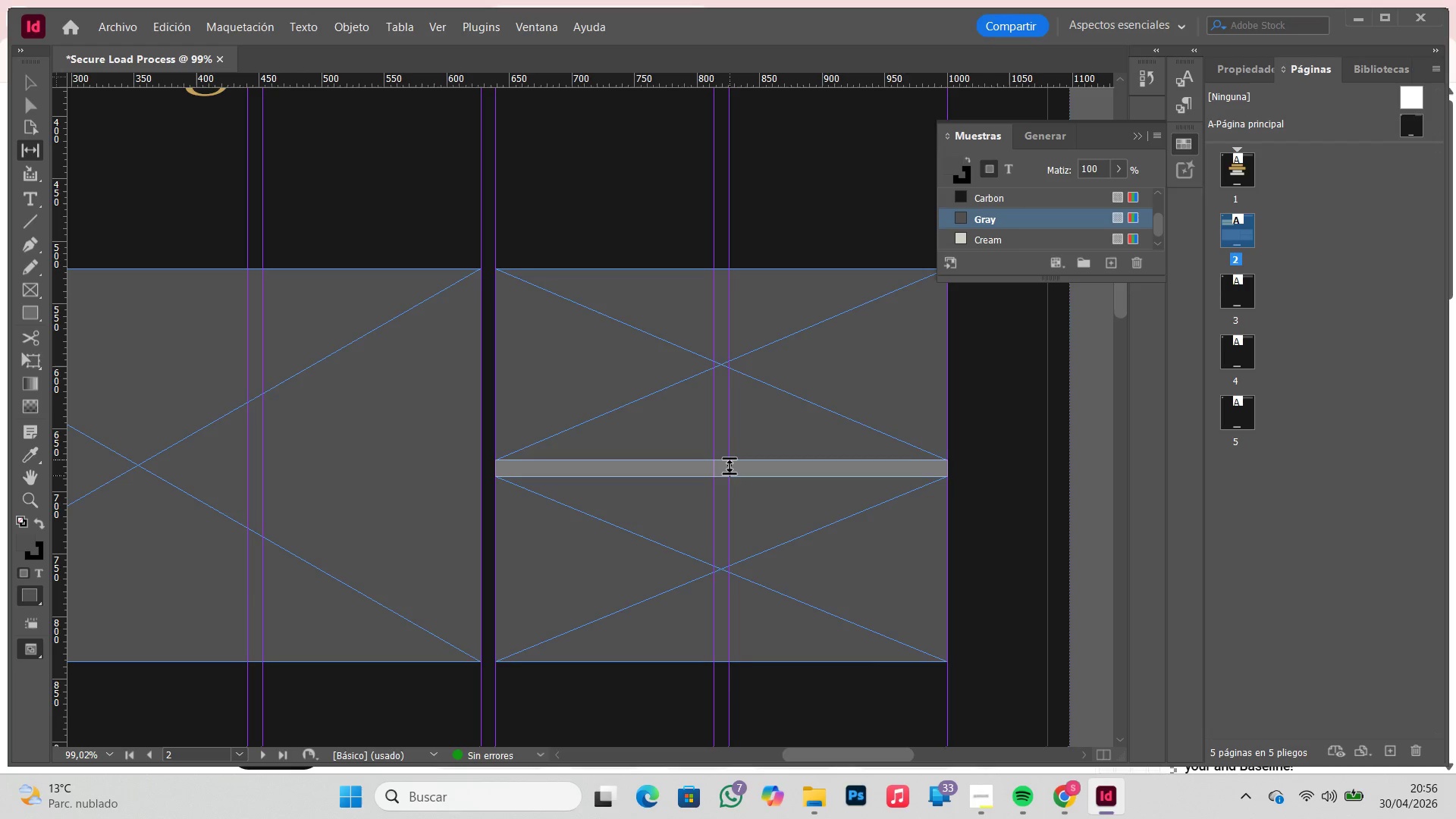 
left_click([730, 466])
 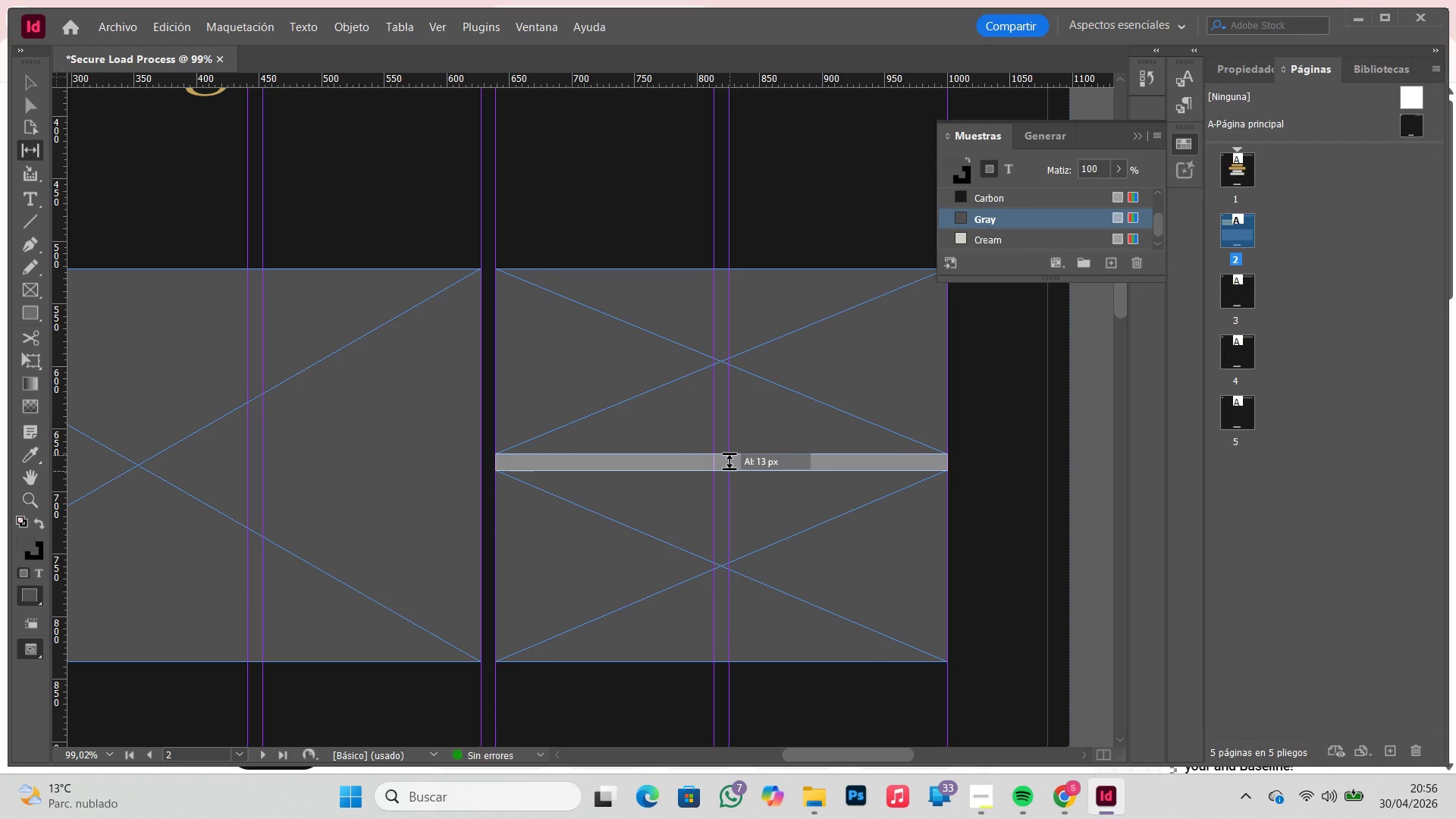 
wait(5.44)
 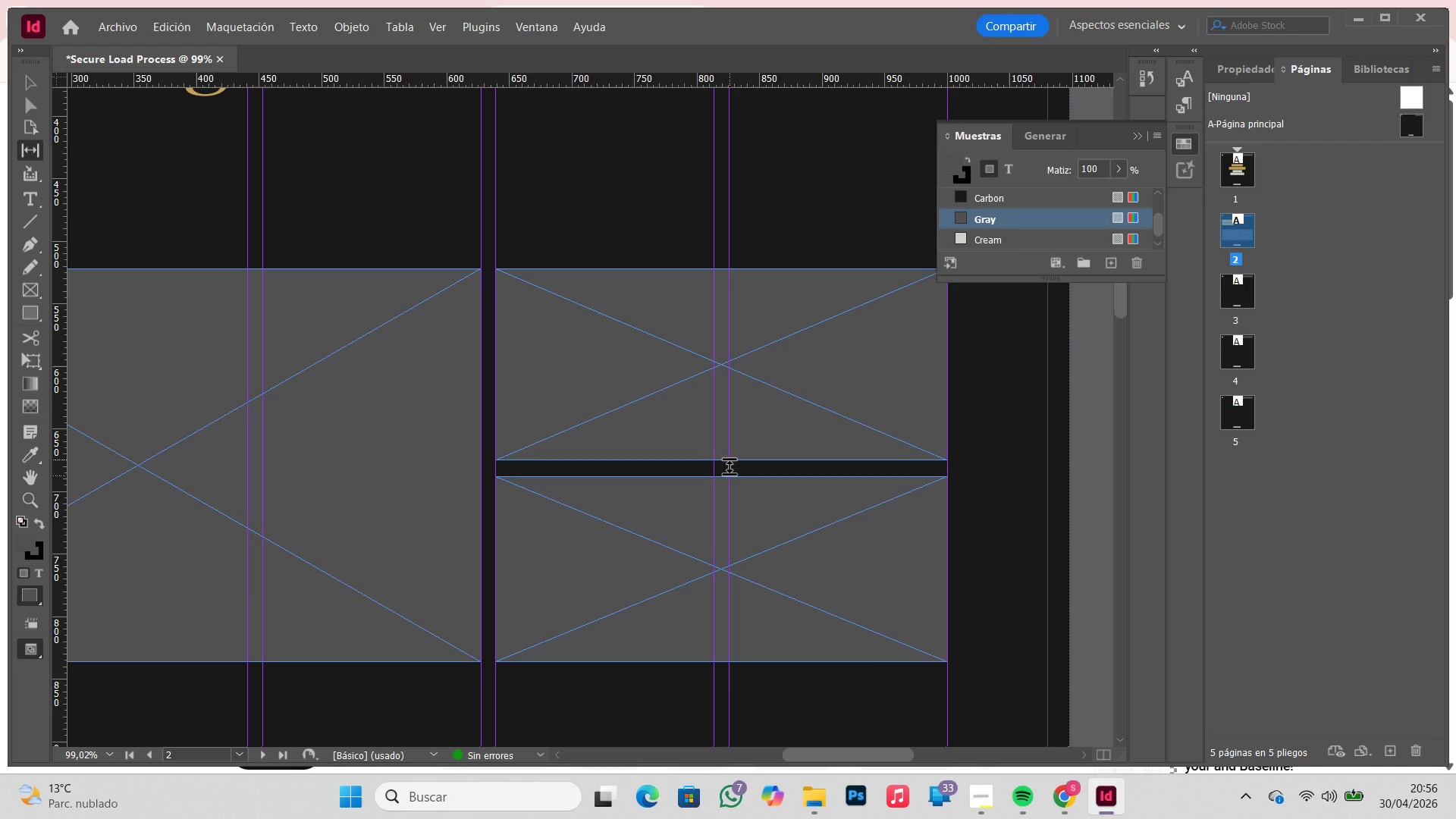 
hold_key(key=Z, duration=1.05)
 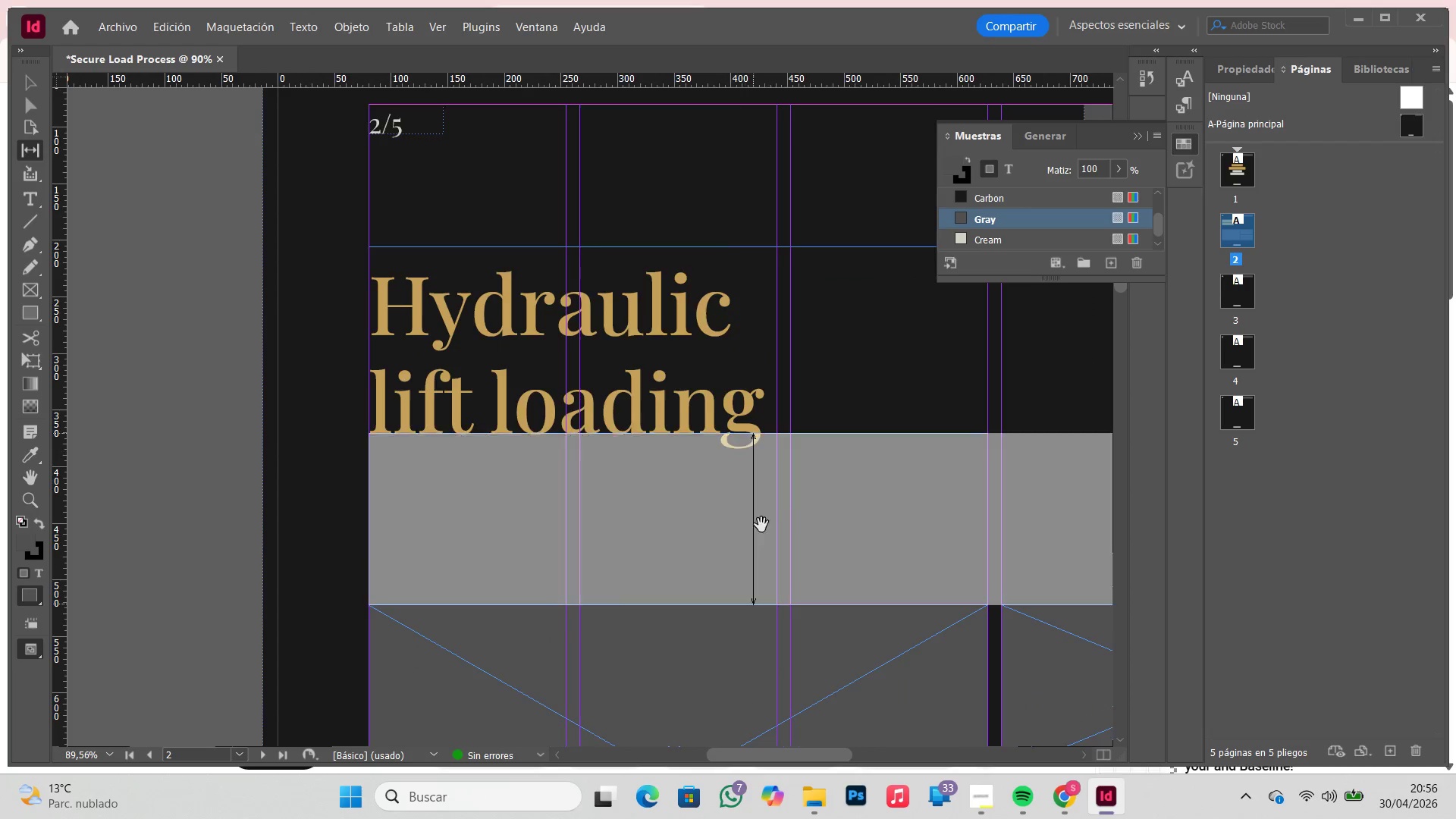 
left_click_drag(start_coordinate=[619, 397], to_coordinate=[0, 12])
 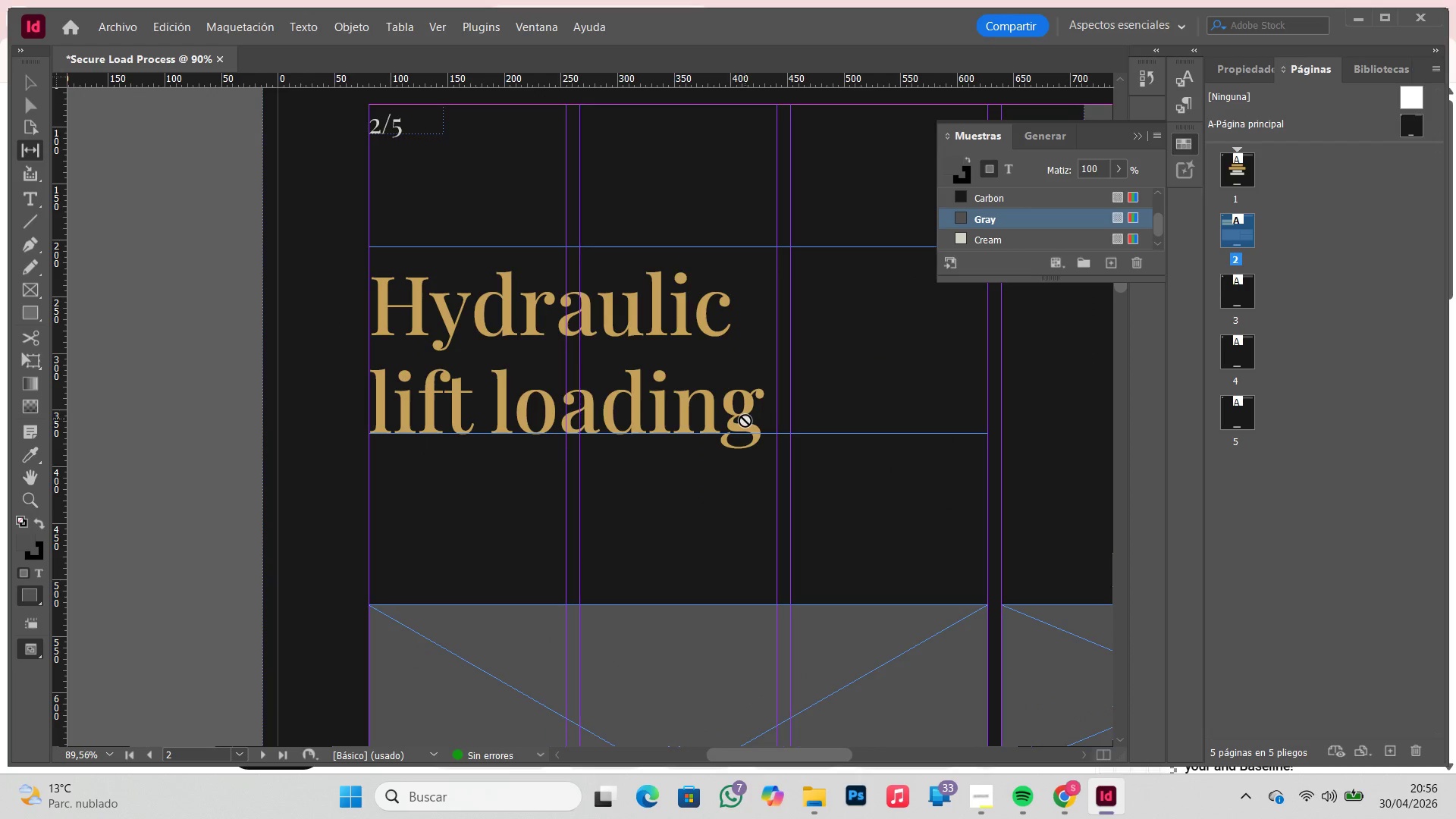 
hold_key(key=Space, duration=0.44)
 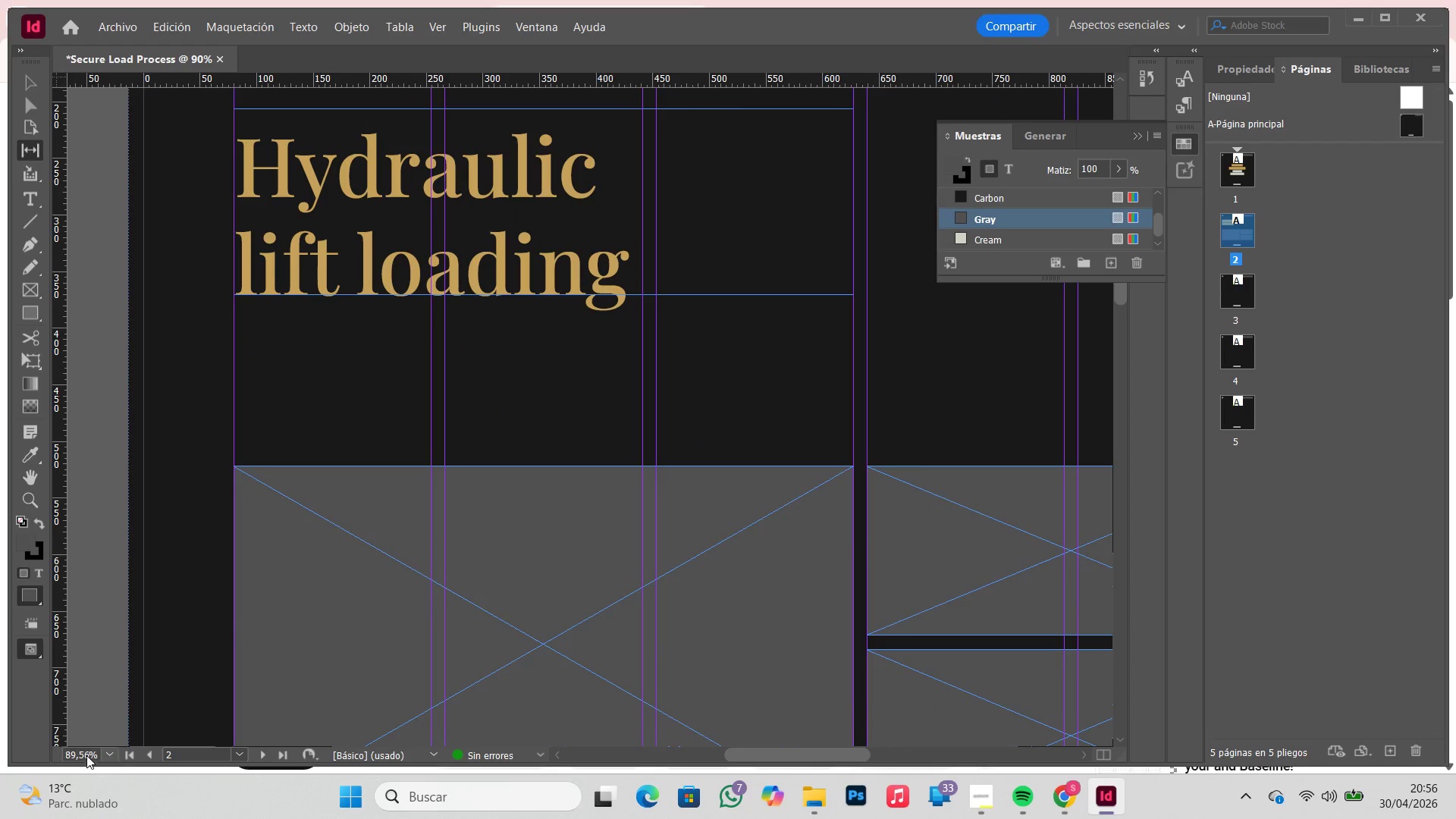 
left_click_drag(start_coordinate=[762, 525], to_coordinate=[627, 388])
 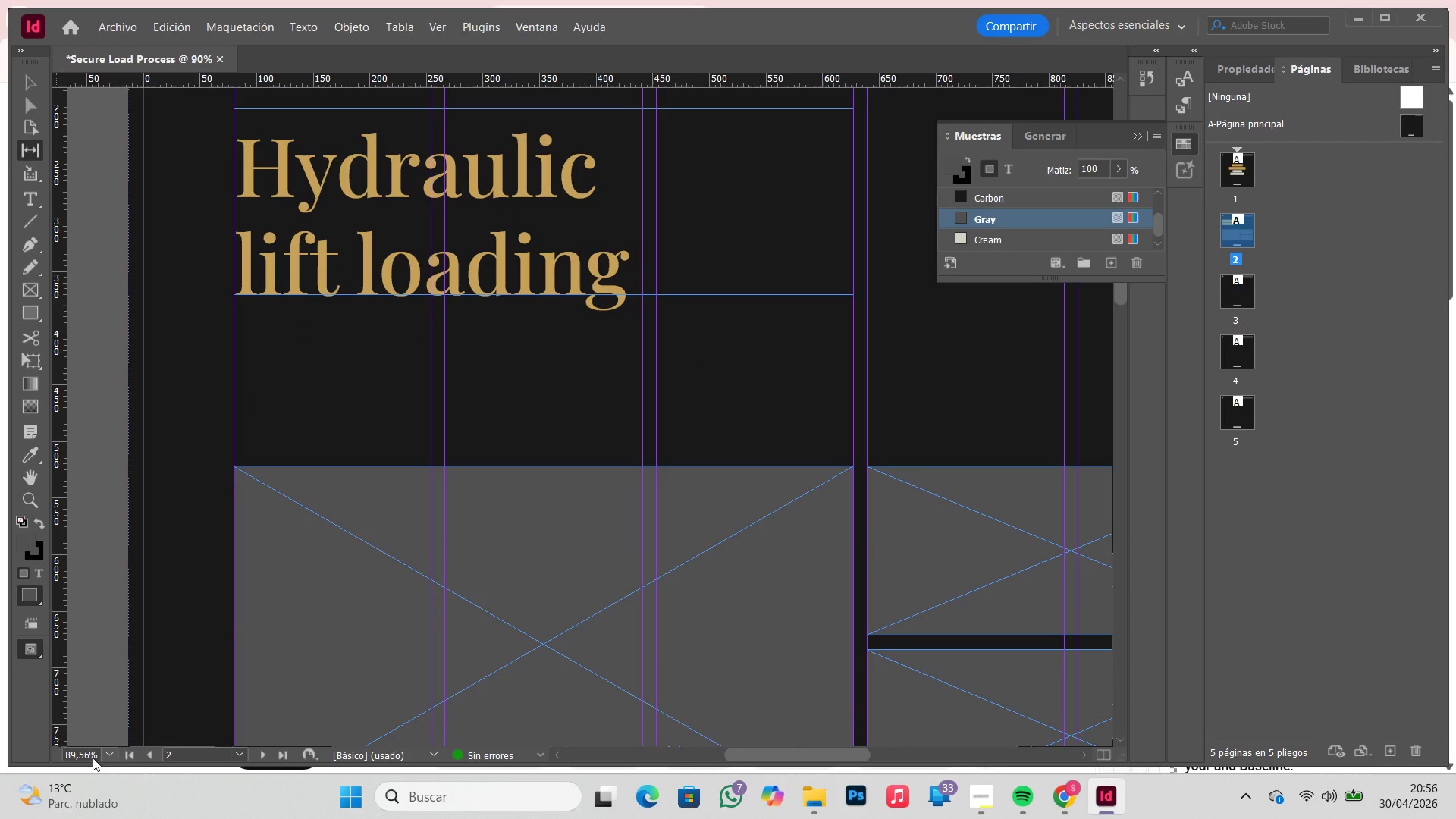 
left_click([106, 753])
 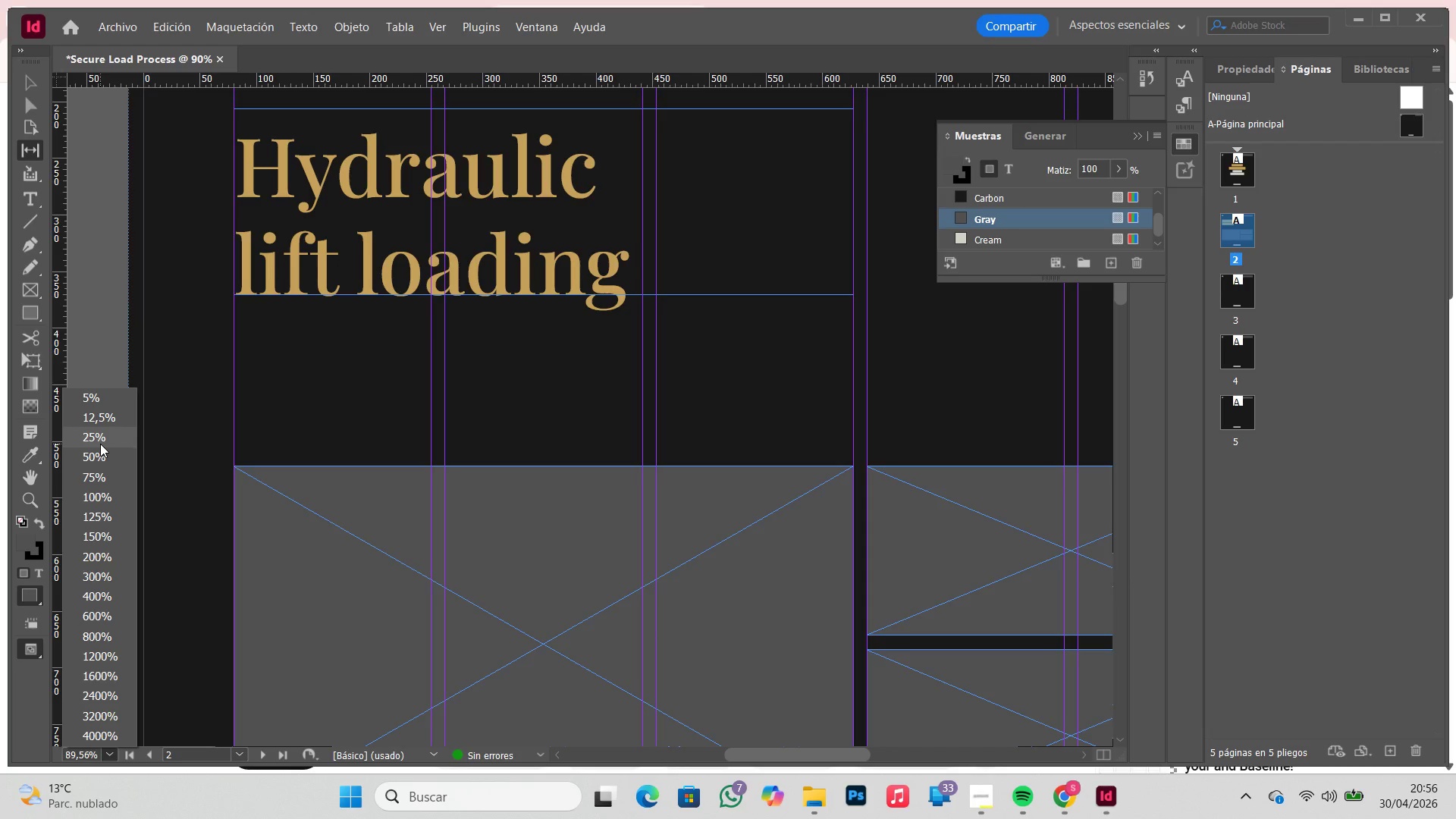 
left_click([100, 460])
 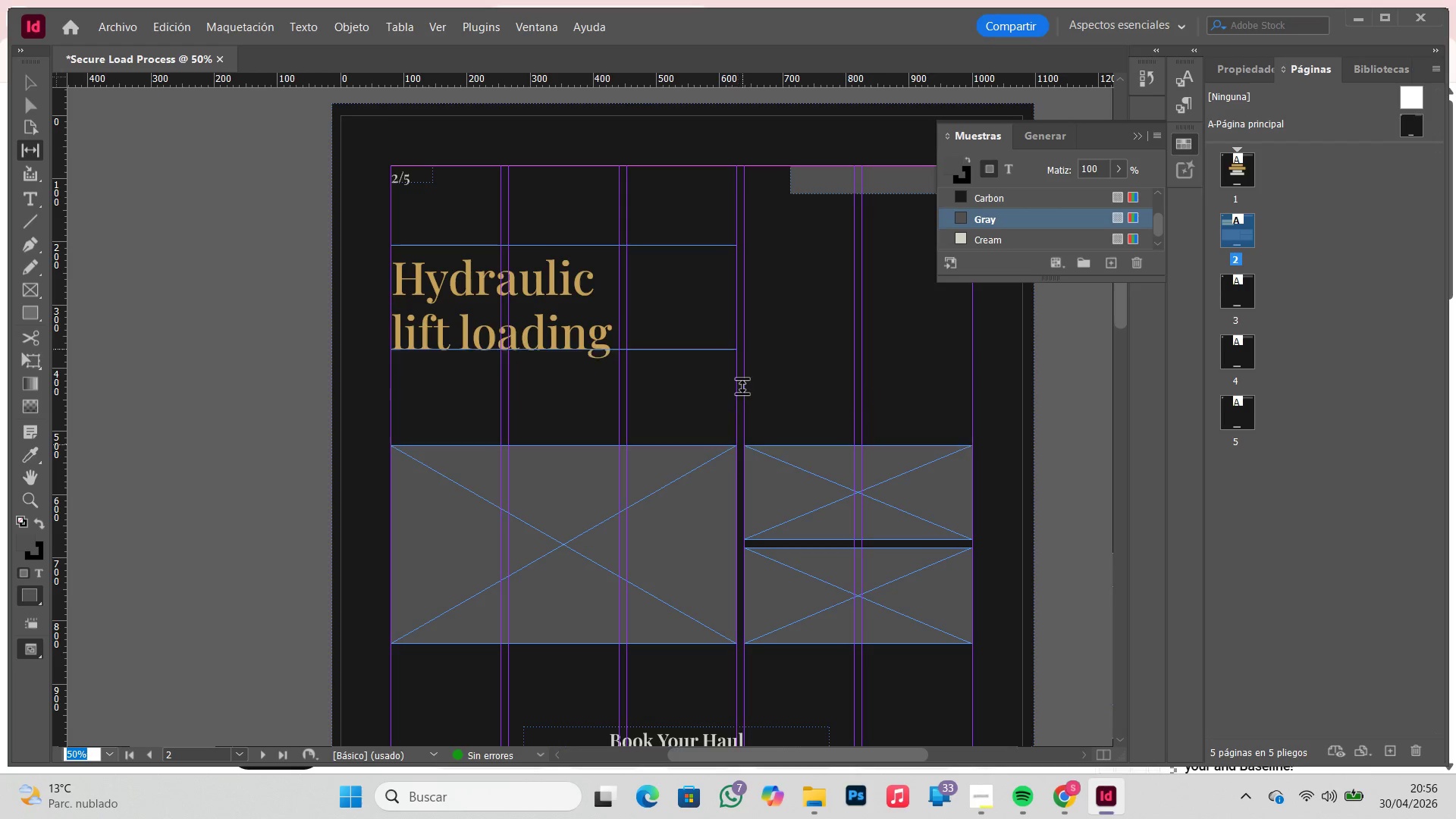 
type(vv)
 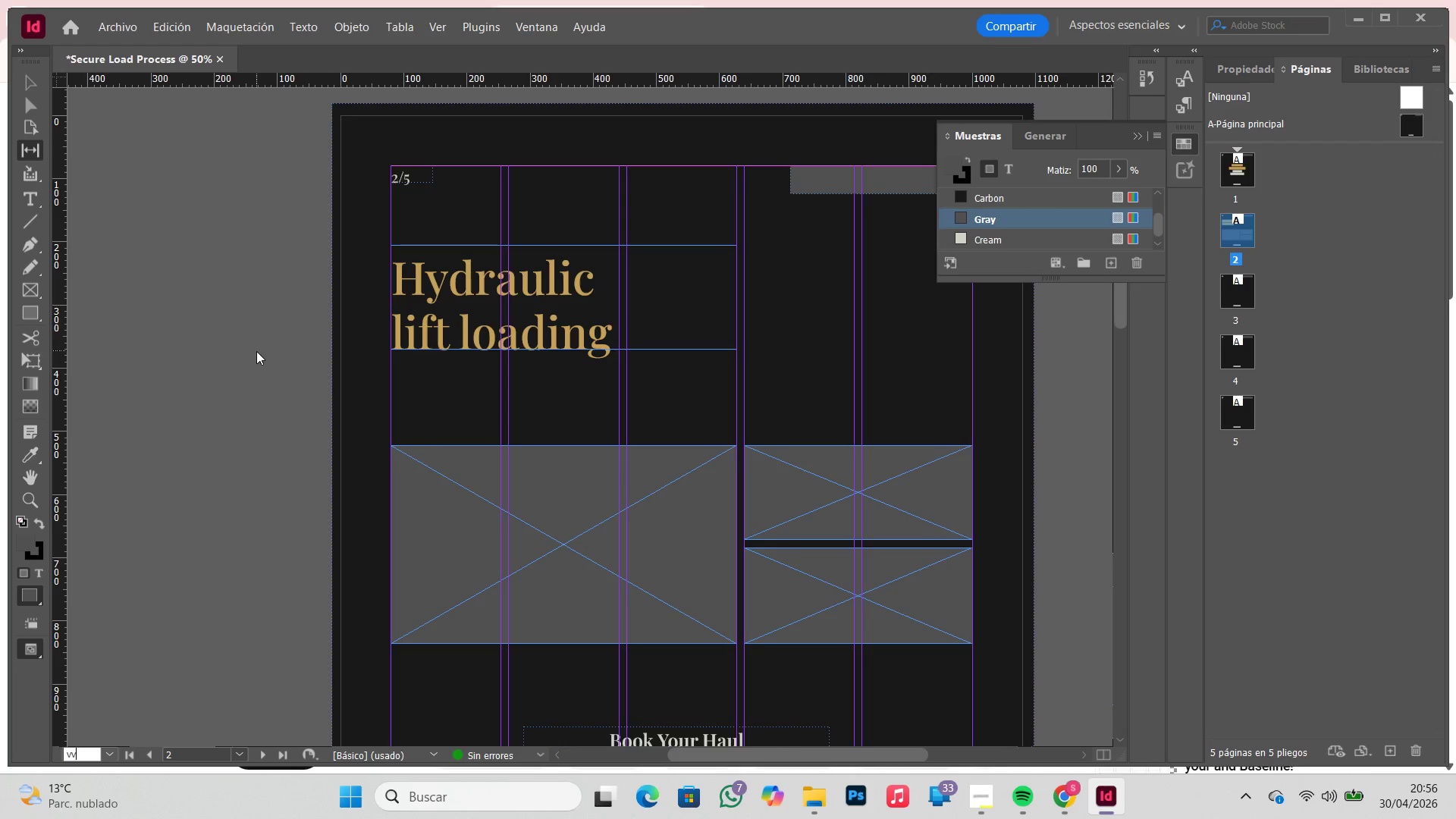 
left_click([256, 351])
 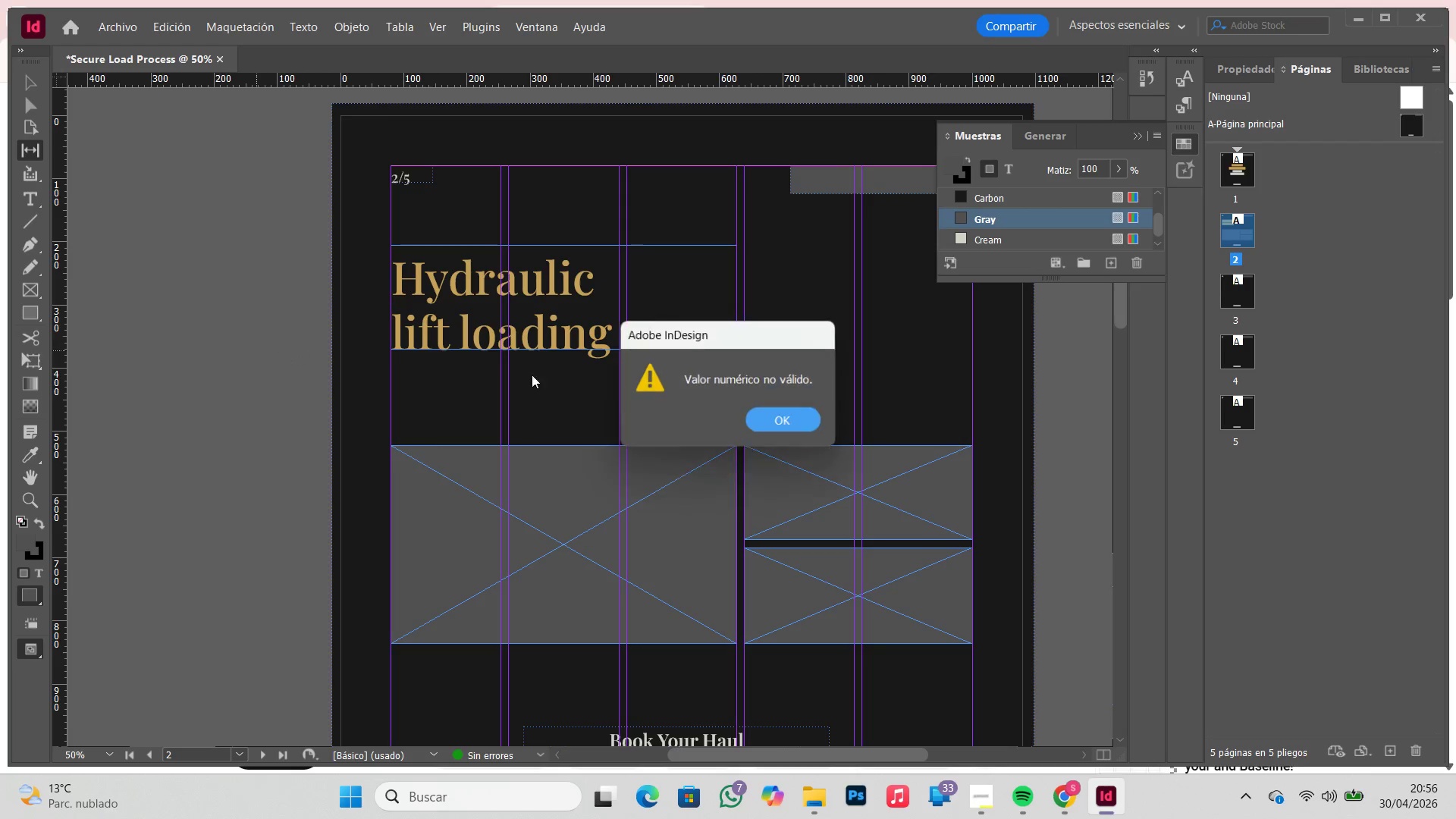 
key(Space)
 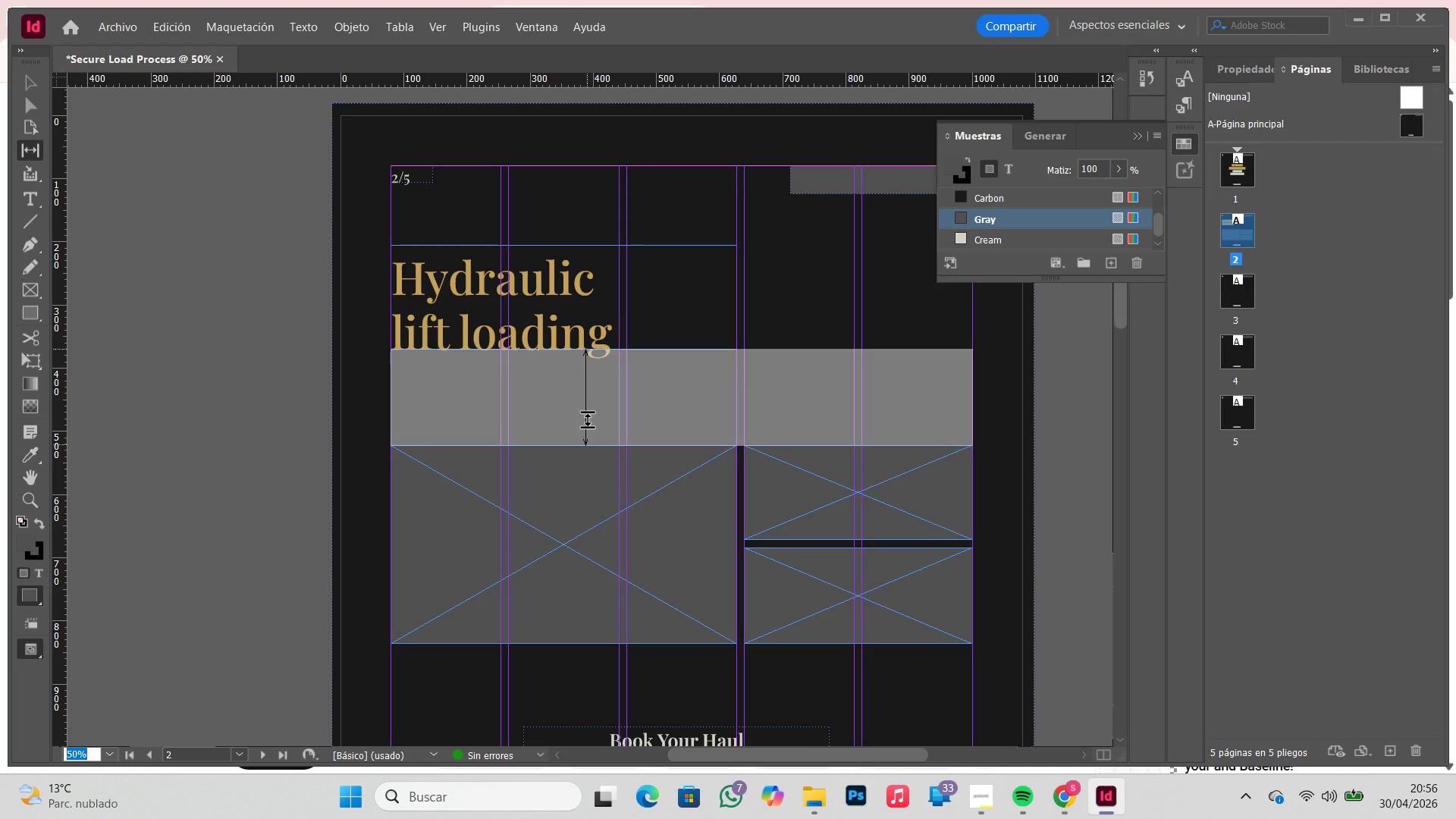 
key(Enter)
 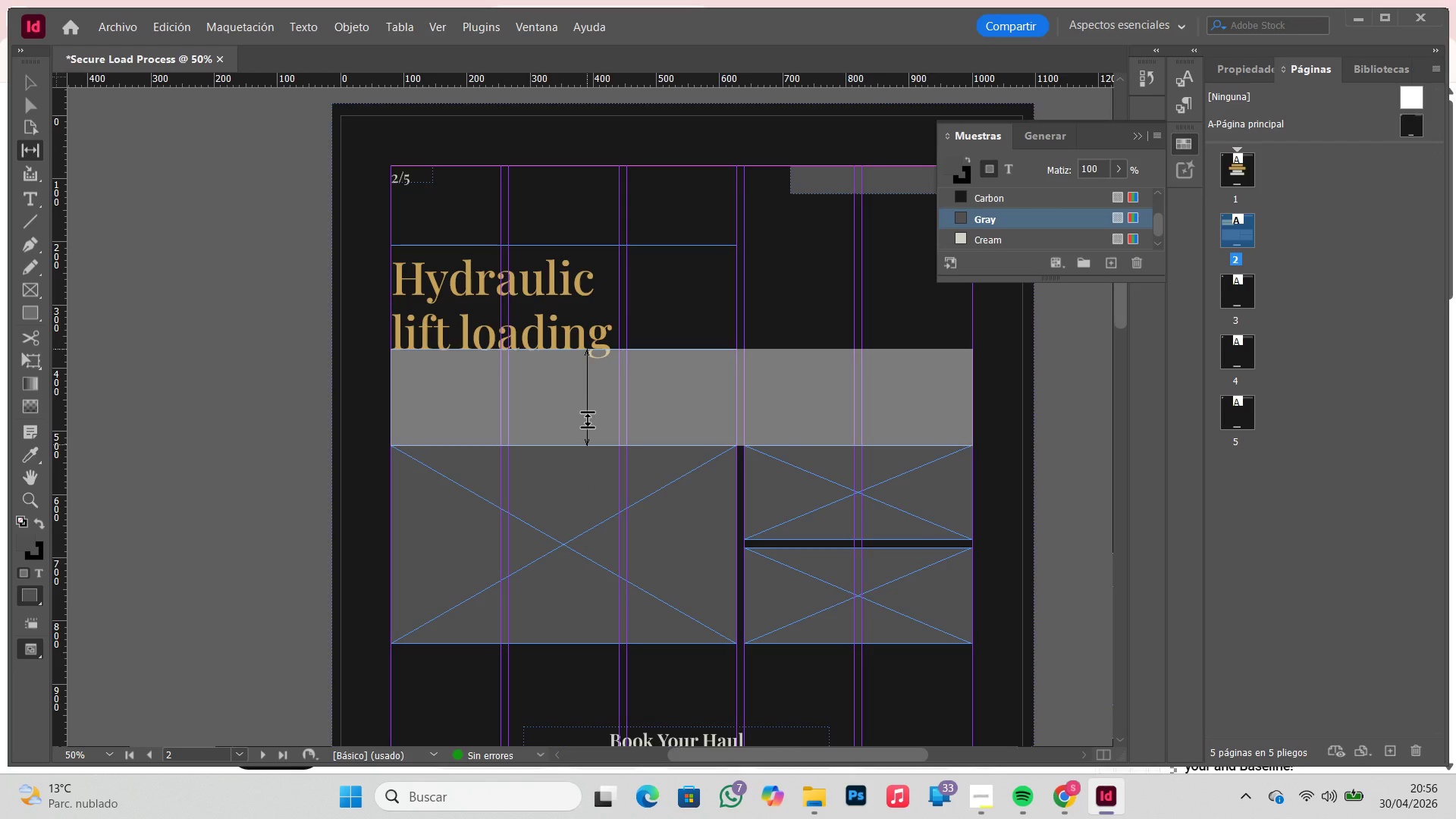 
key(V)
 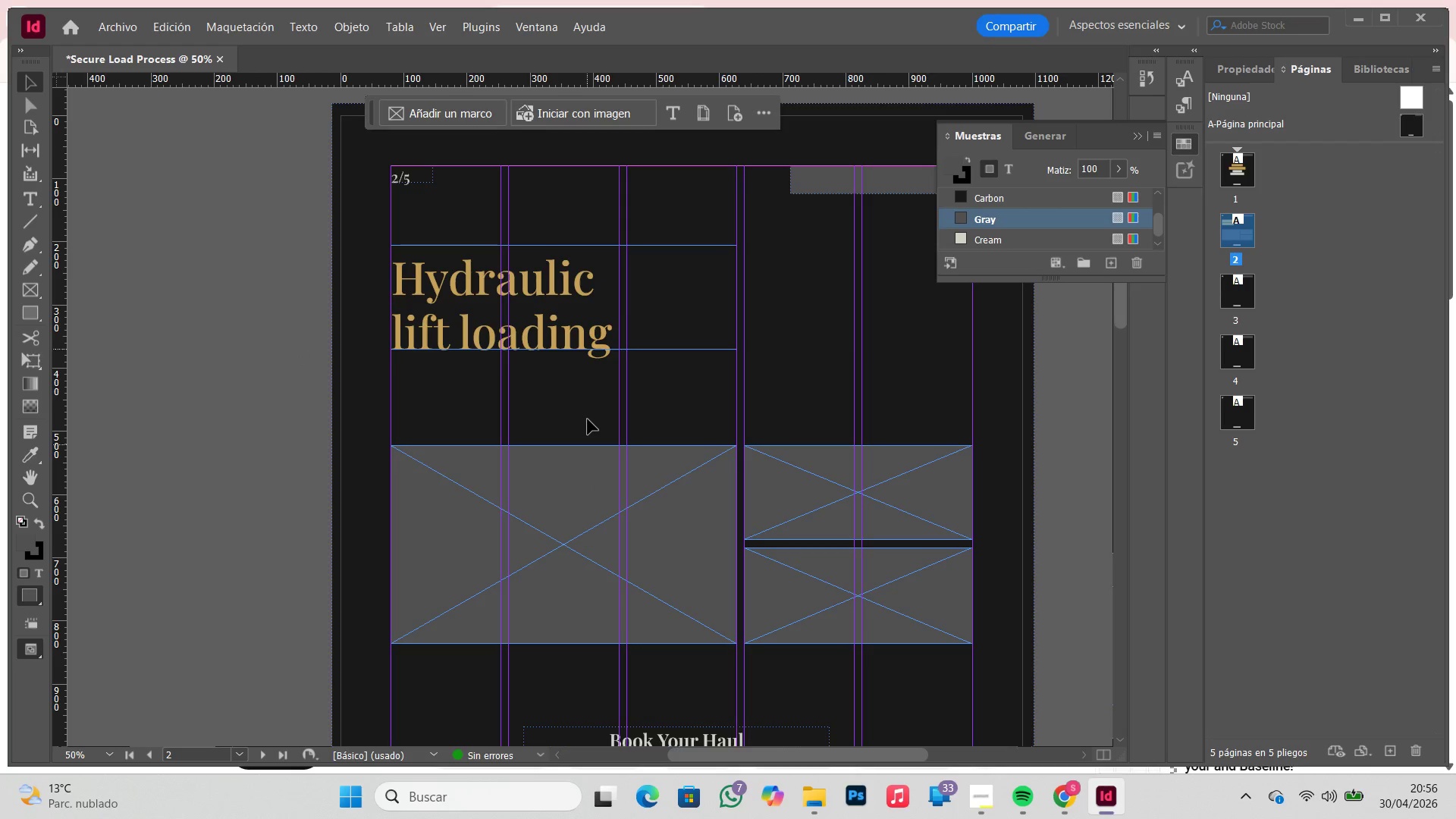 
left_click([588, 419])
 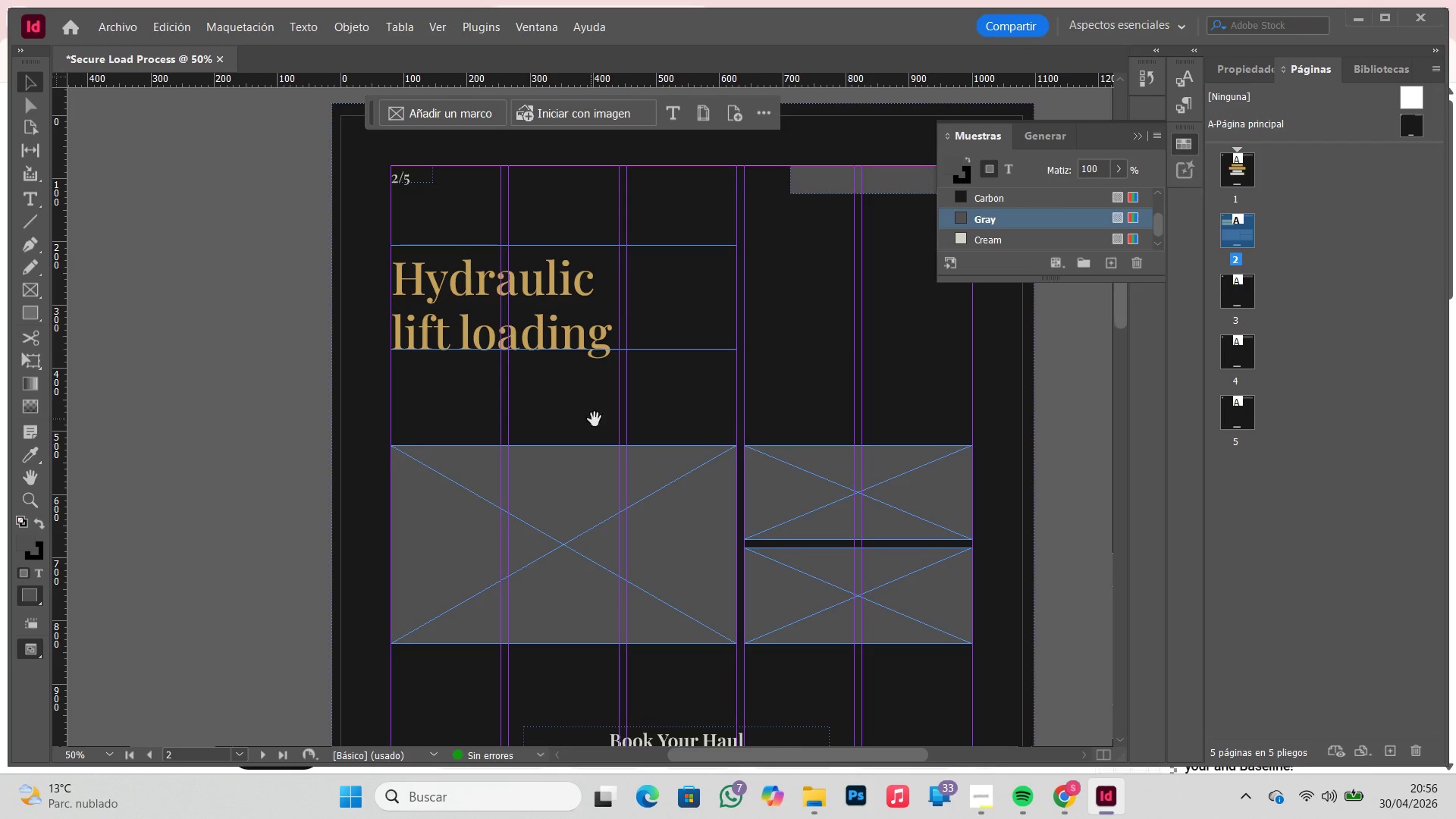 
hold_key(key=Space, duration=0.98)
 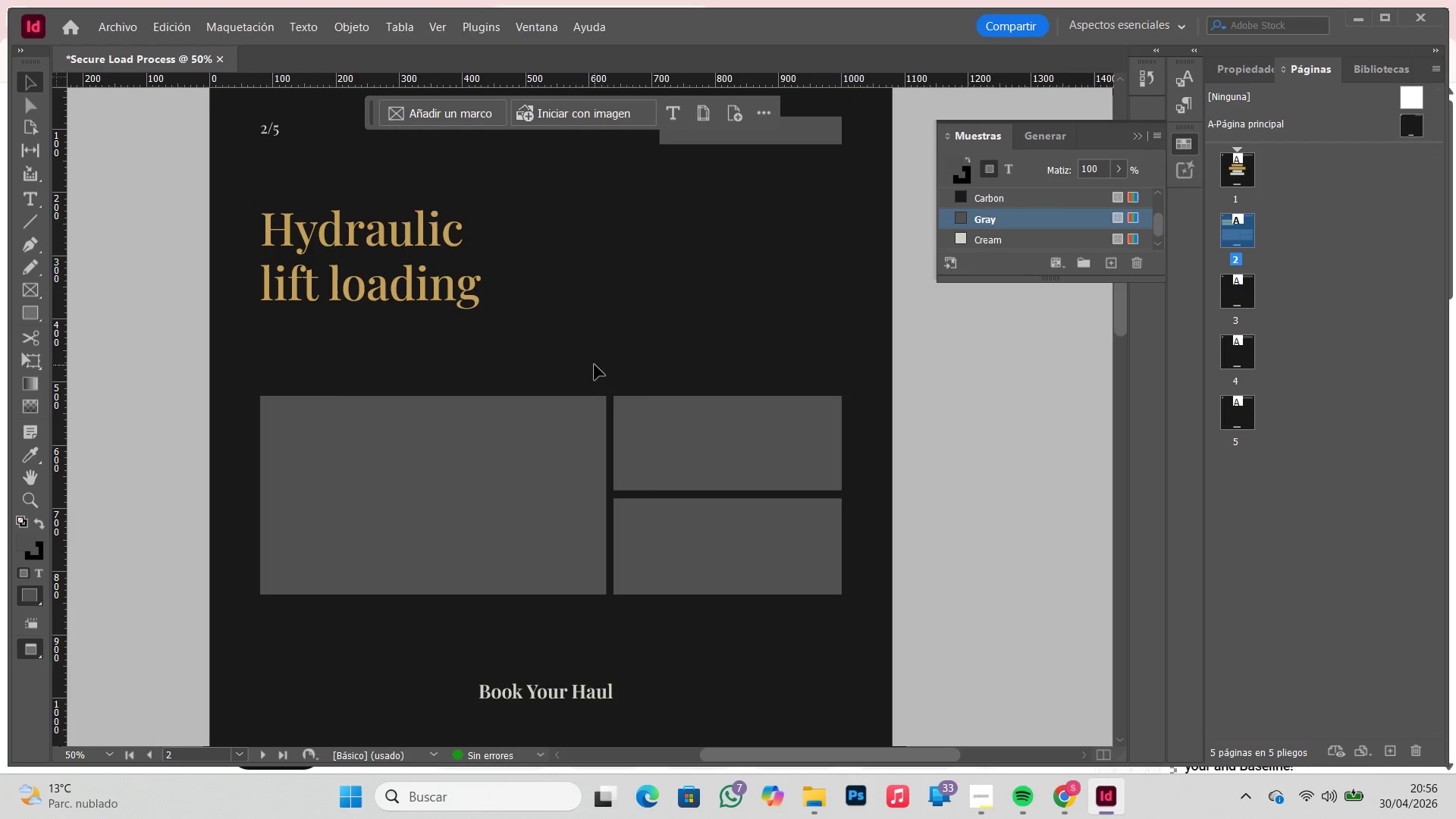 
left_click_drag(start_coordinate=[723, 413], to_coordinate=[593, 365])
 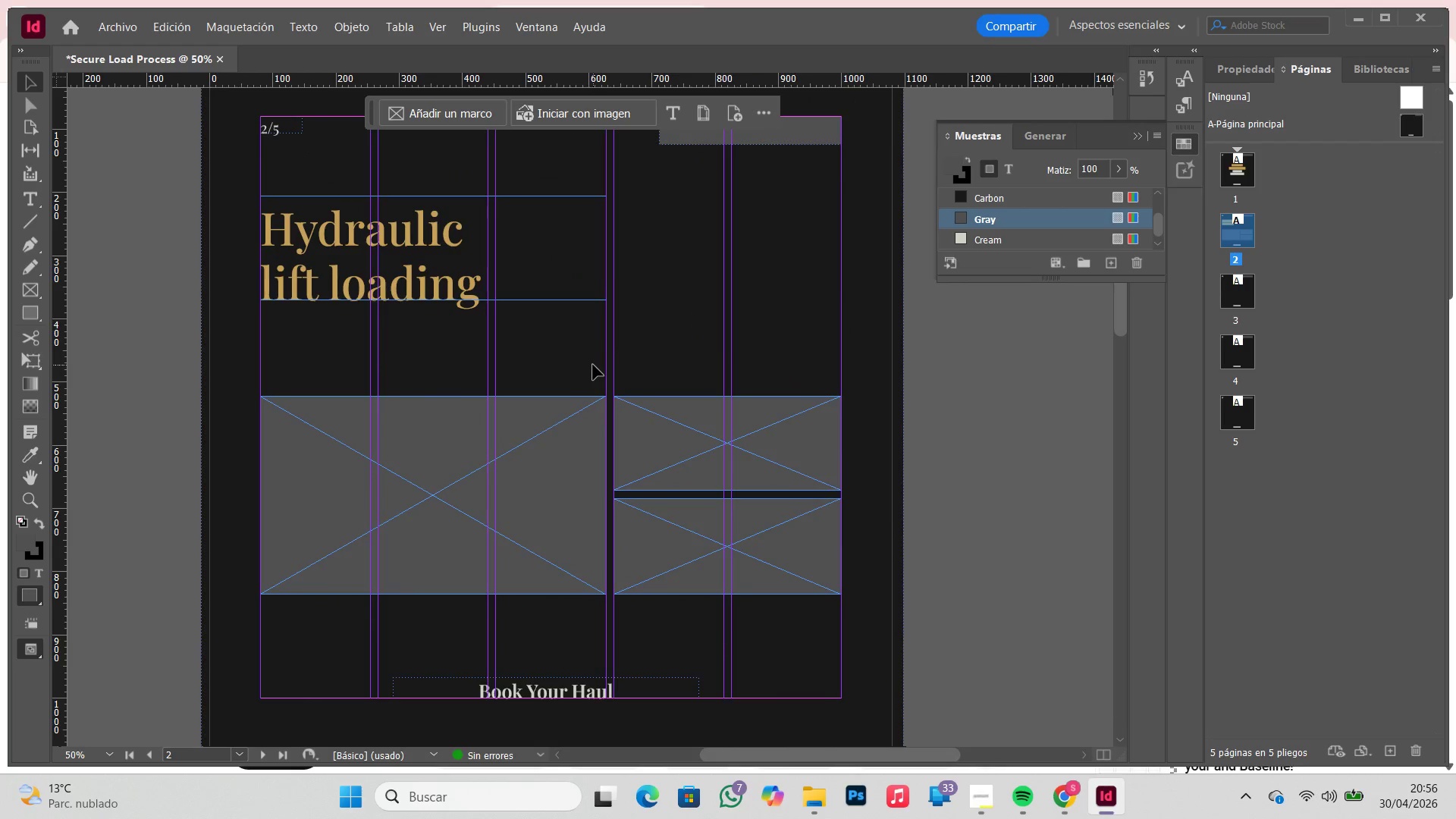 
key(W)
 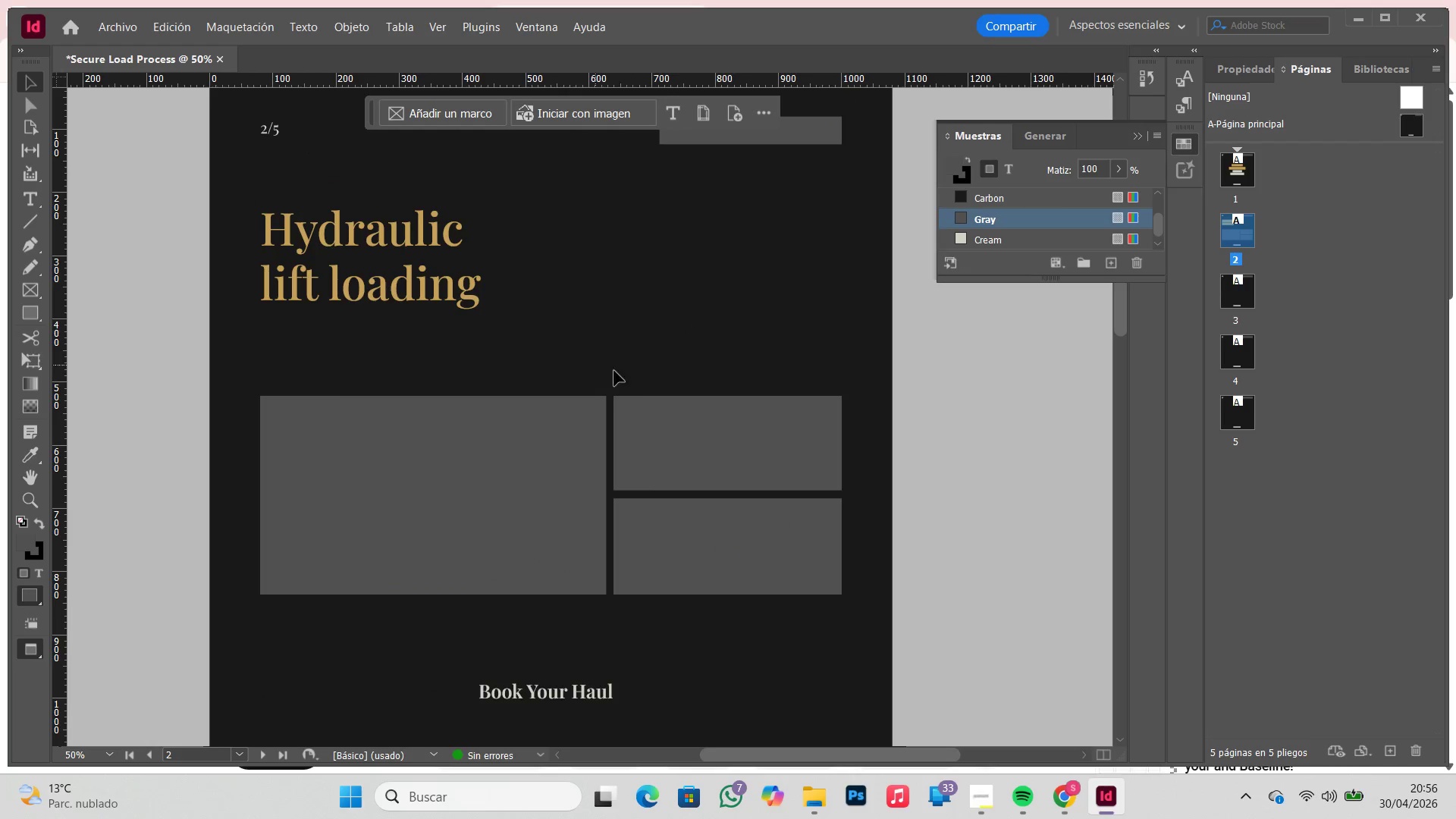 
hold_key(key=Space, duration=1.5)
 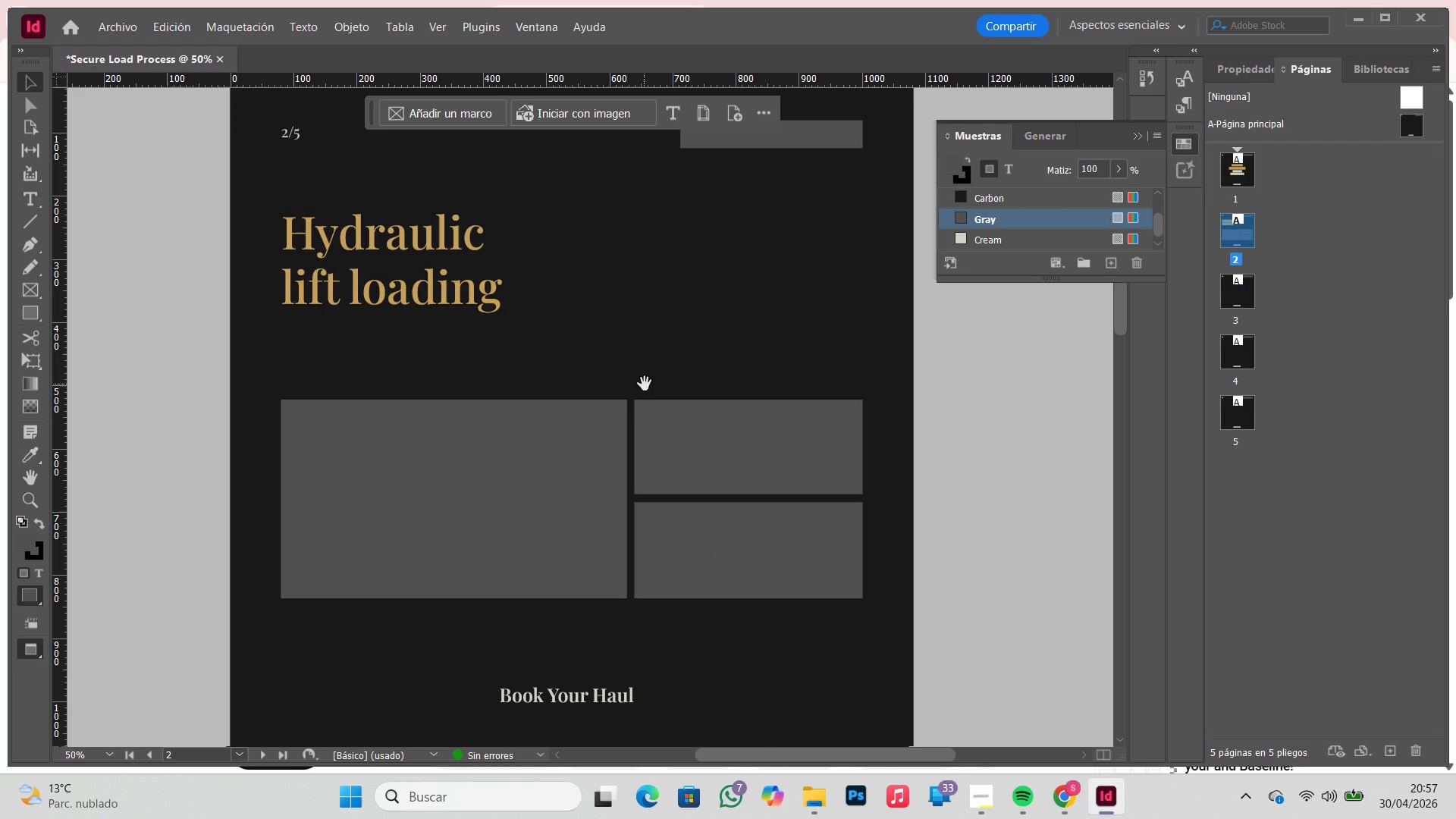 
left_click_drag(start_coordinate=[623, 379], to_coordinate=[645, 384])
 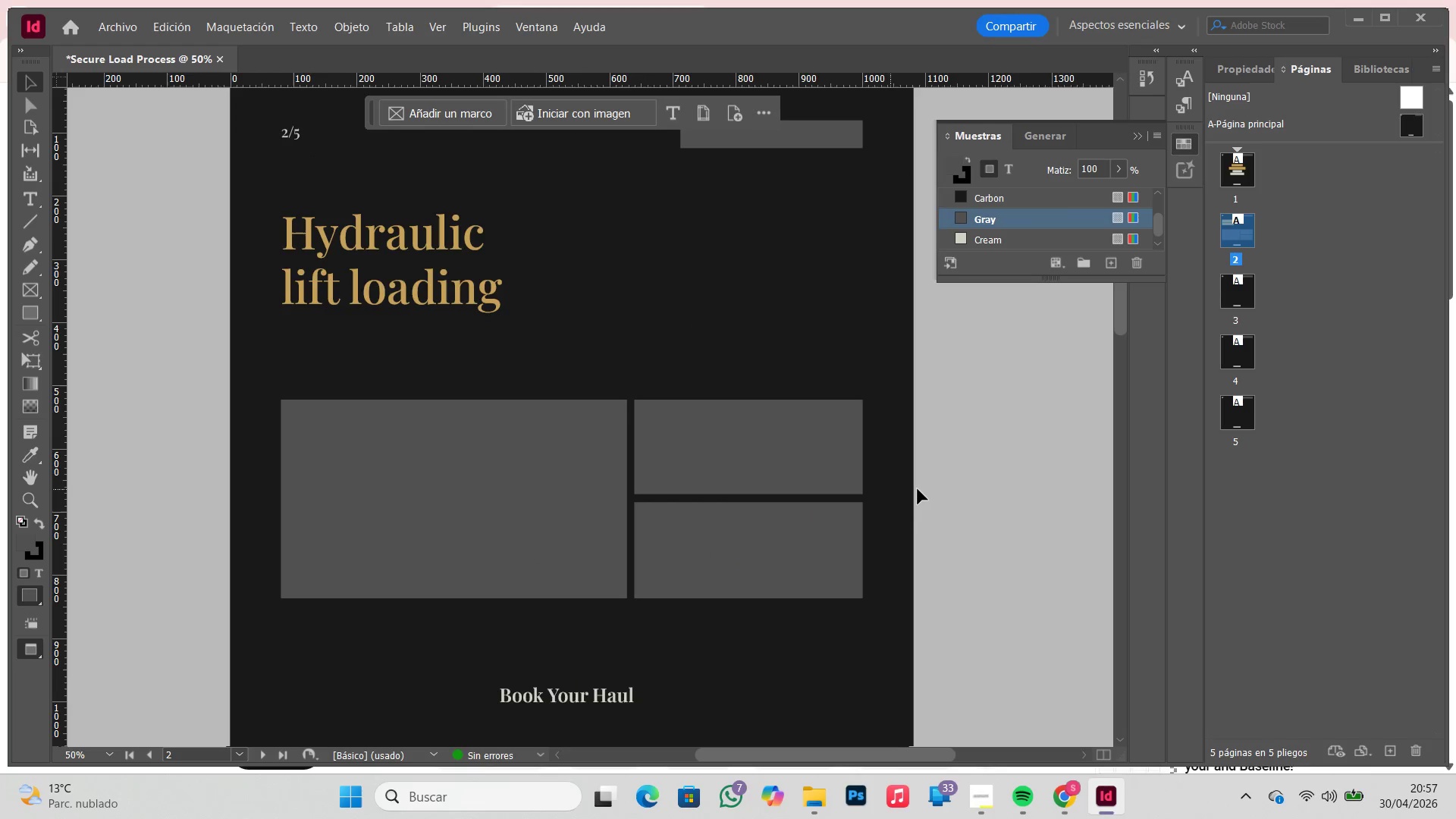 
hold_key(key=Space, duration=0.45)
 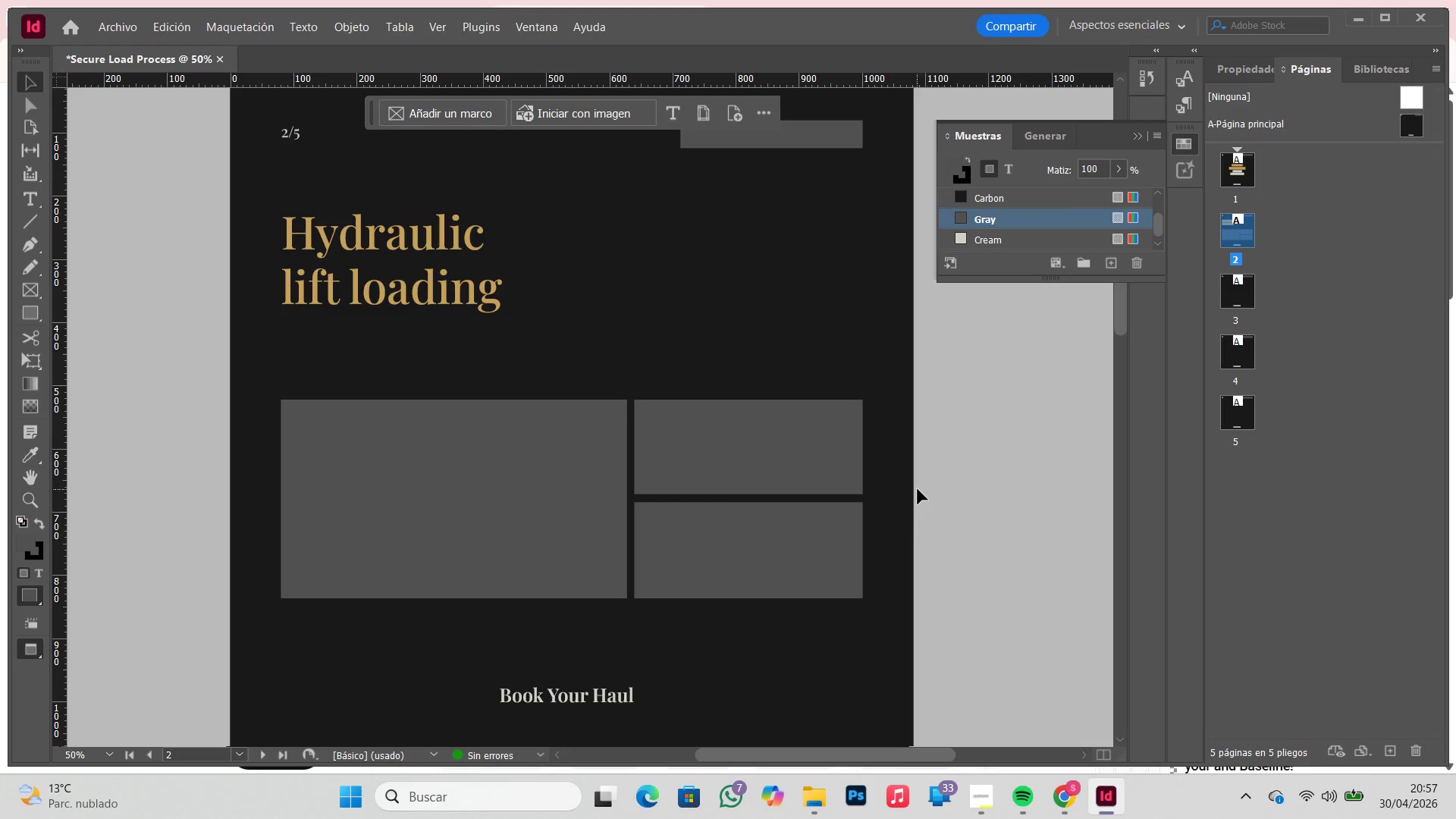 
left_click([954, 490])
 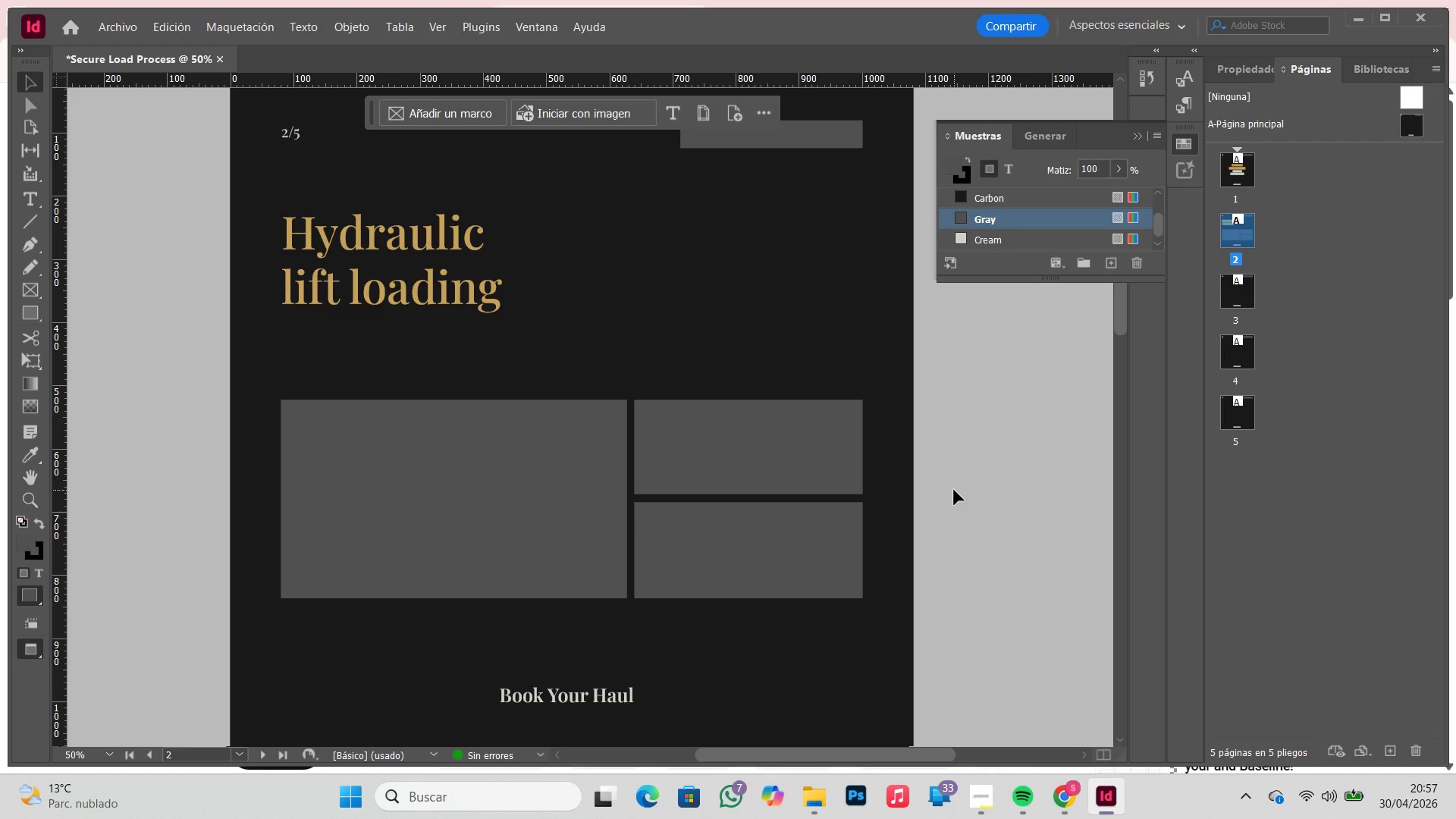 
key(W)
 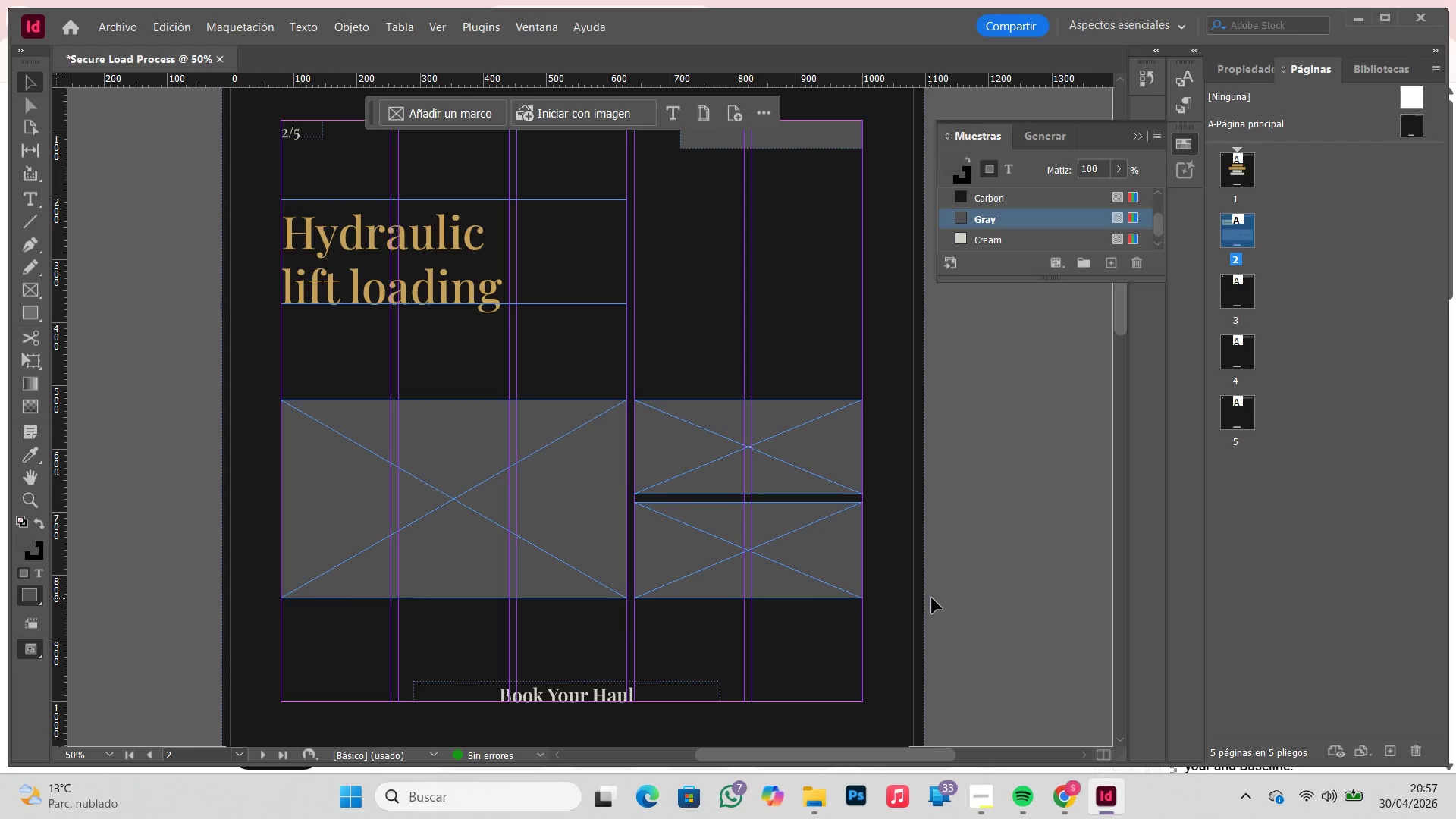 
left_click_drag(start_coordinate=[932, 598], to_coordinate=[308, 406])
 